 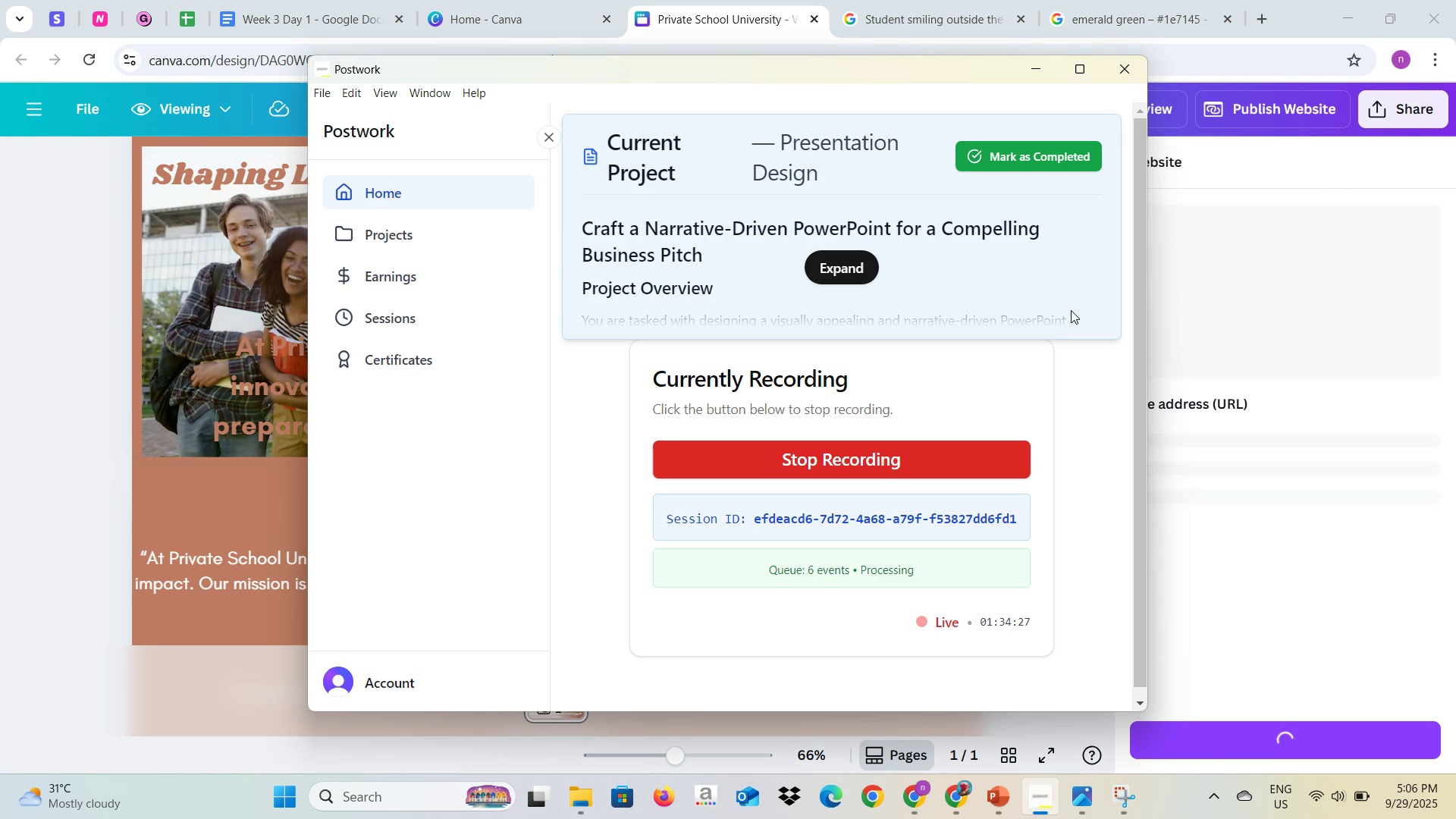 
left_click([181, 521])
 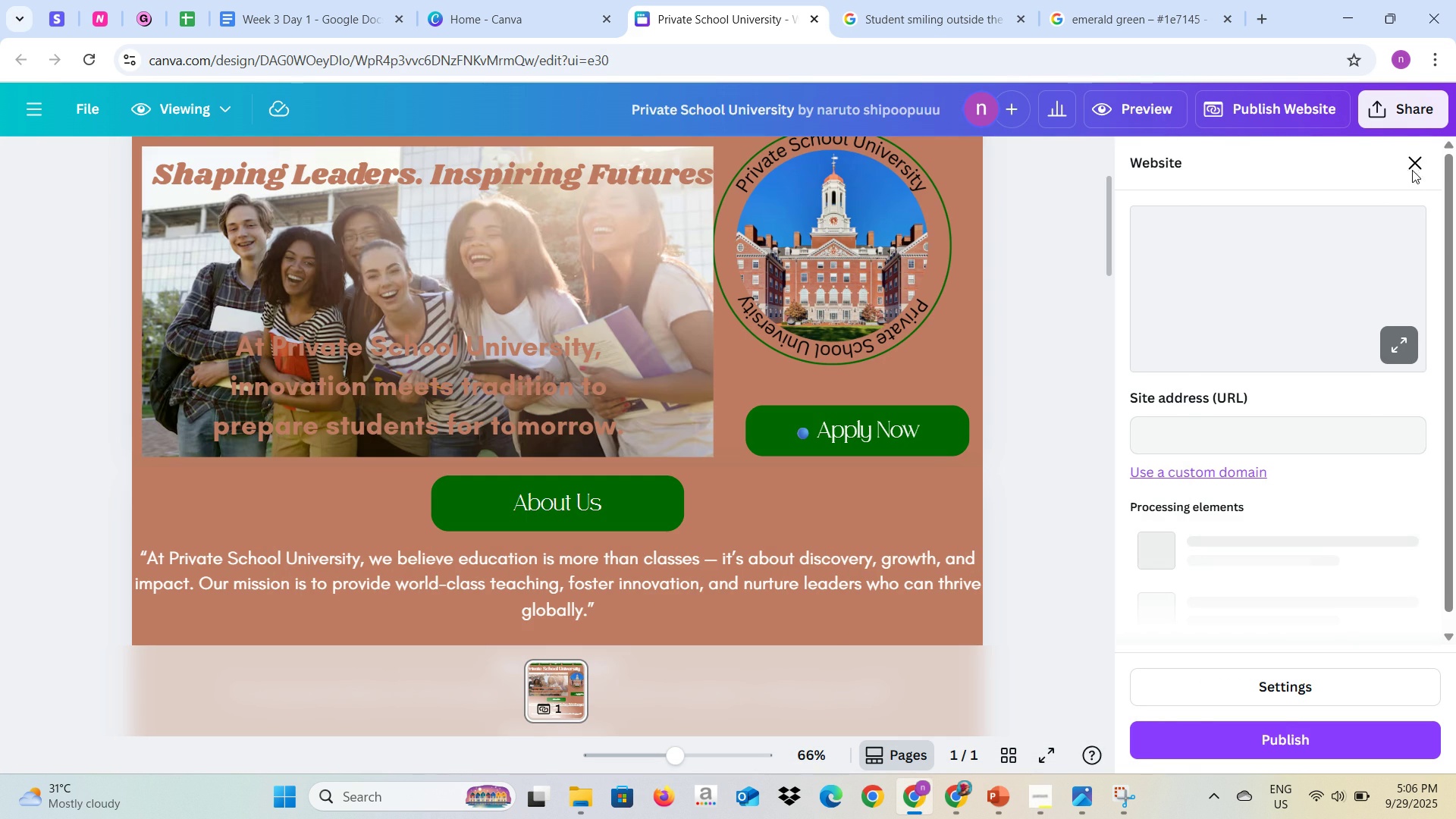 
left_click([1415, 165])
 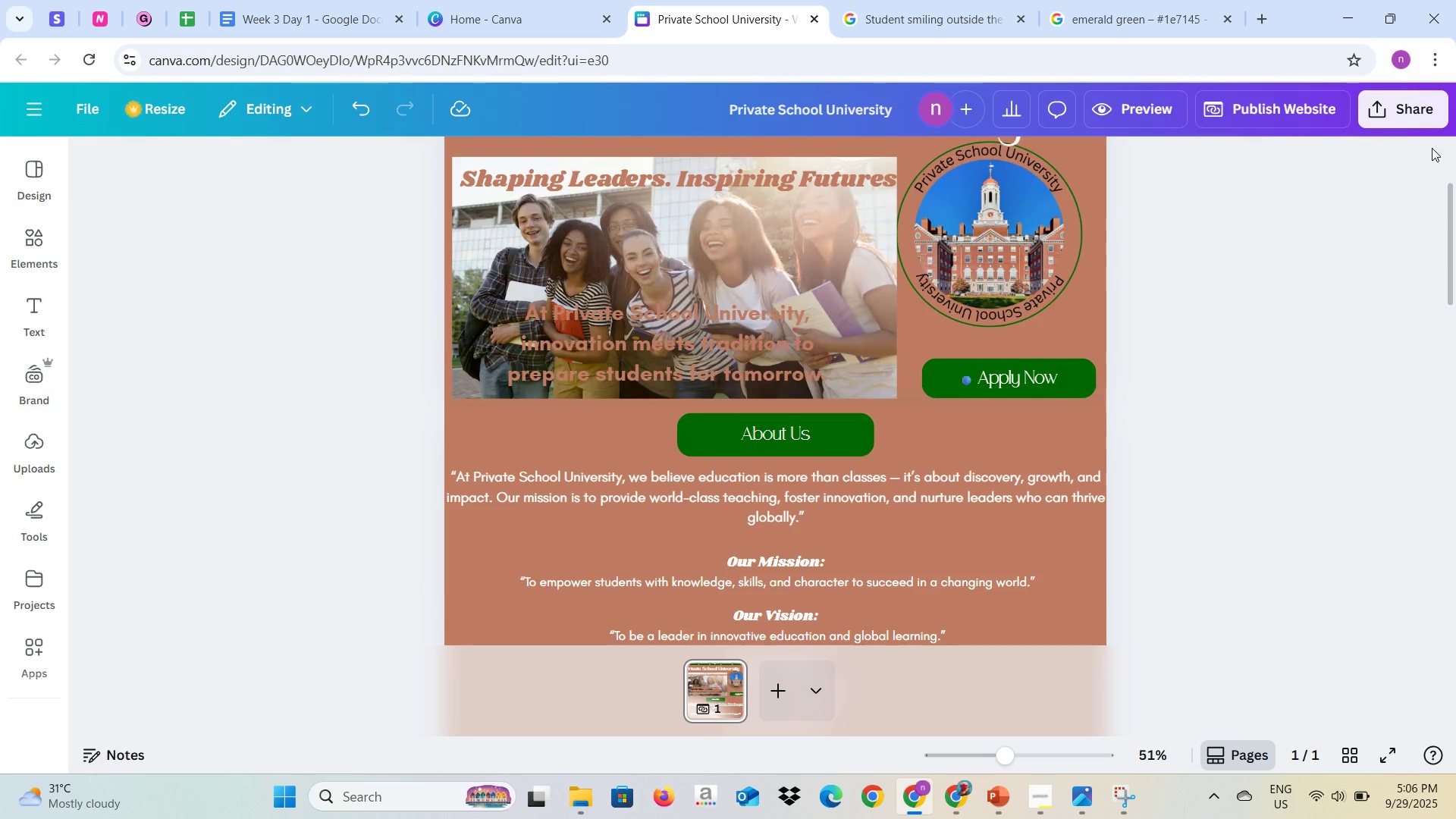 
scroll: coordinate [1285, 299], scroll_direction: up, amount: 3.0
 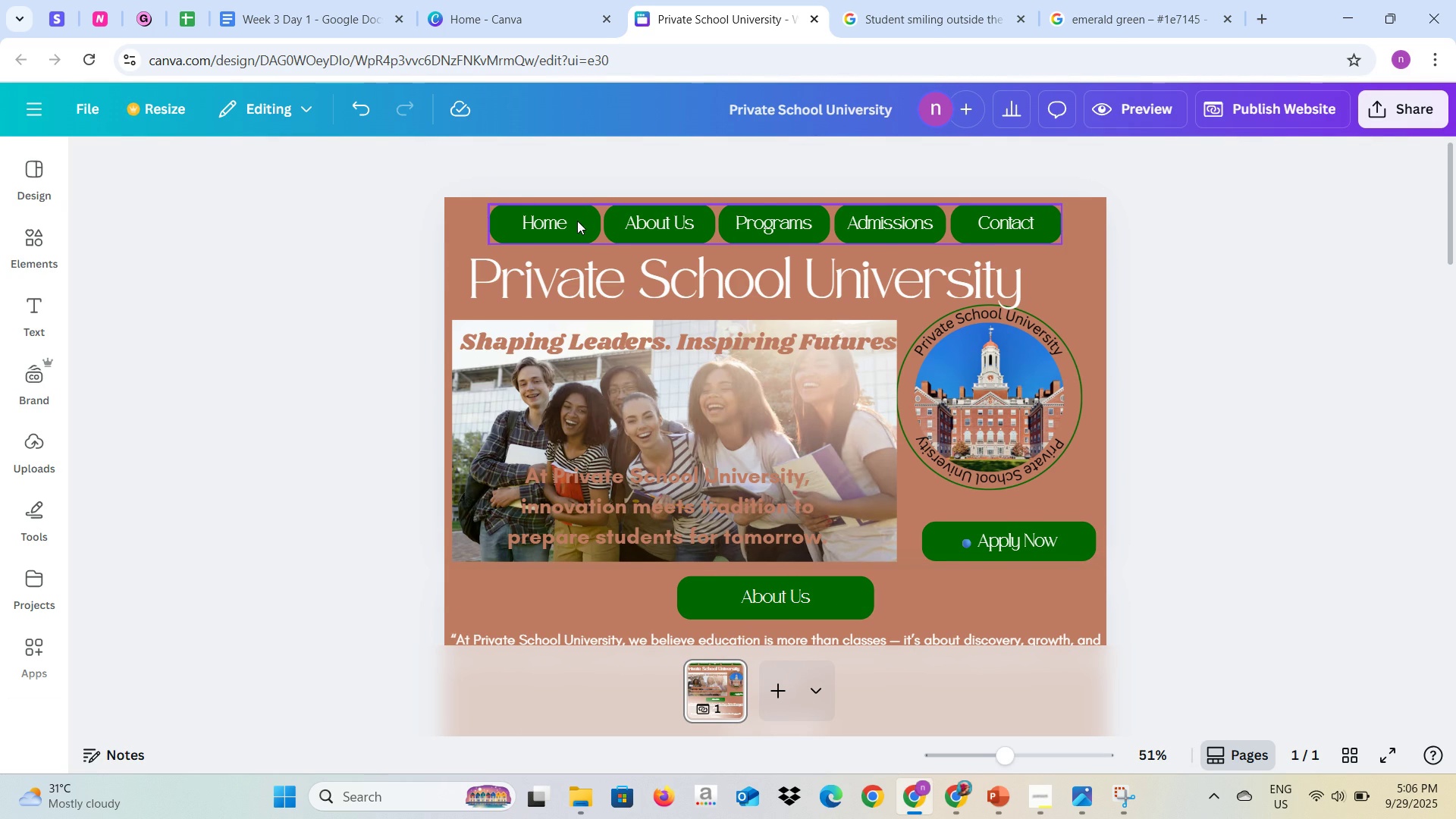 
left_click([577, 221])
 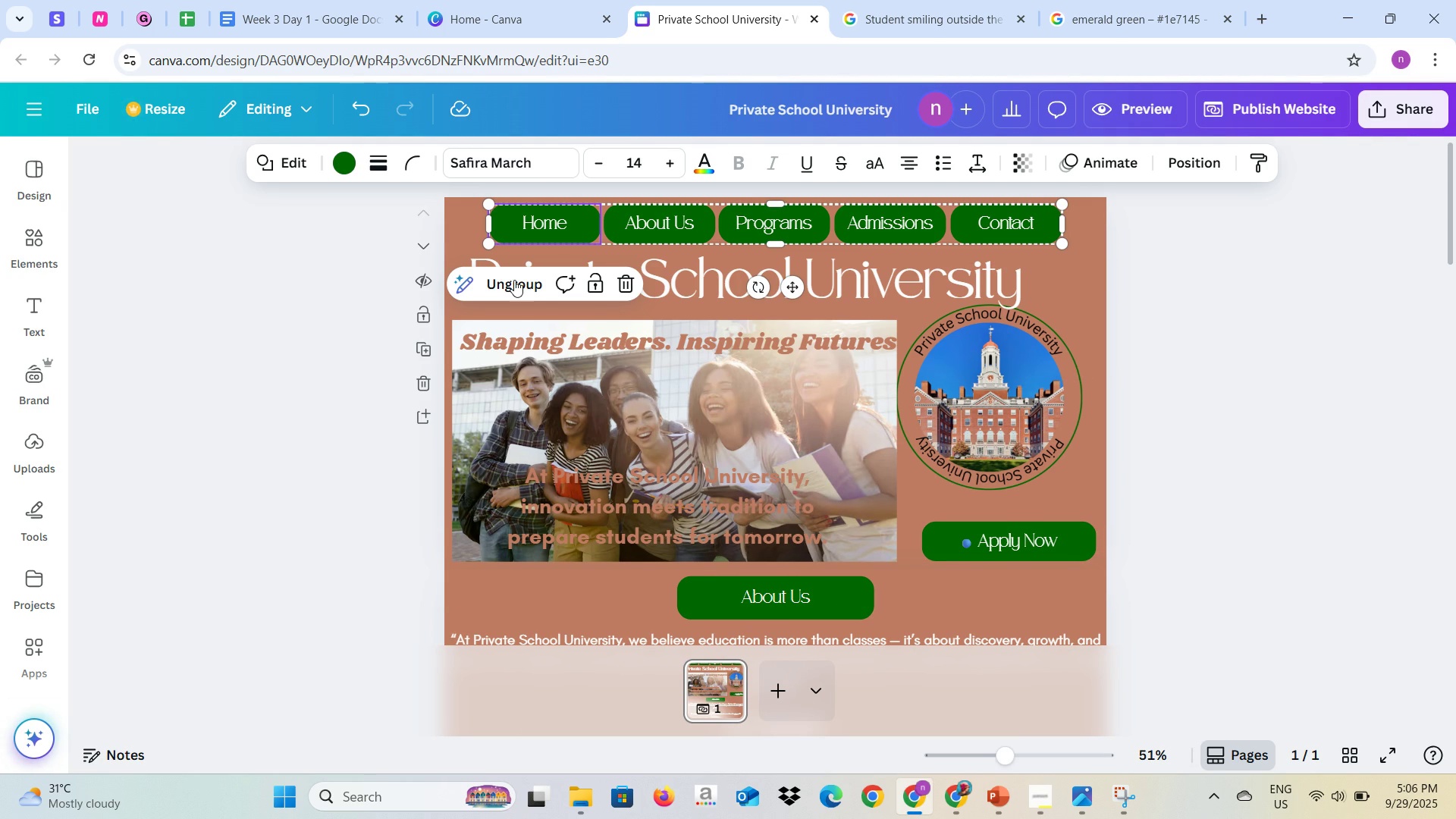 
left_click([511, 280])
 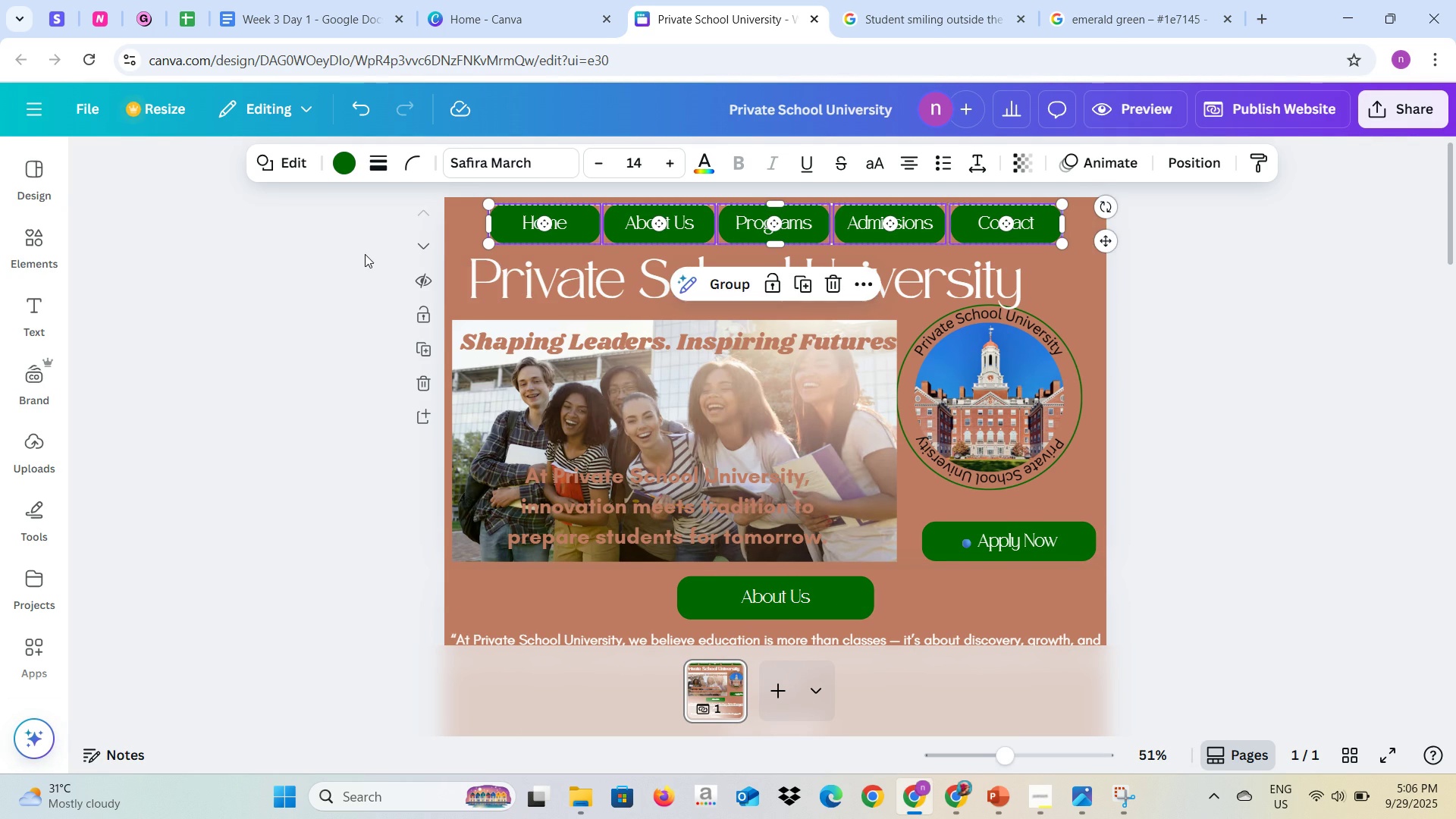 
left_click([365, 254])
 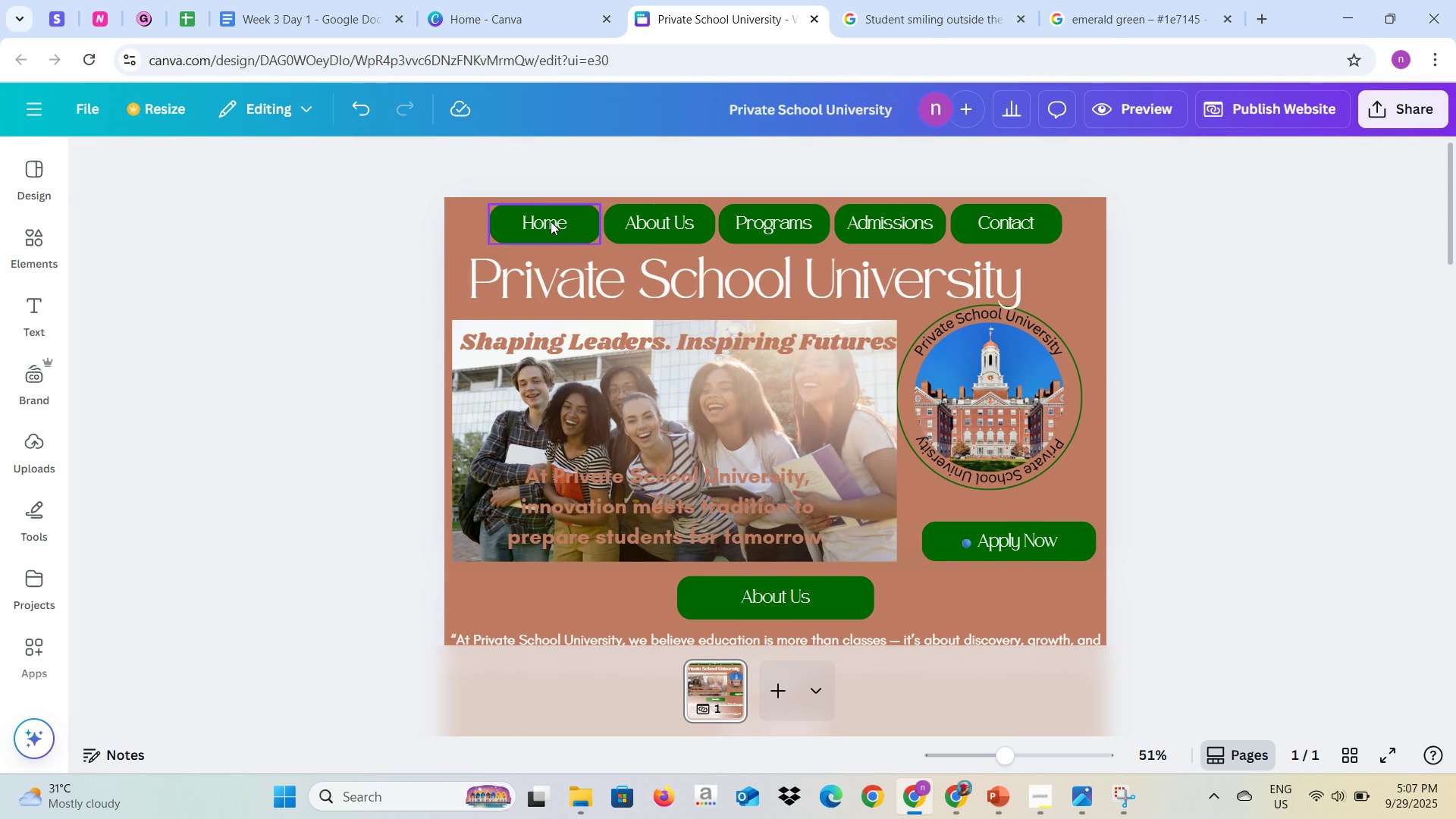 
left_click([551, 221])
 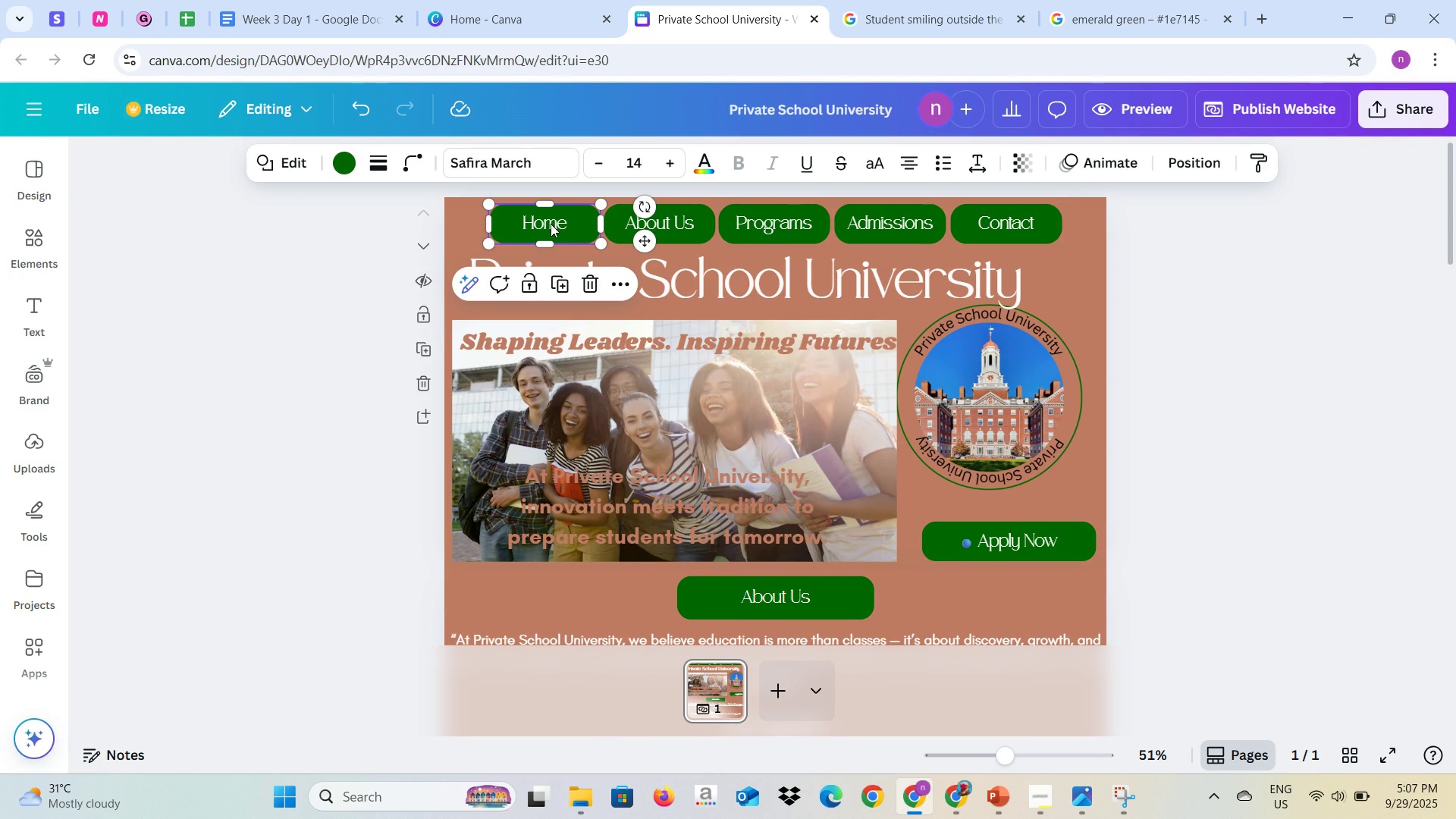 
right_click([551, 224])
 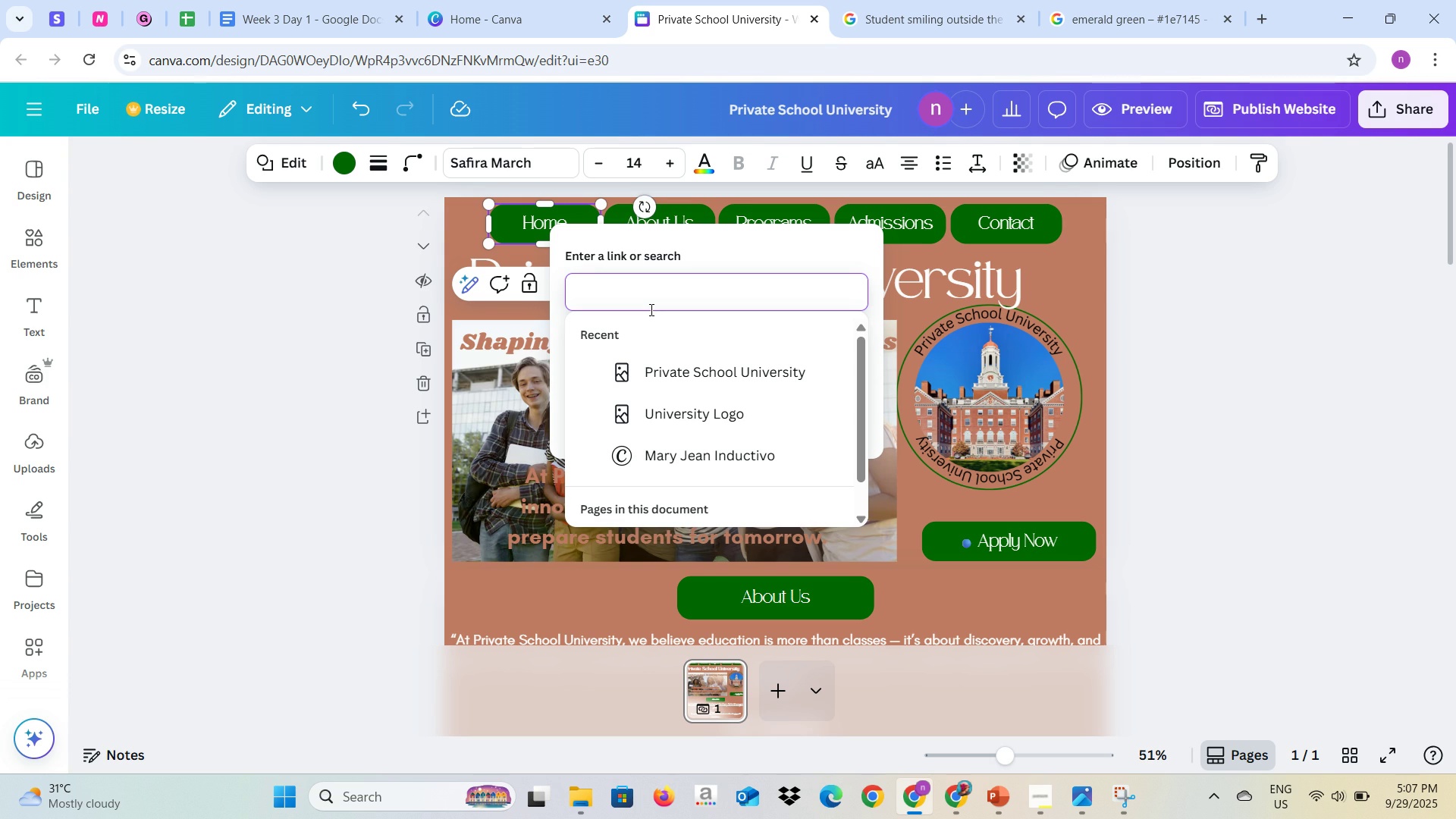 
wait(7.5)
 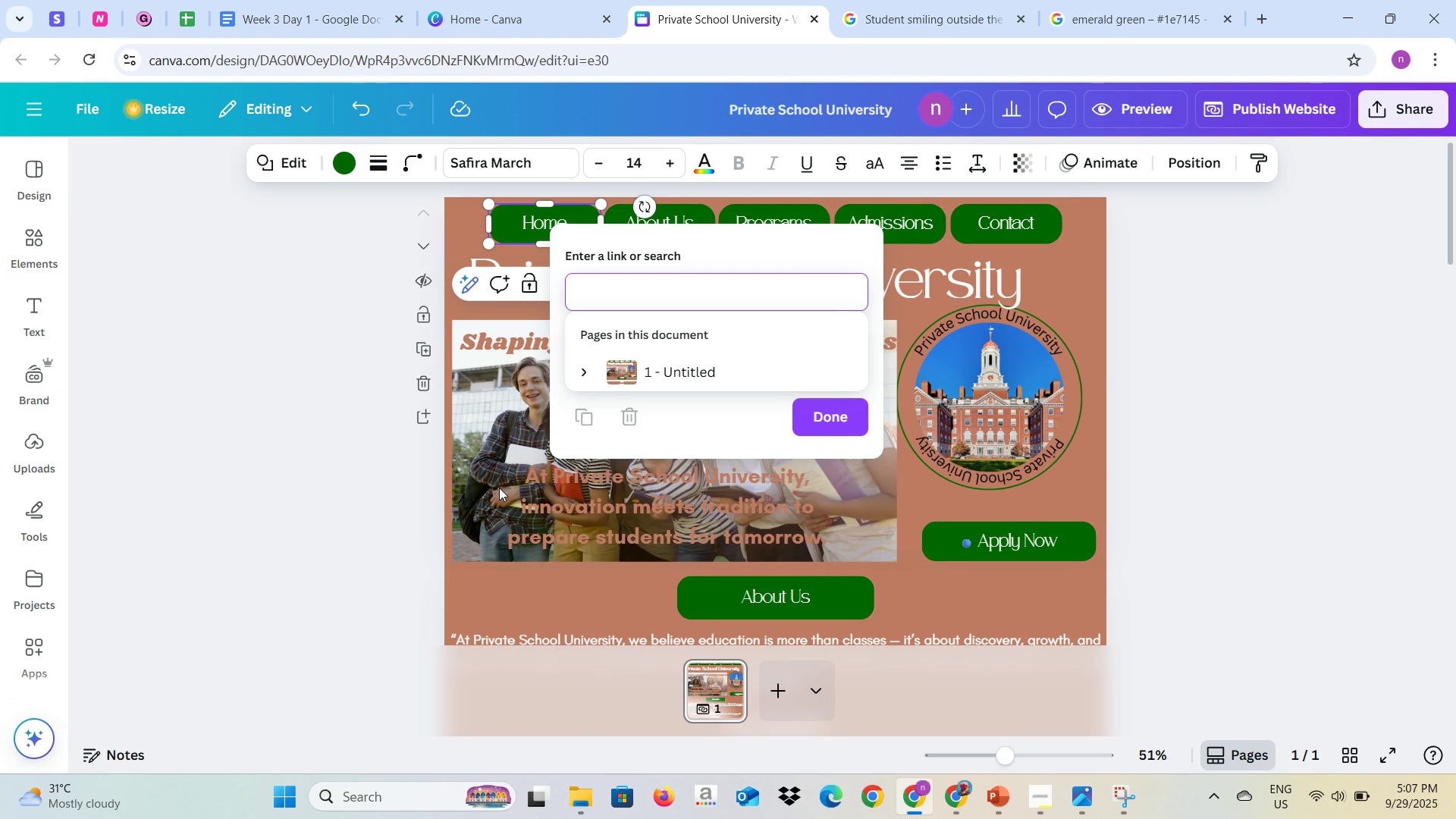 
left_click([669, 410])
 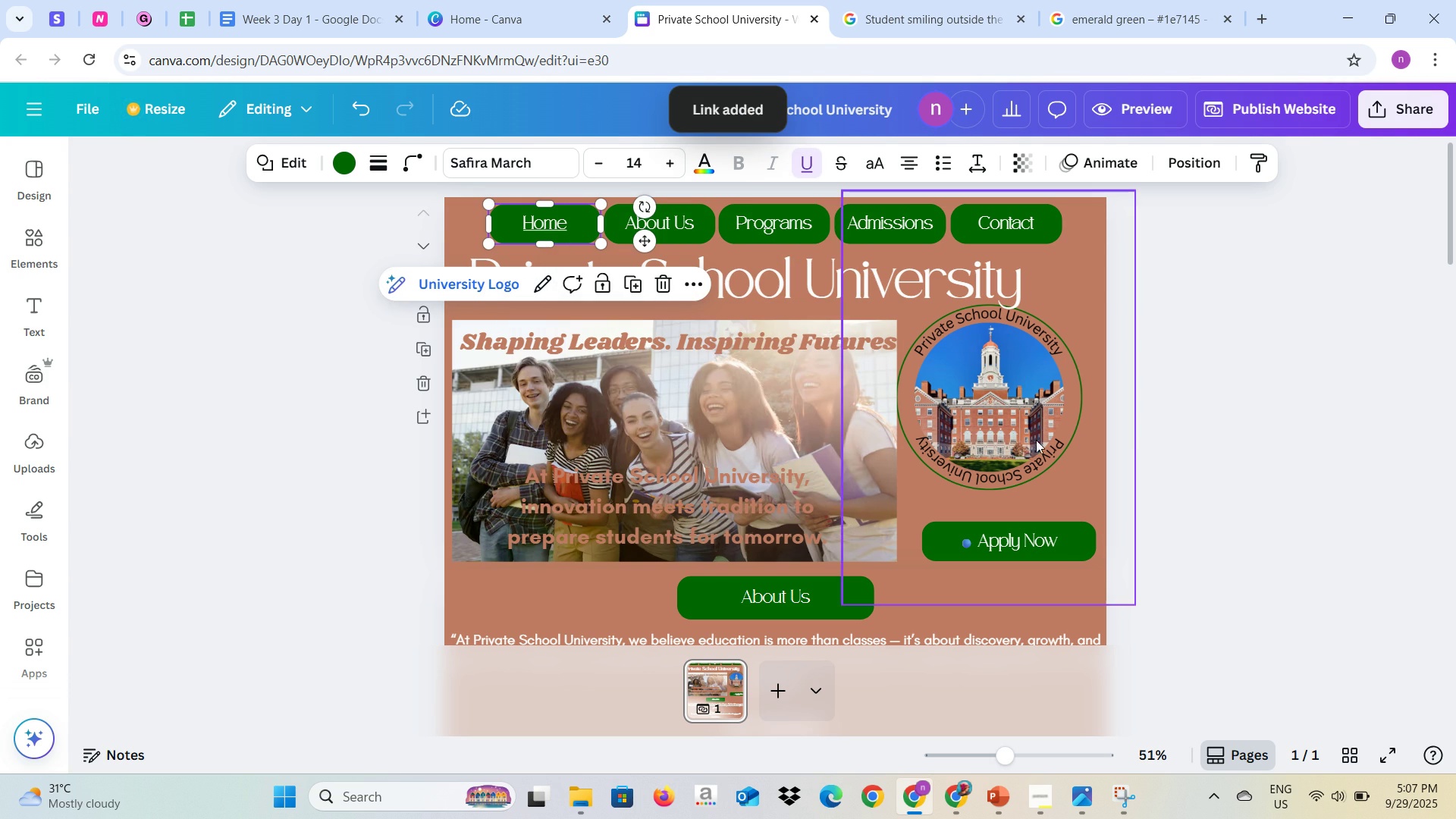 
left_click([1156, 447])
 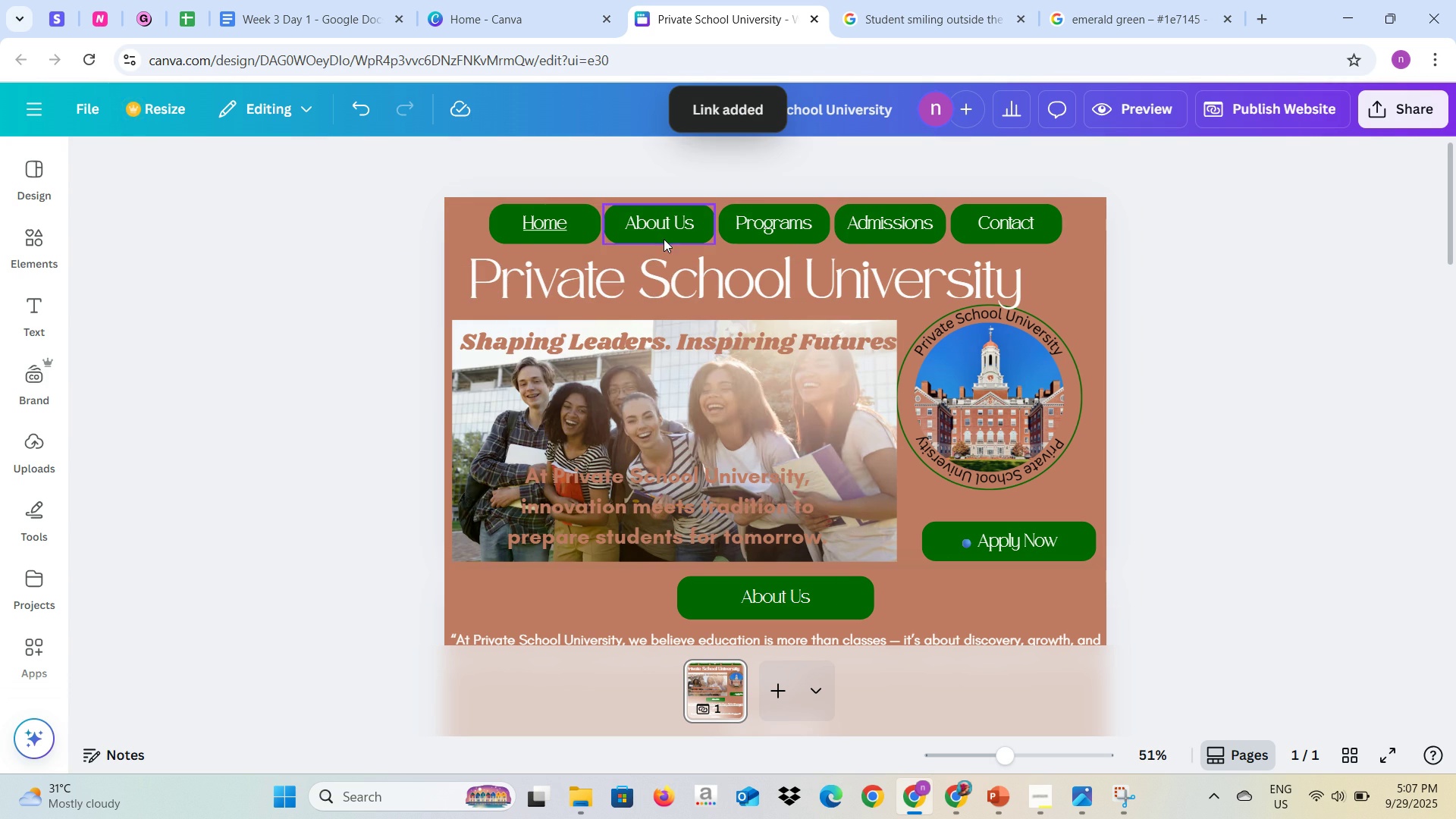 
left_click([664, 239])
 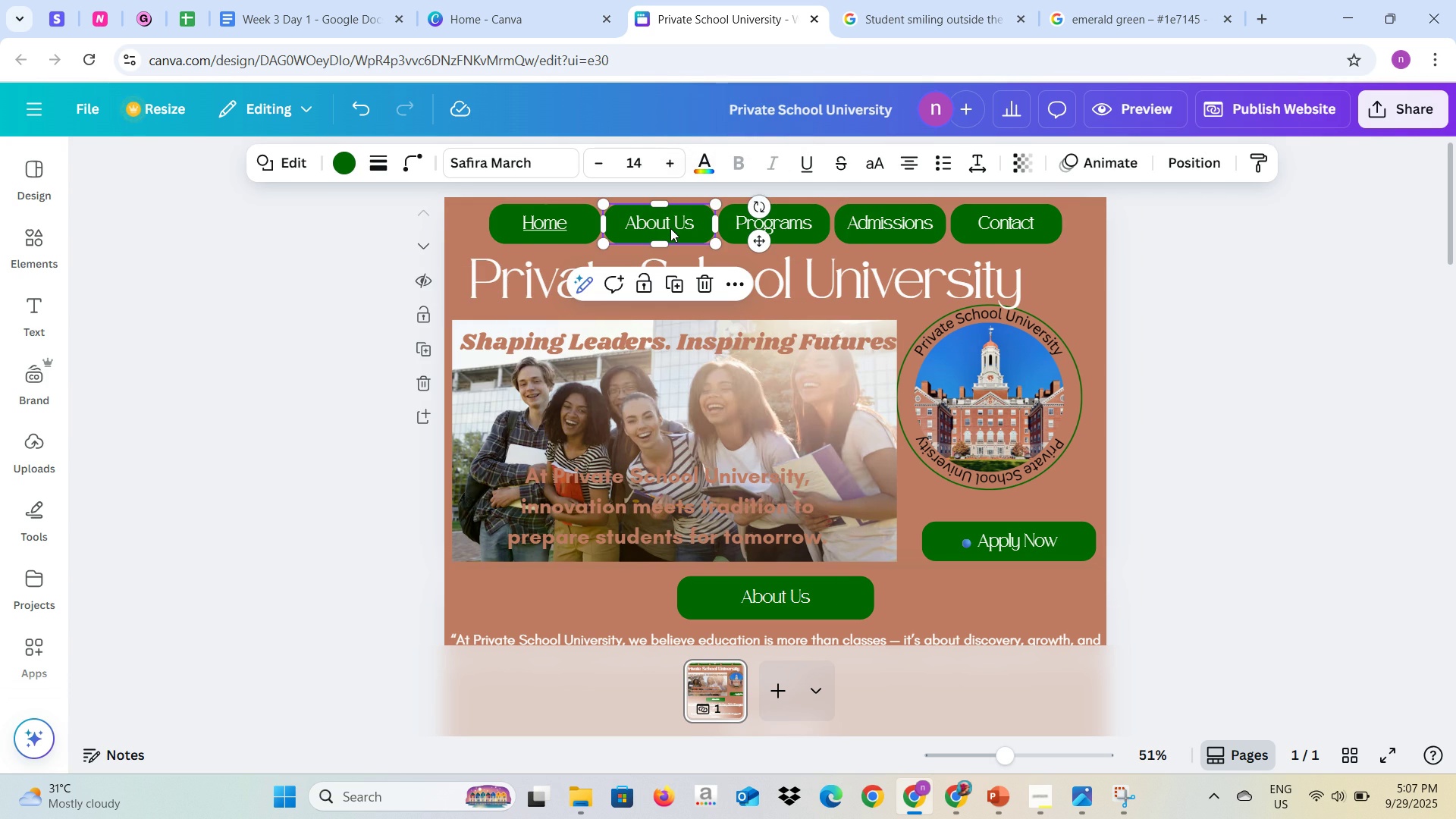 
right_click([670, 228])
 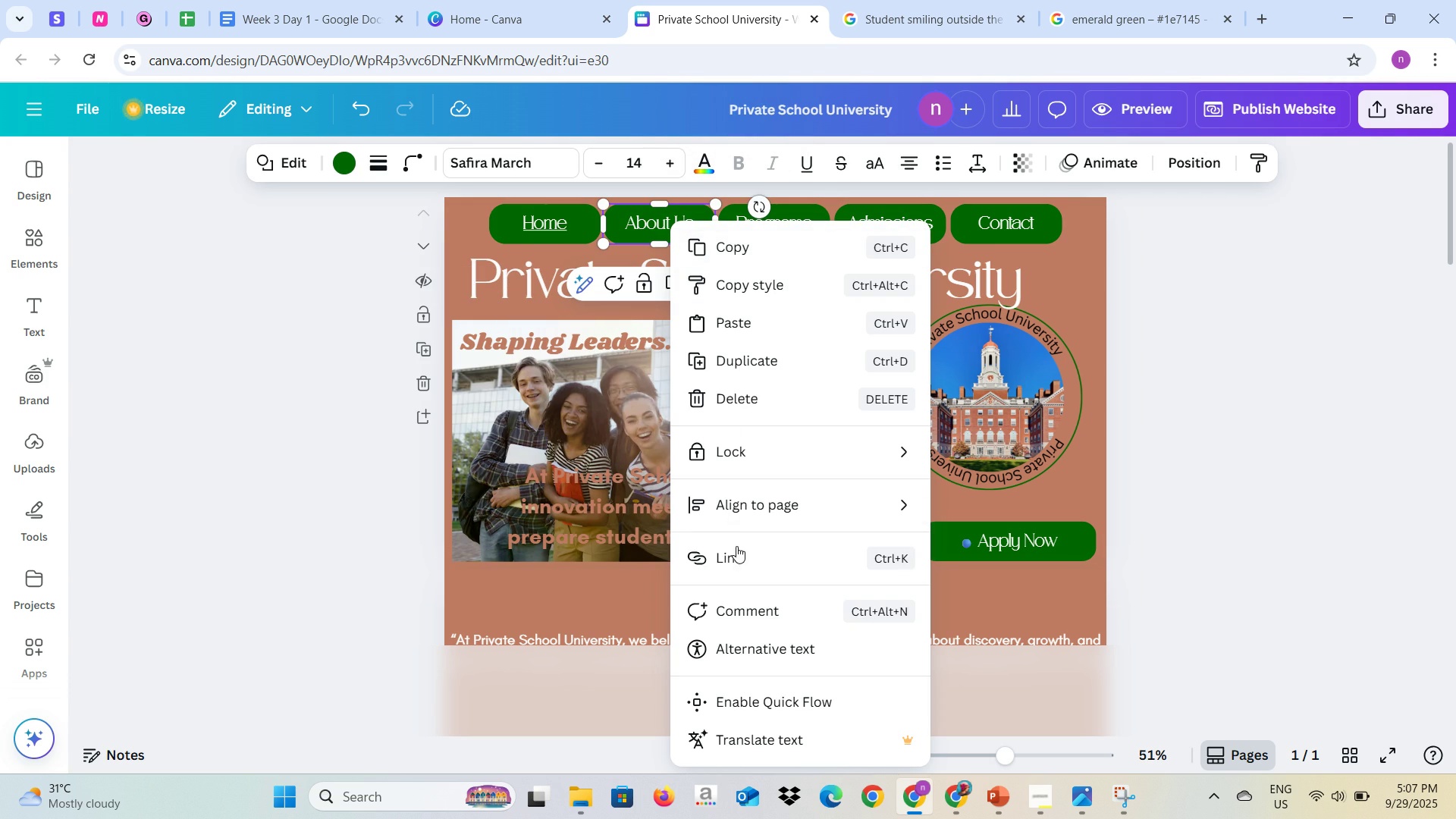 
left_click([736, 554])
 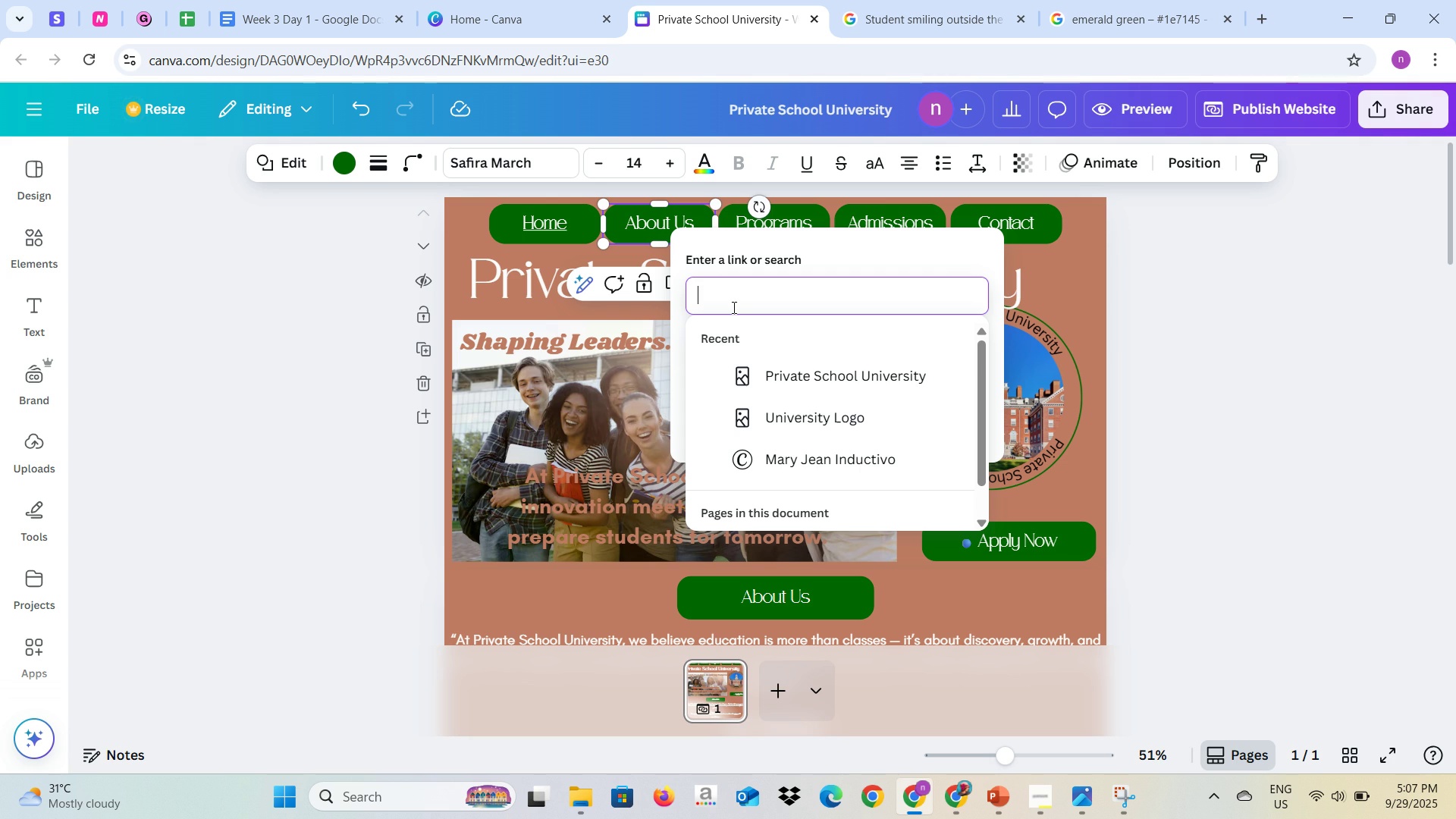 
type(Page 2)
 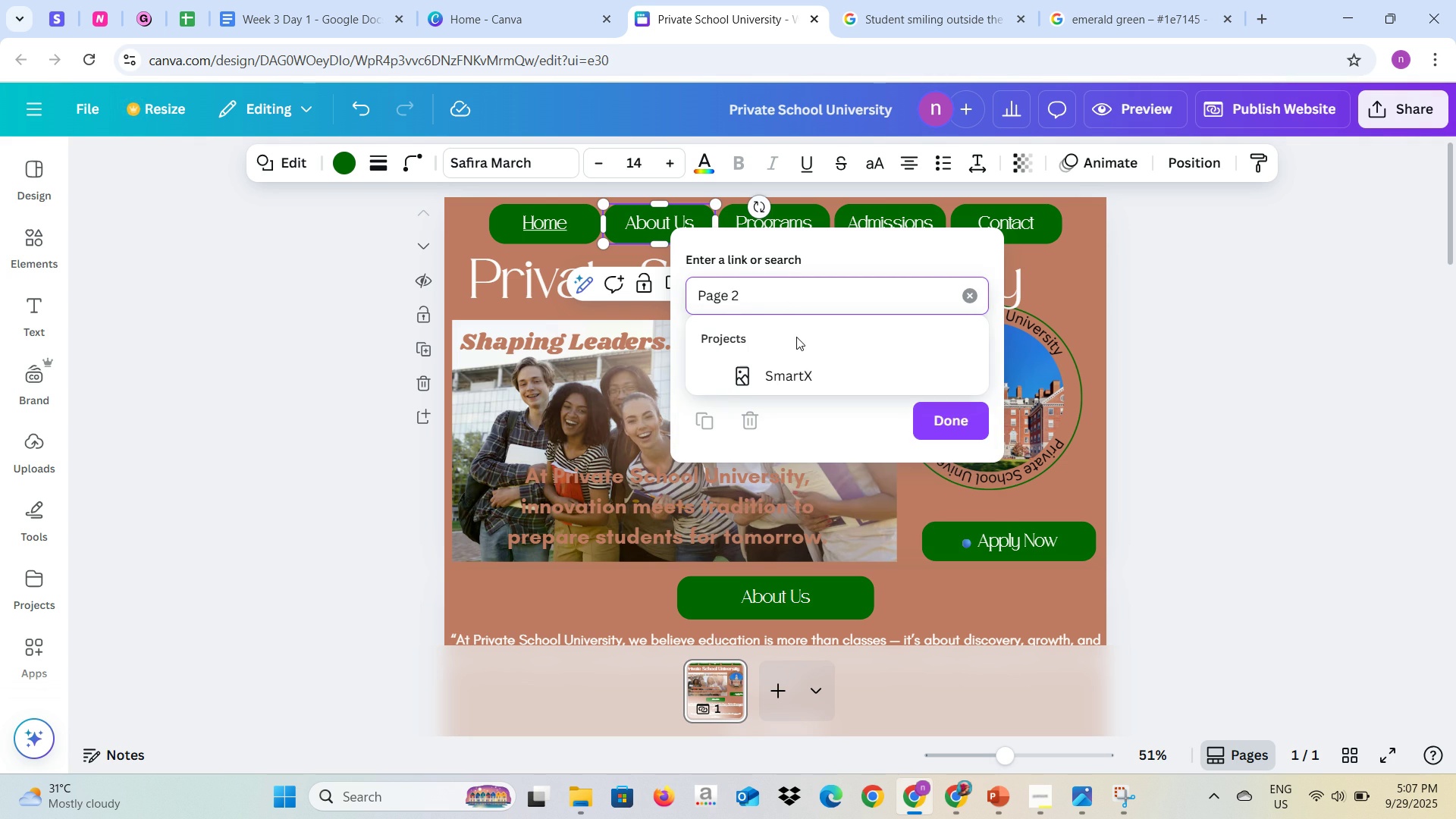 
scroll: coordinate [819, 355], scroll_direction: down, amount: 1.0
 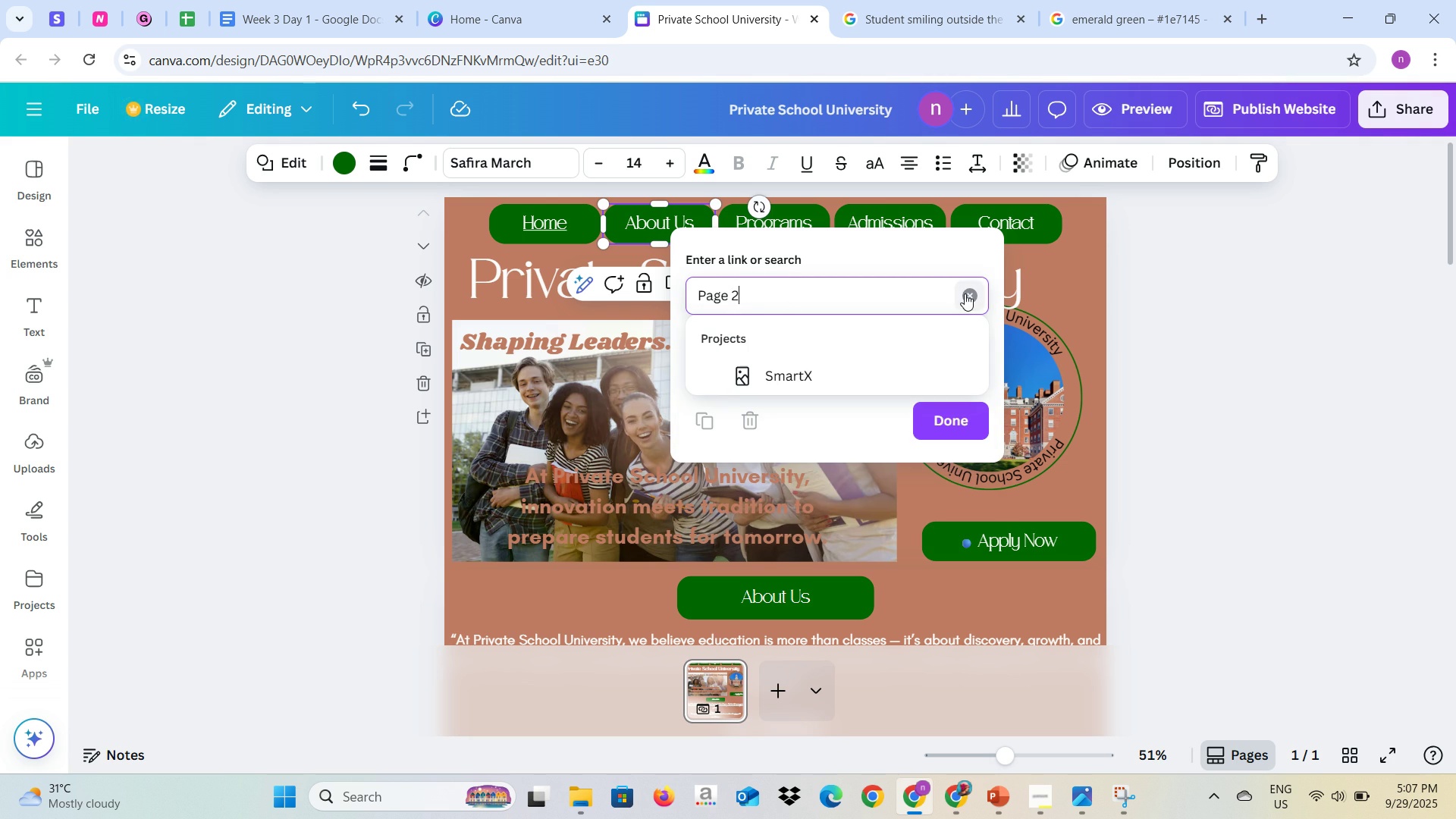 
left_click([965, 293])
 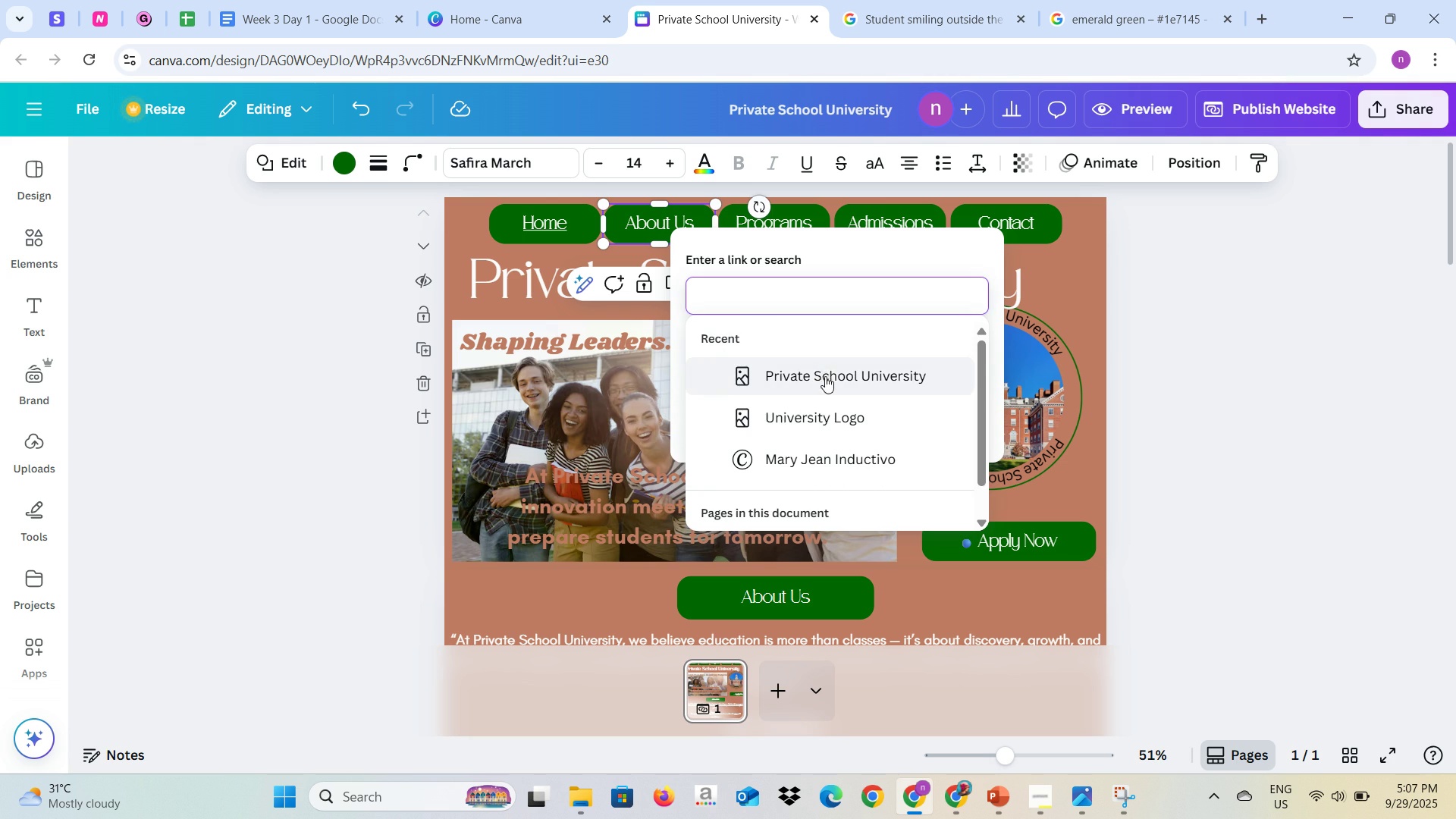 
scroll: coordinate [792, 471], scroll_direction: down, amount: 5.0
 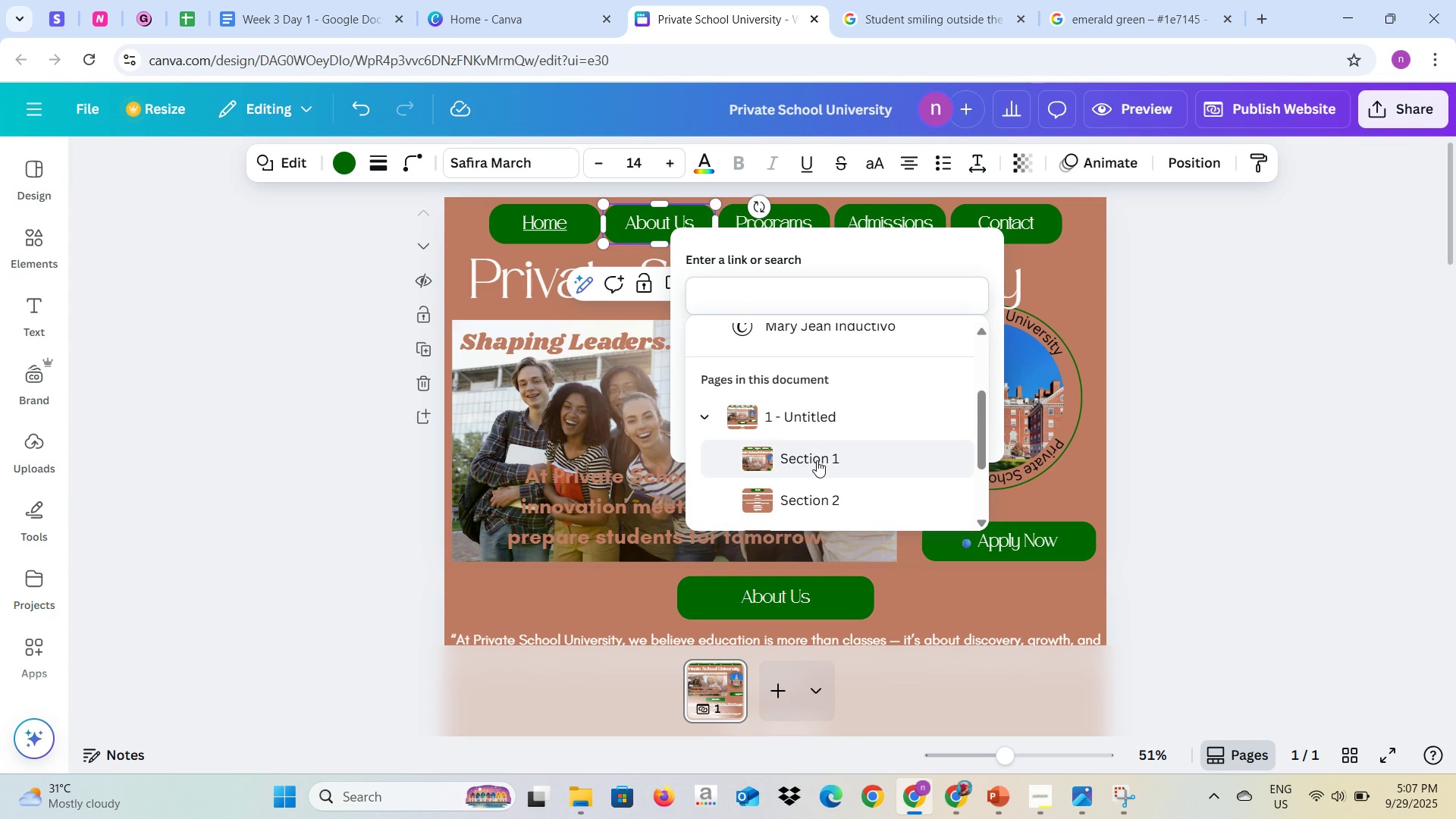 
left_click([817, 460])
 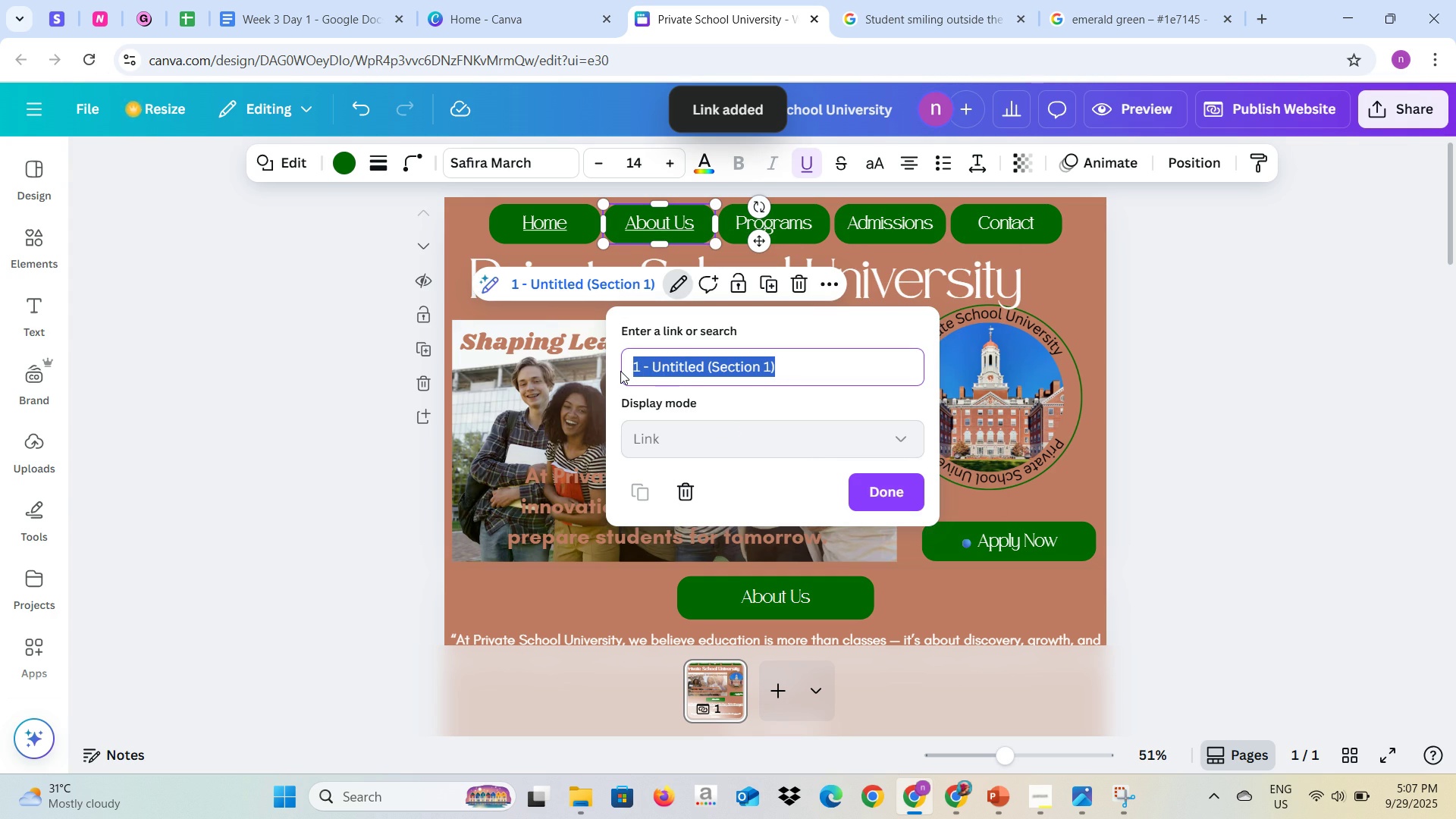 
key(2)
 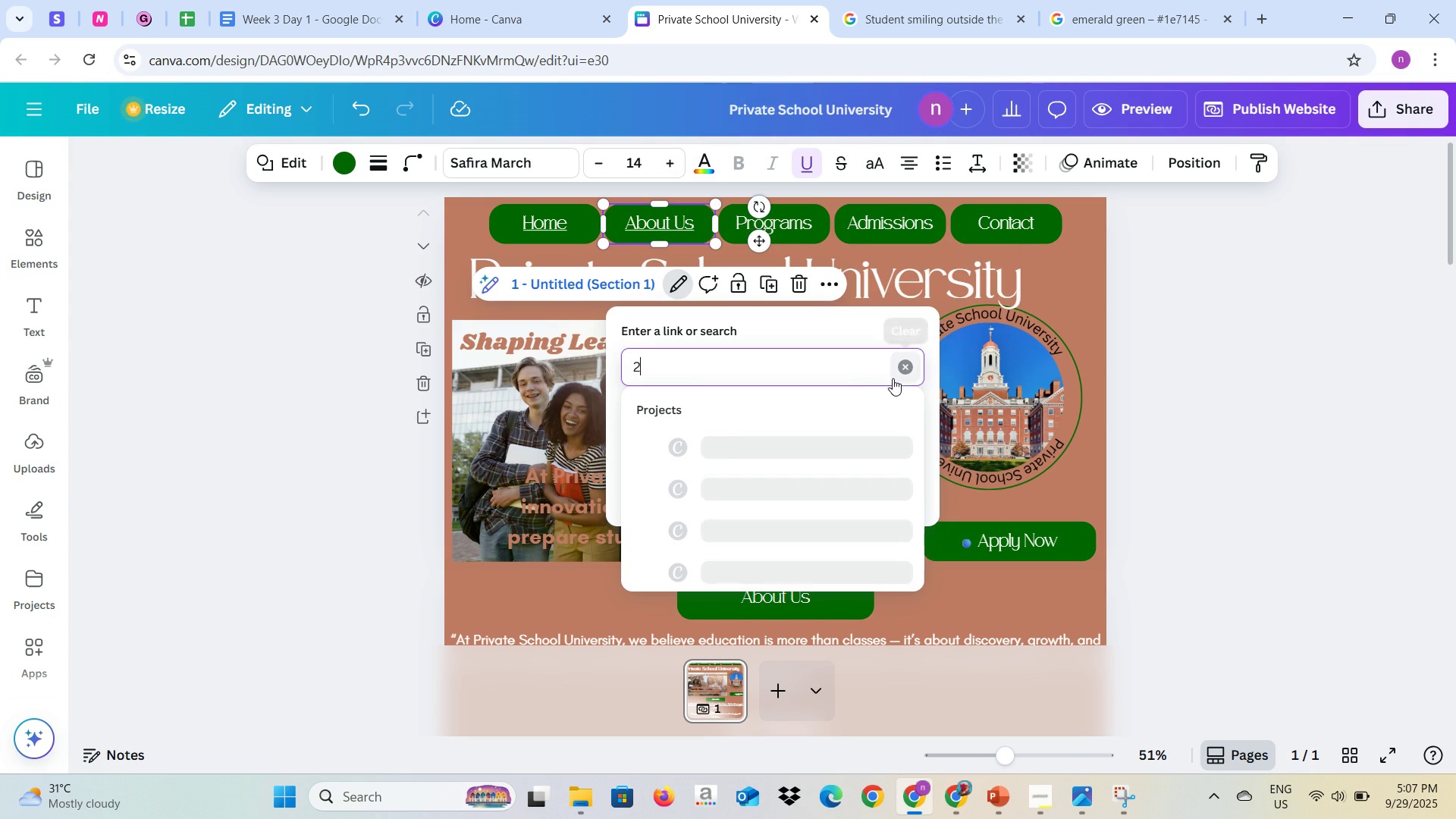 
left_click([899, 367])
 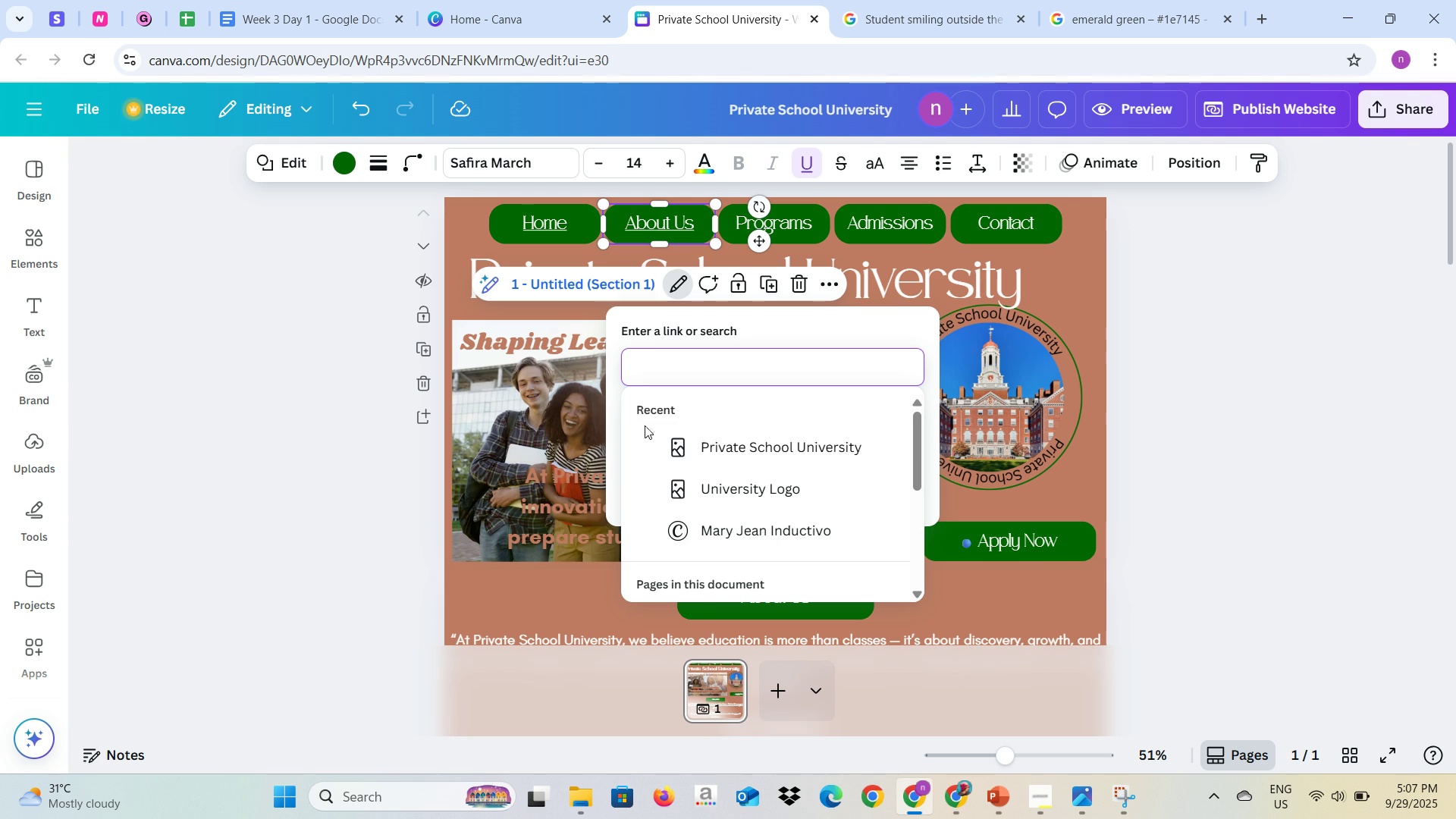 
scroll: coordinate [720, 451], scroll_direction: down, amount: 3.0
 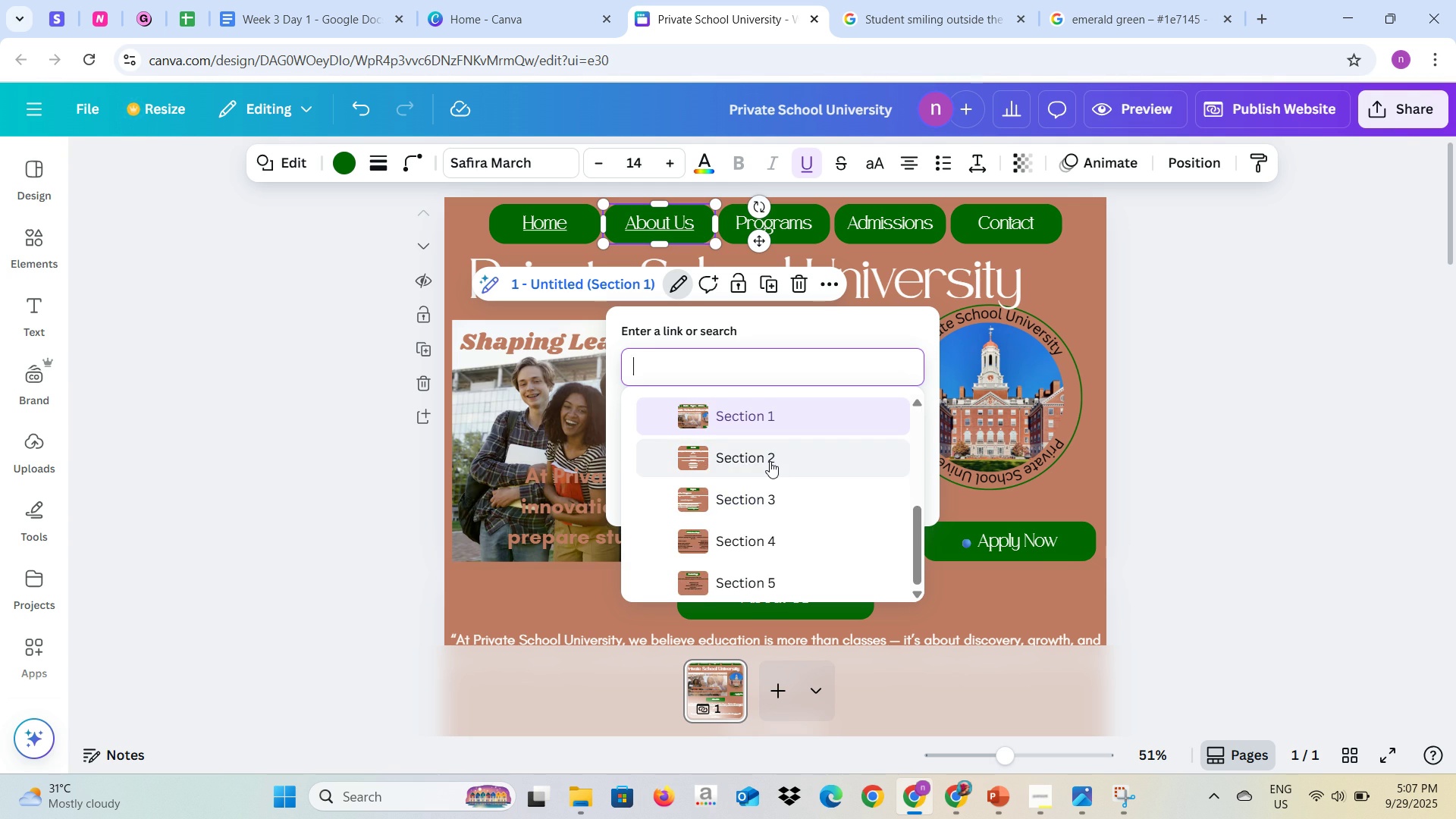 
left_click([770, 461])
 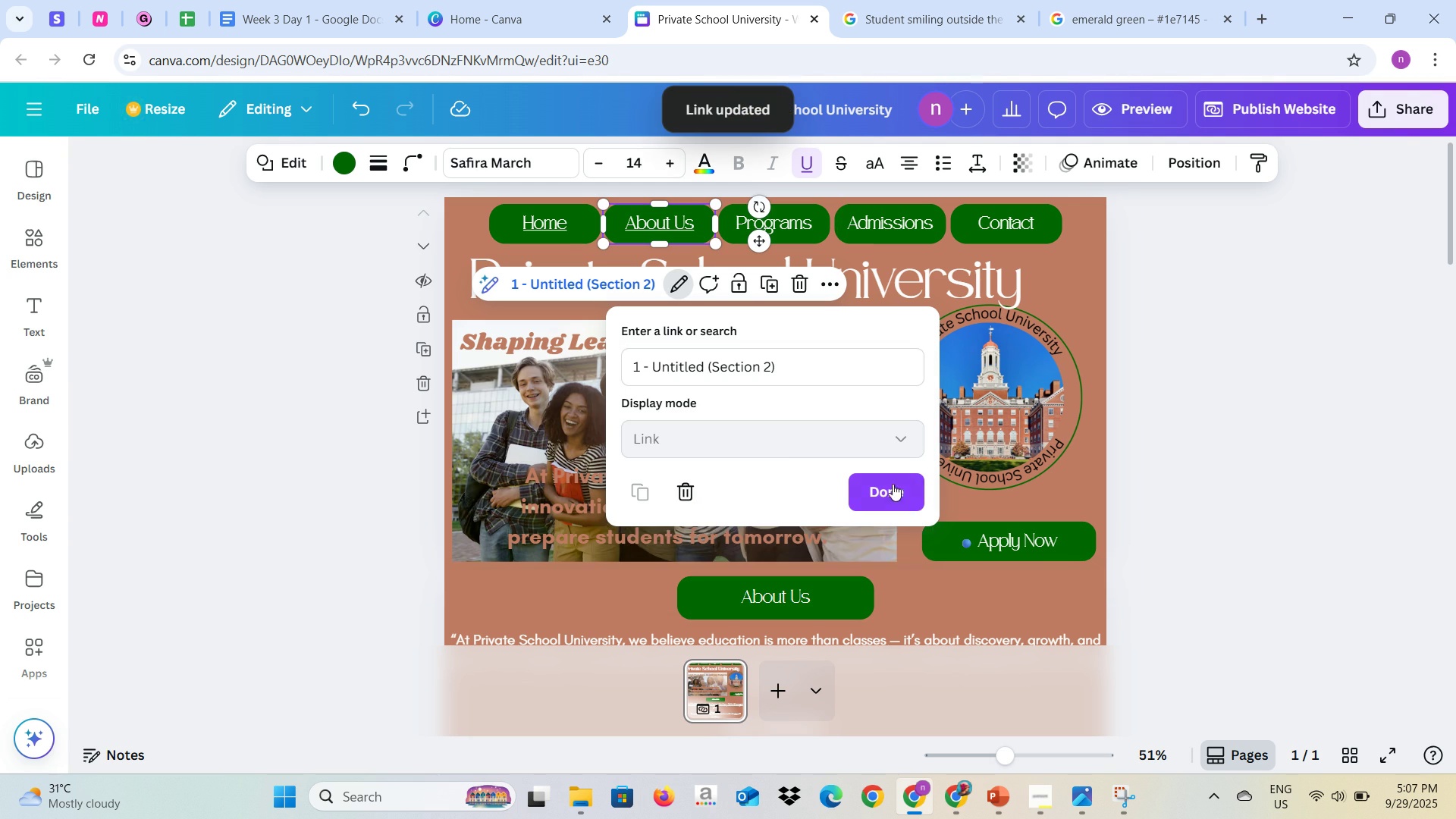 
left_click([890, 486])
 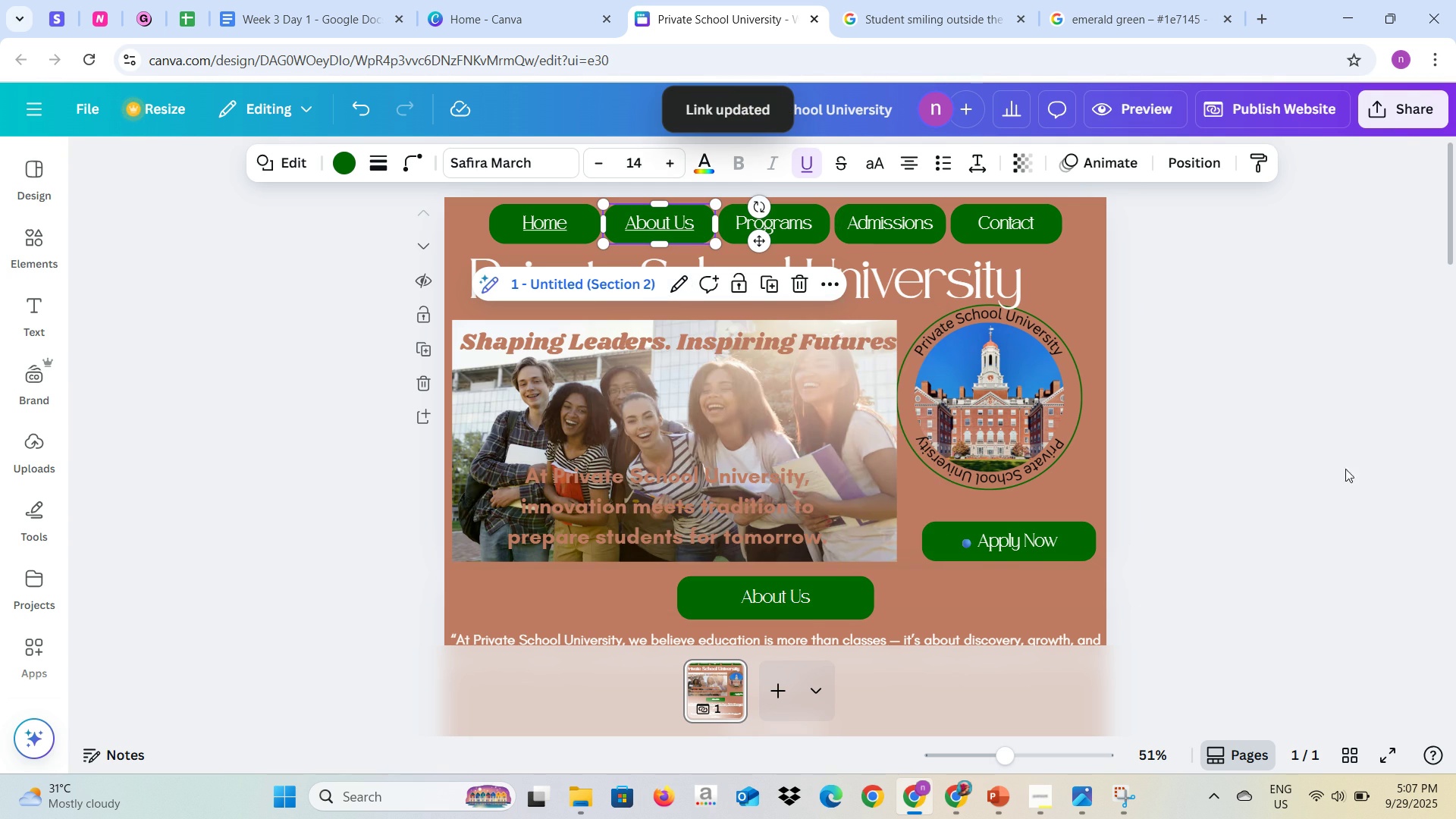 
scroll: coordinate [1121, 497], scroll_direction: down, amount: 2.0
 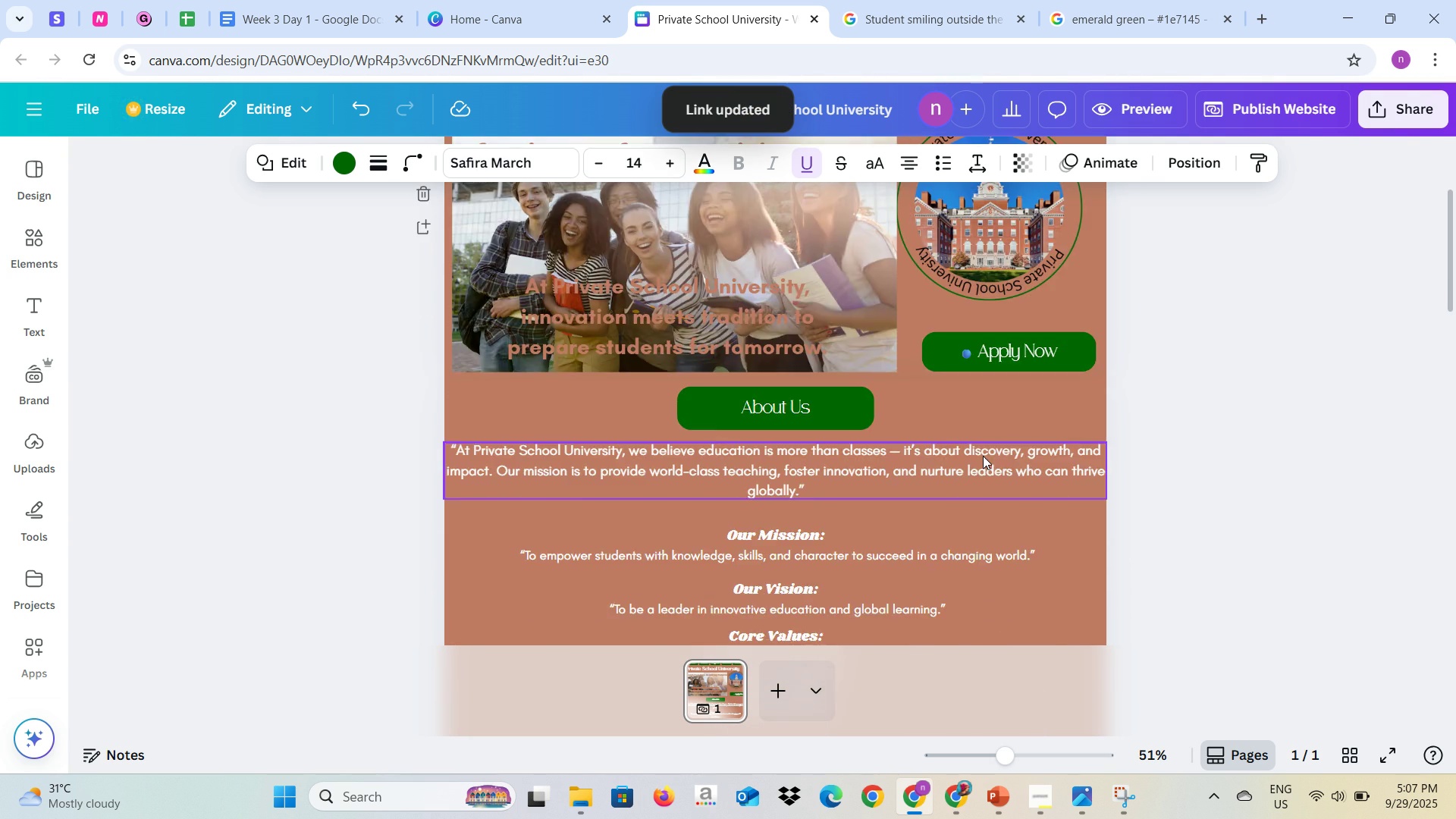 
scroll: coordinate [983, 456], scroll_direction: up, amount: 1.0
 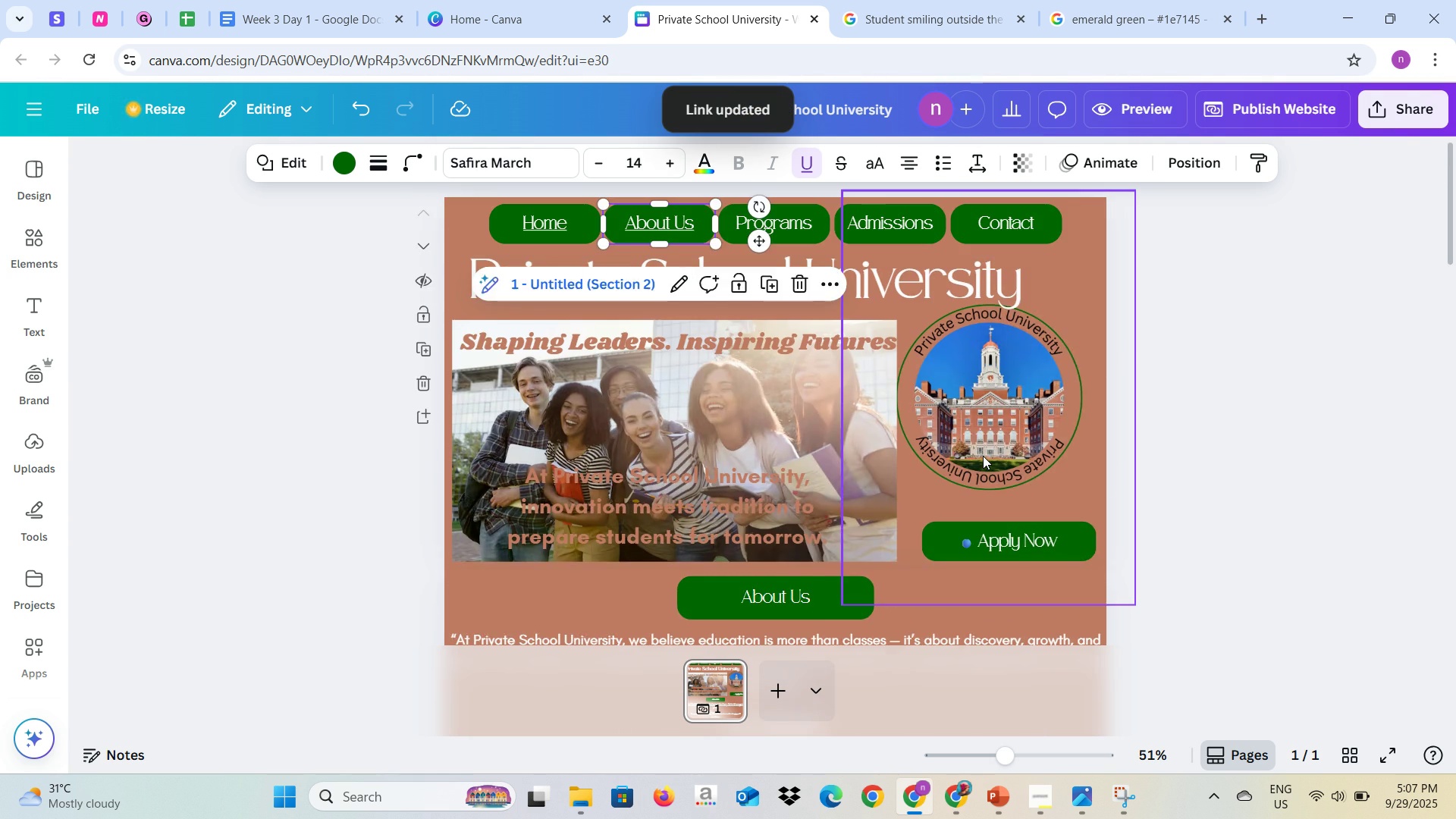 
scroll: coordinate [983, 456], scroll_direction: down, amount: 1.0
 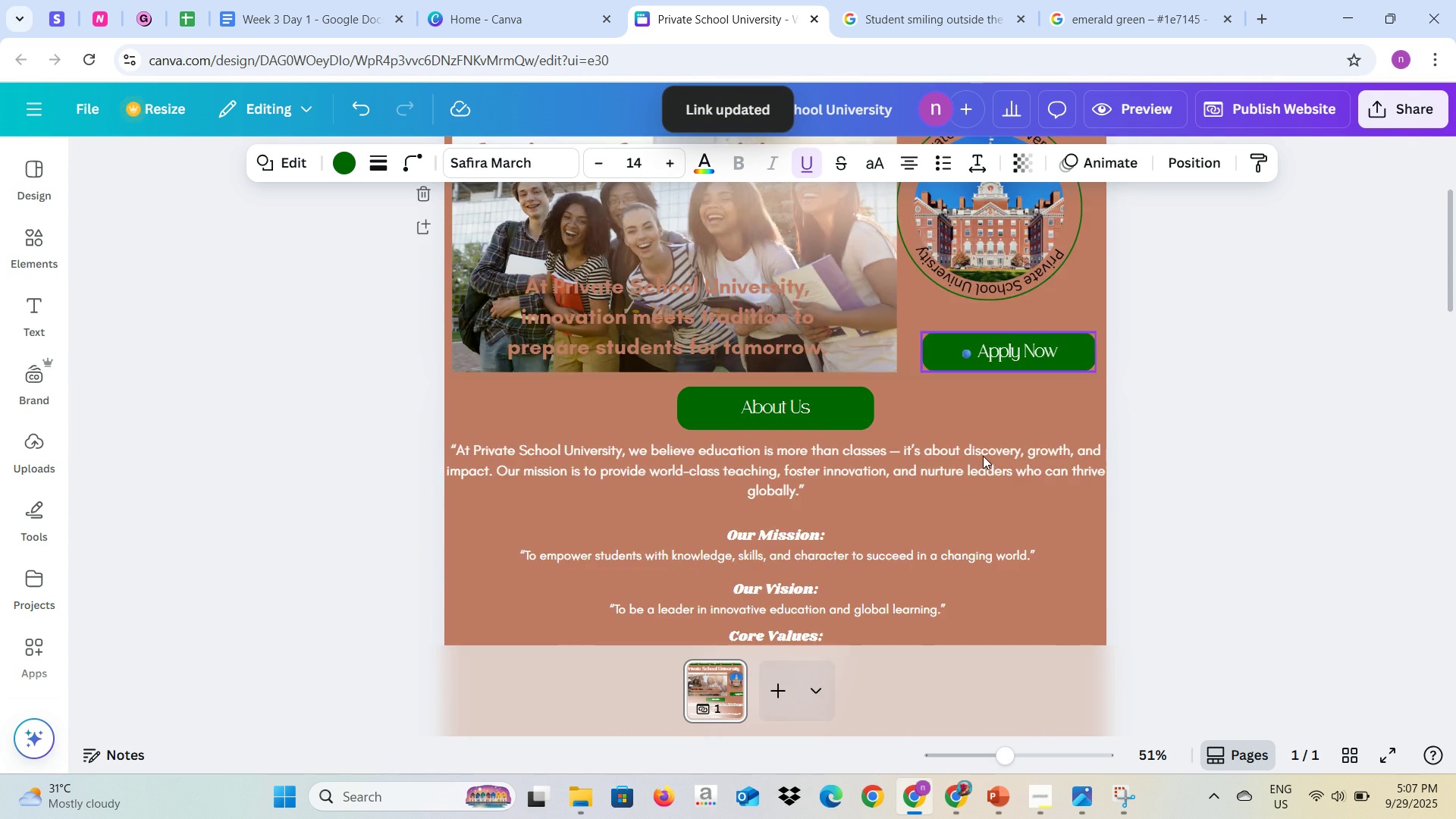 
scroll: coordinate [983, 456], scroll_direction: up, amount: 4.0
 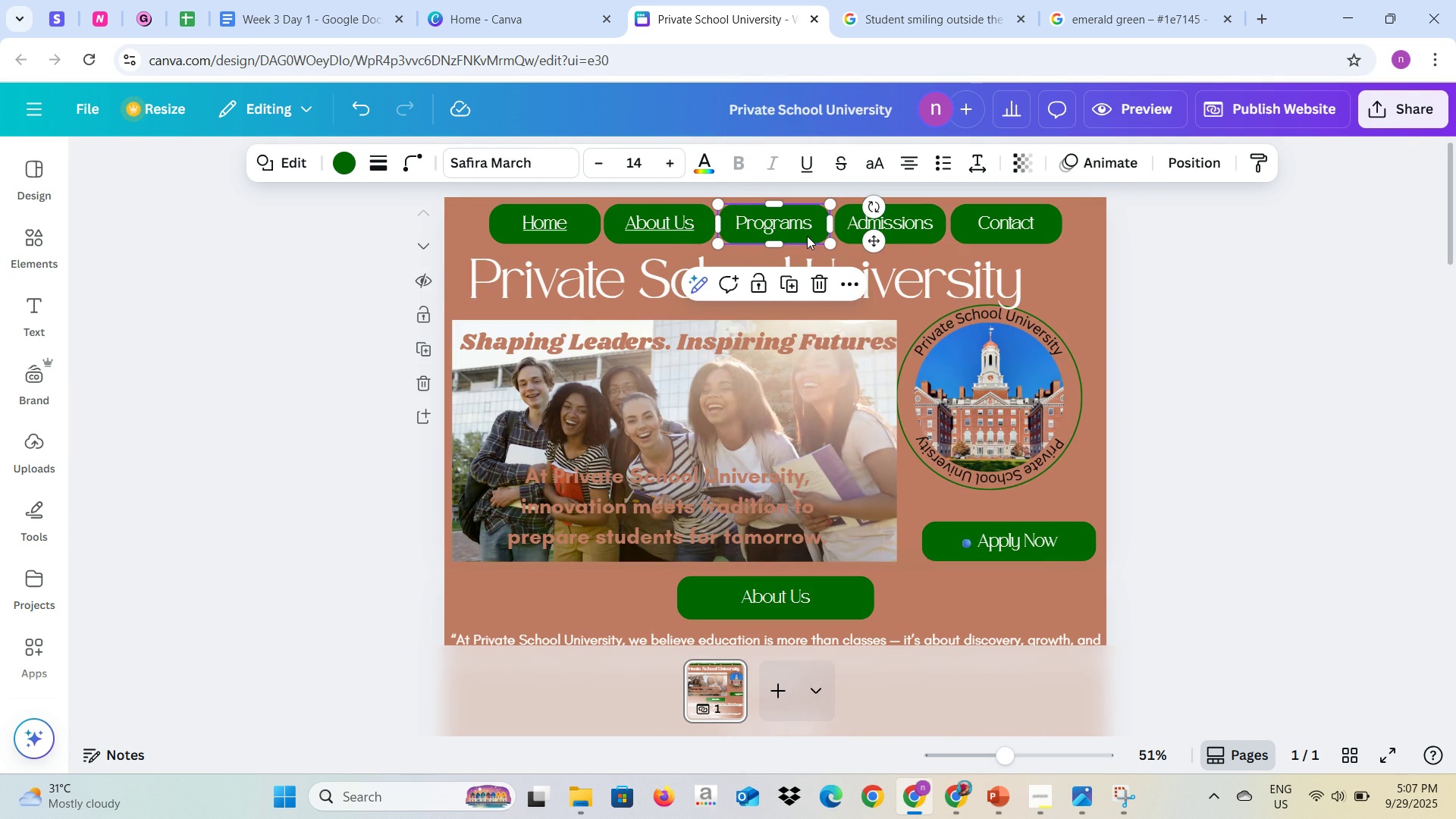 
right_click([807, 236])
 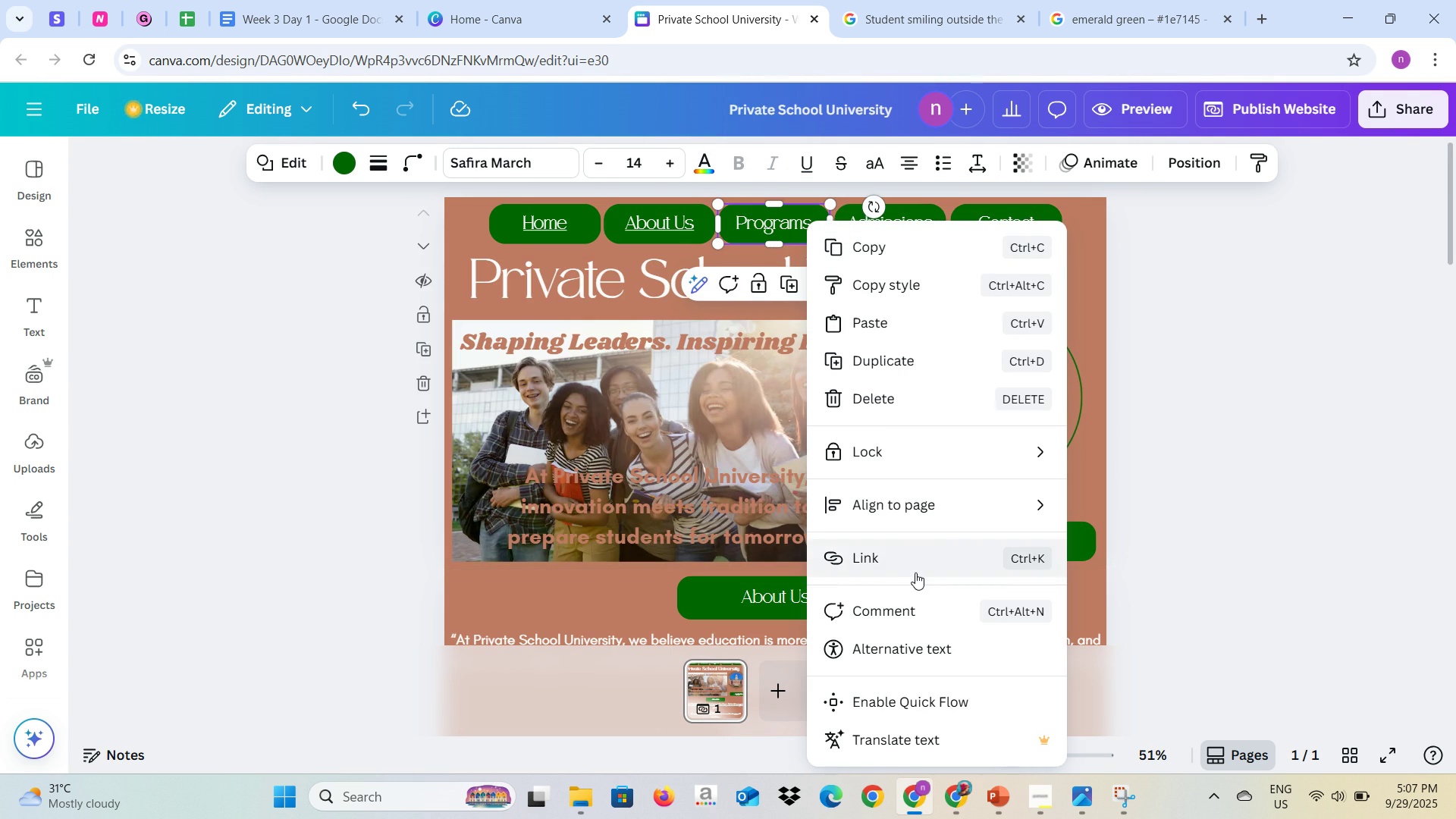 
left_click([918, 569])
 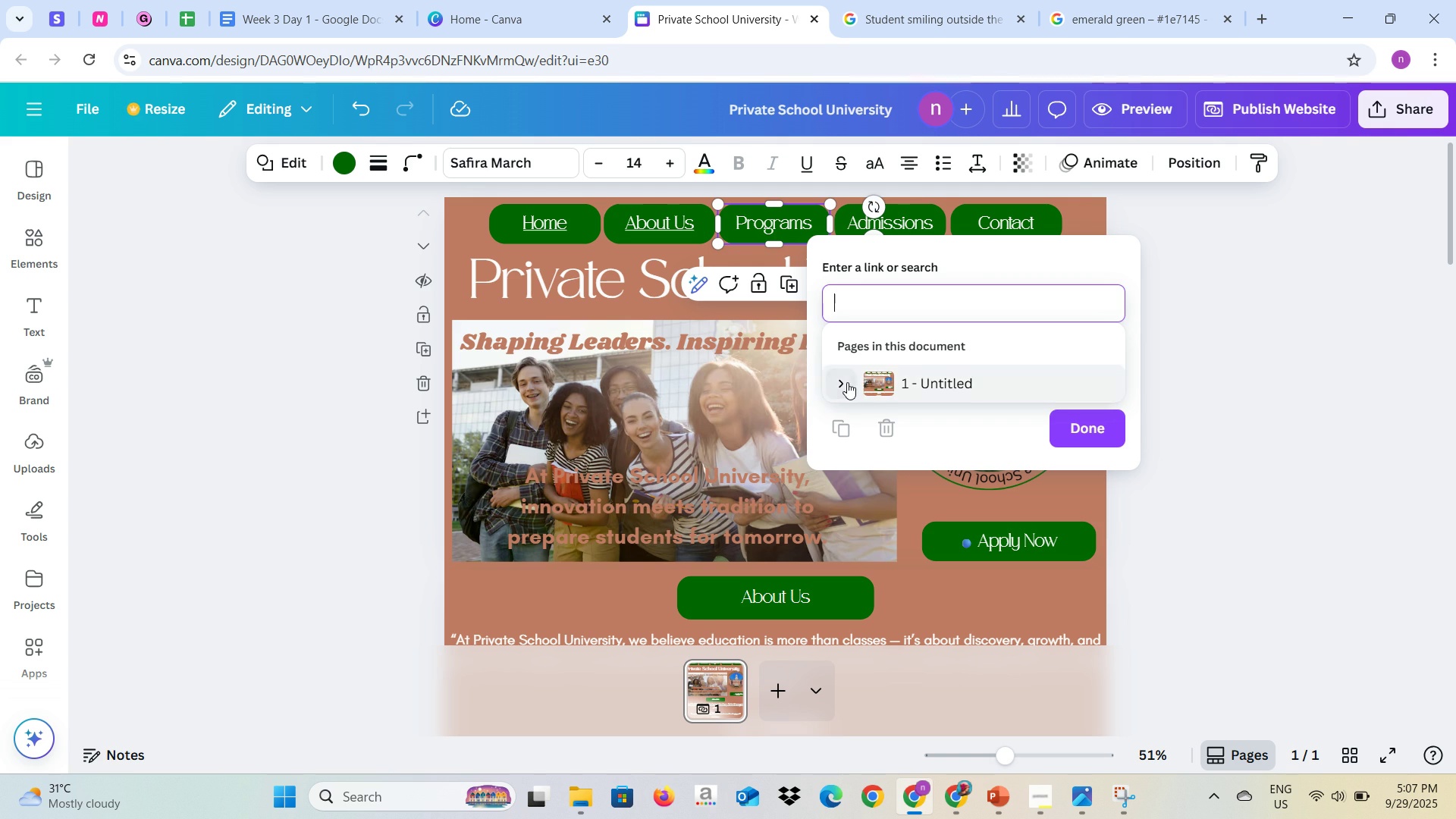 
left_click([846, 382])
 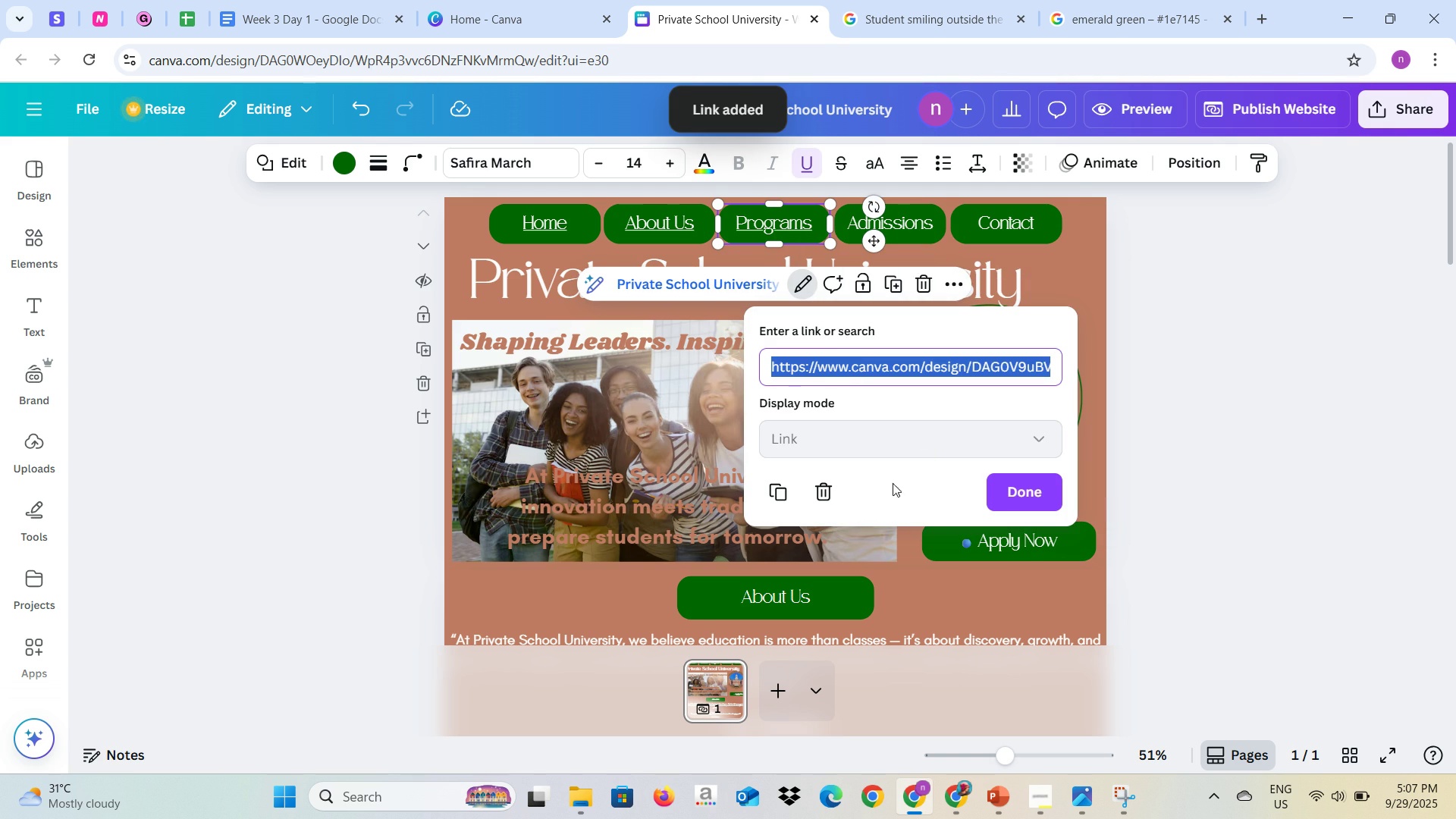 
left_click([826, 489])
 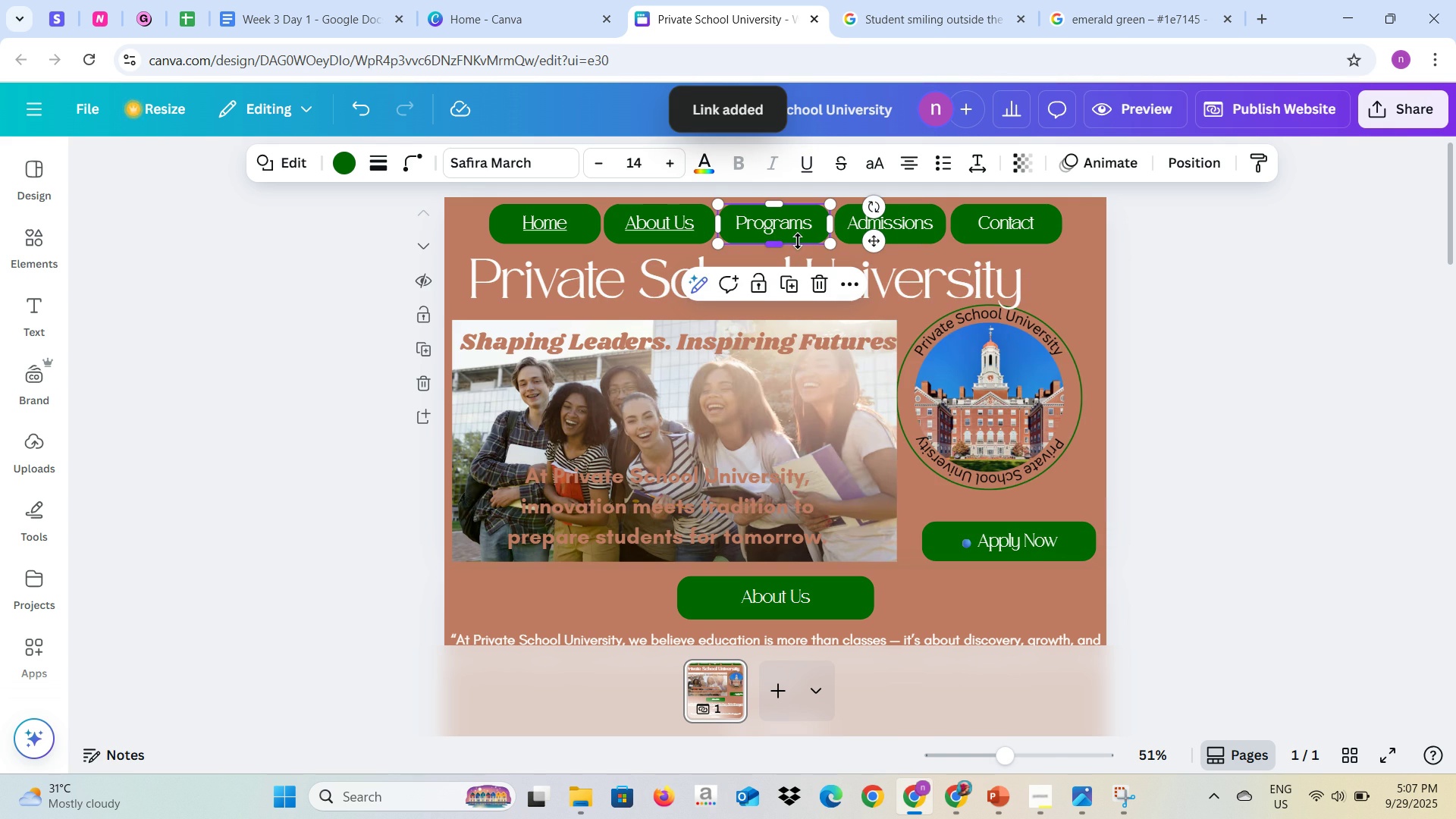 
right_click([798, 241])
 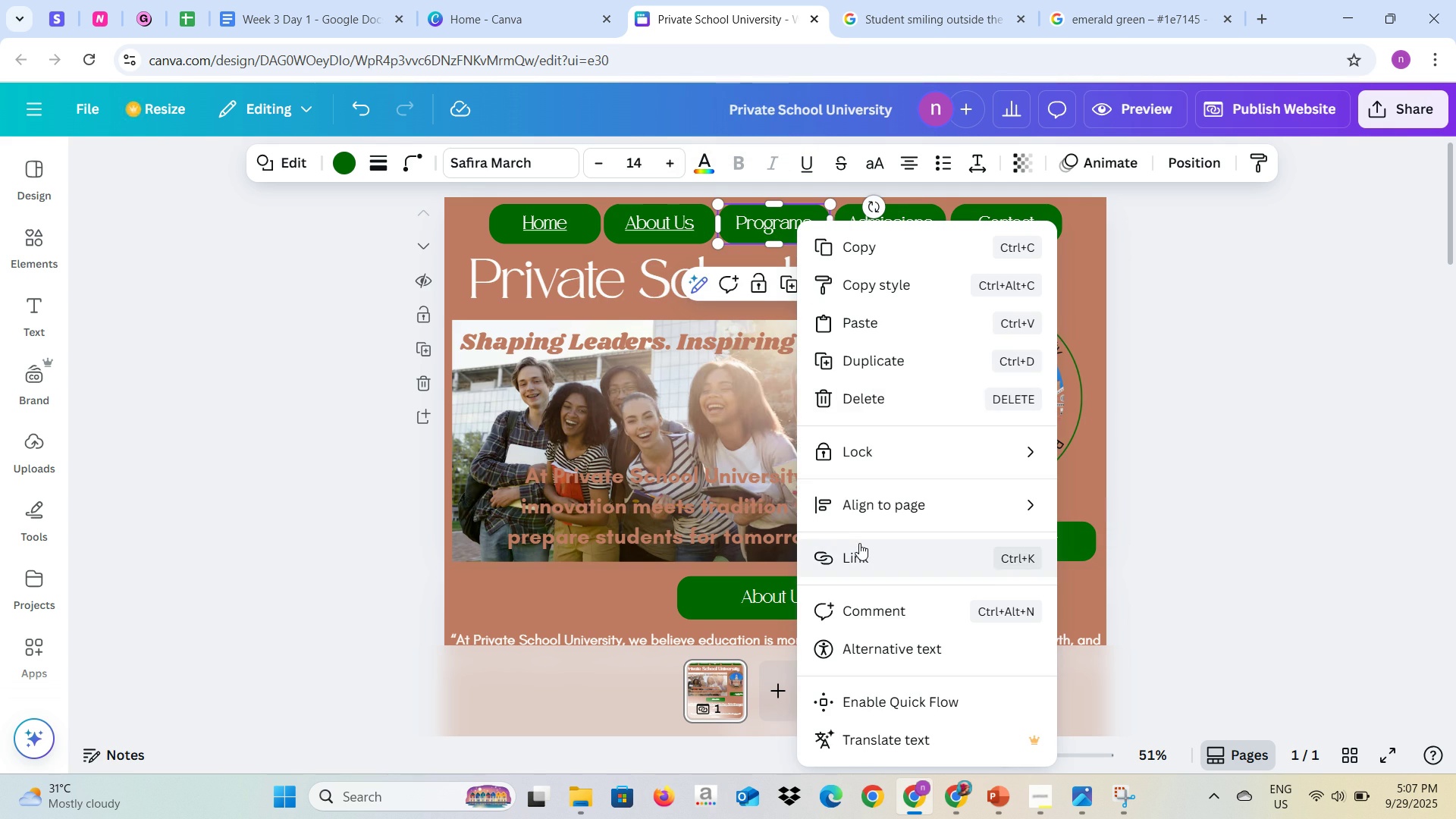 
left_click([859, 543])
 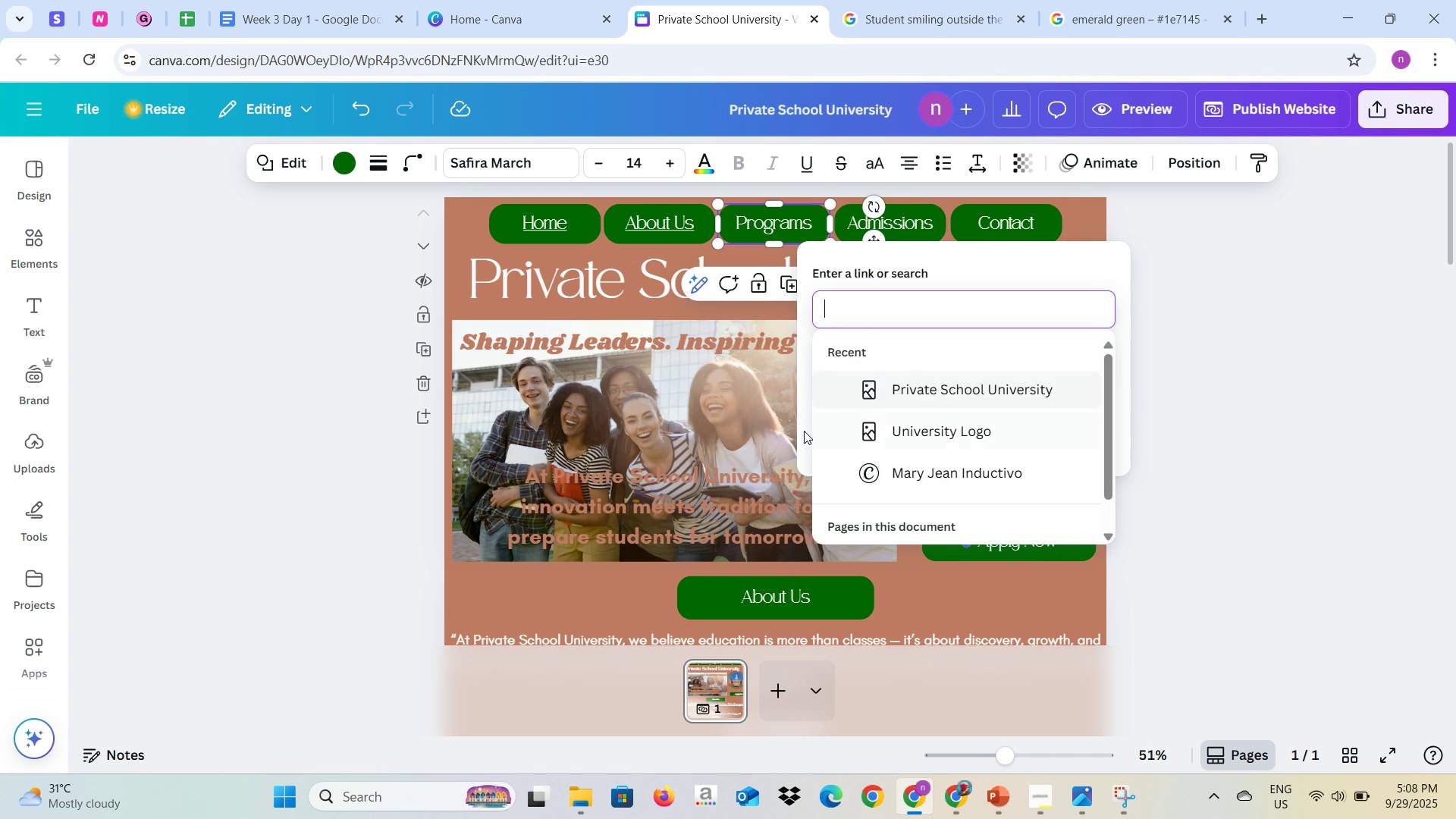 
scroll: coordinate [841, 452], scroll_direction: down, amount: 3.0
 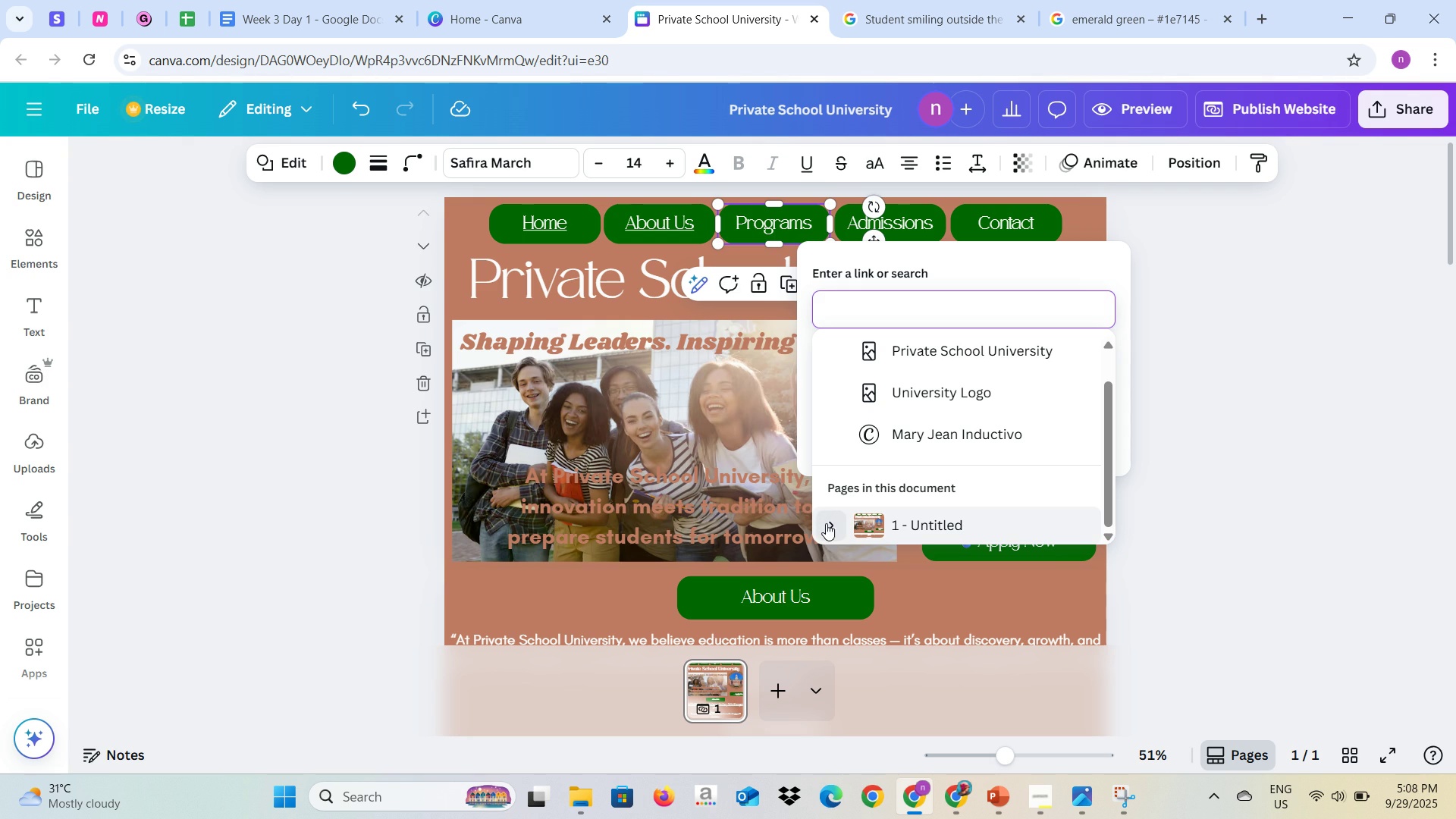 
left_click([826, 523])
 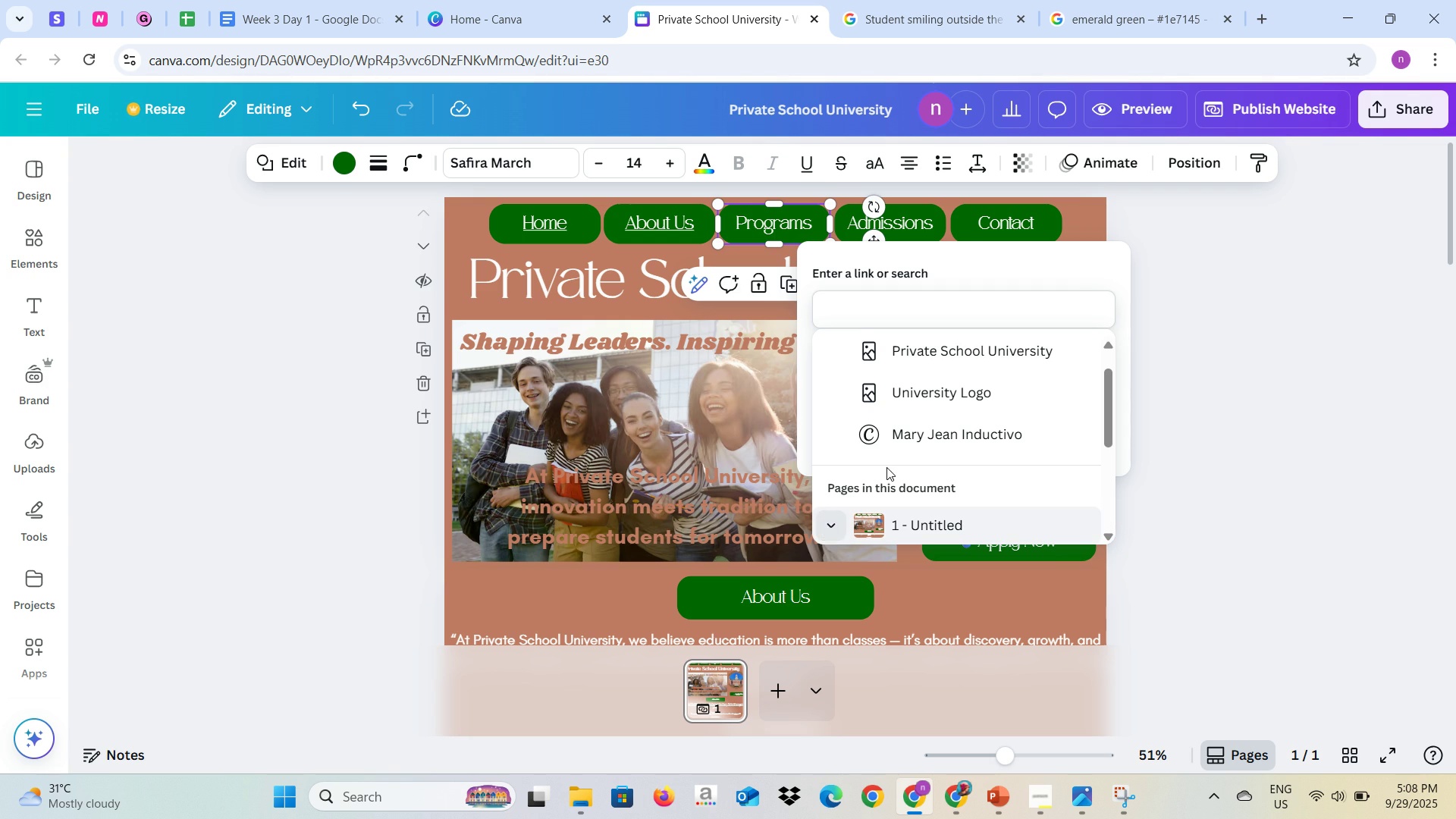 
scroll: coordinate [890, 466], scroll_direction: down, amount: 2.0
 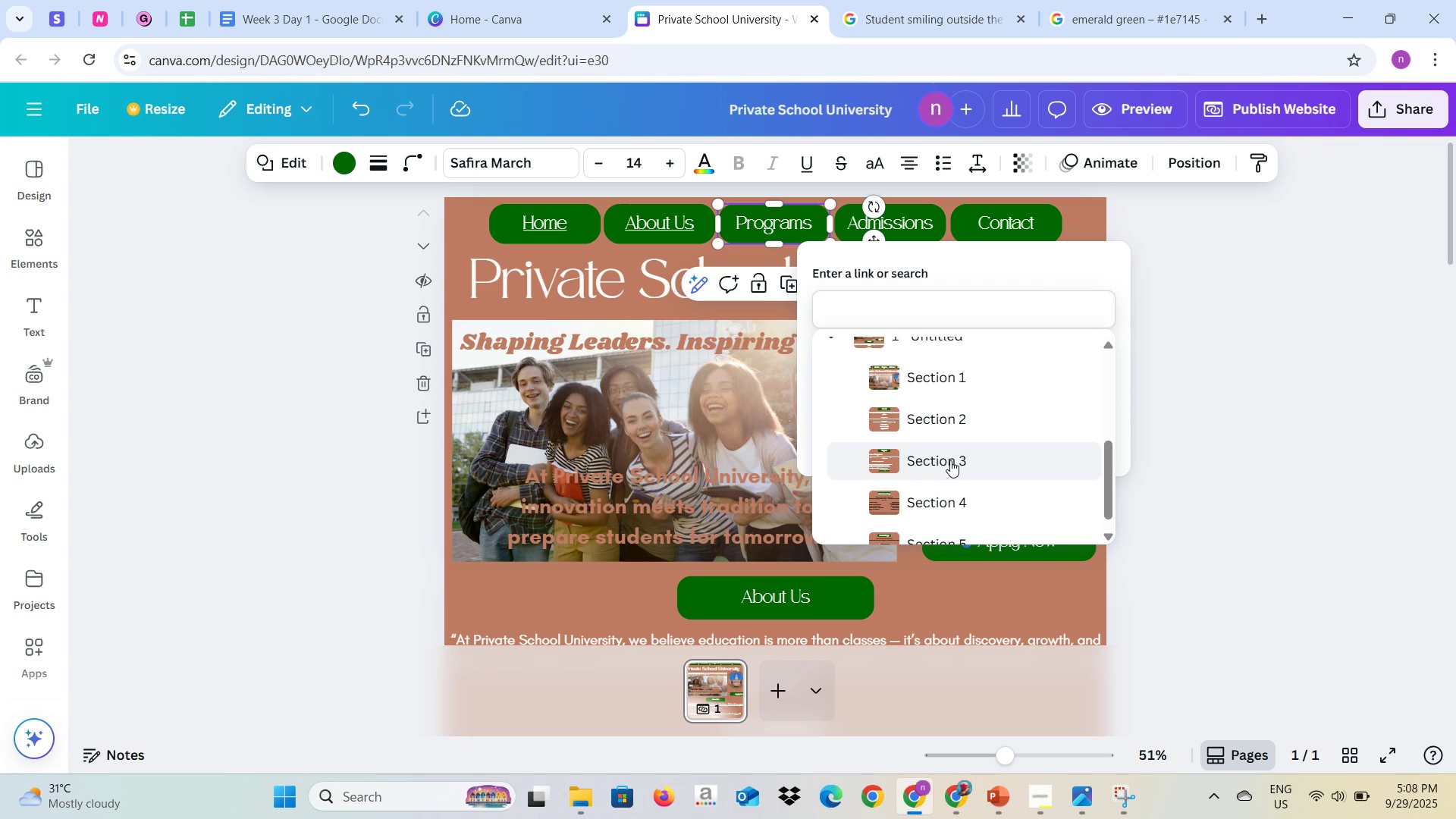 
left_click([950, 460])
 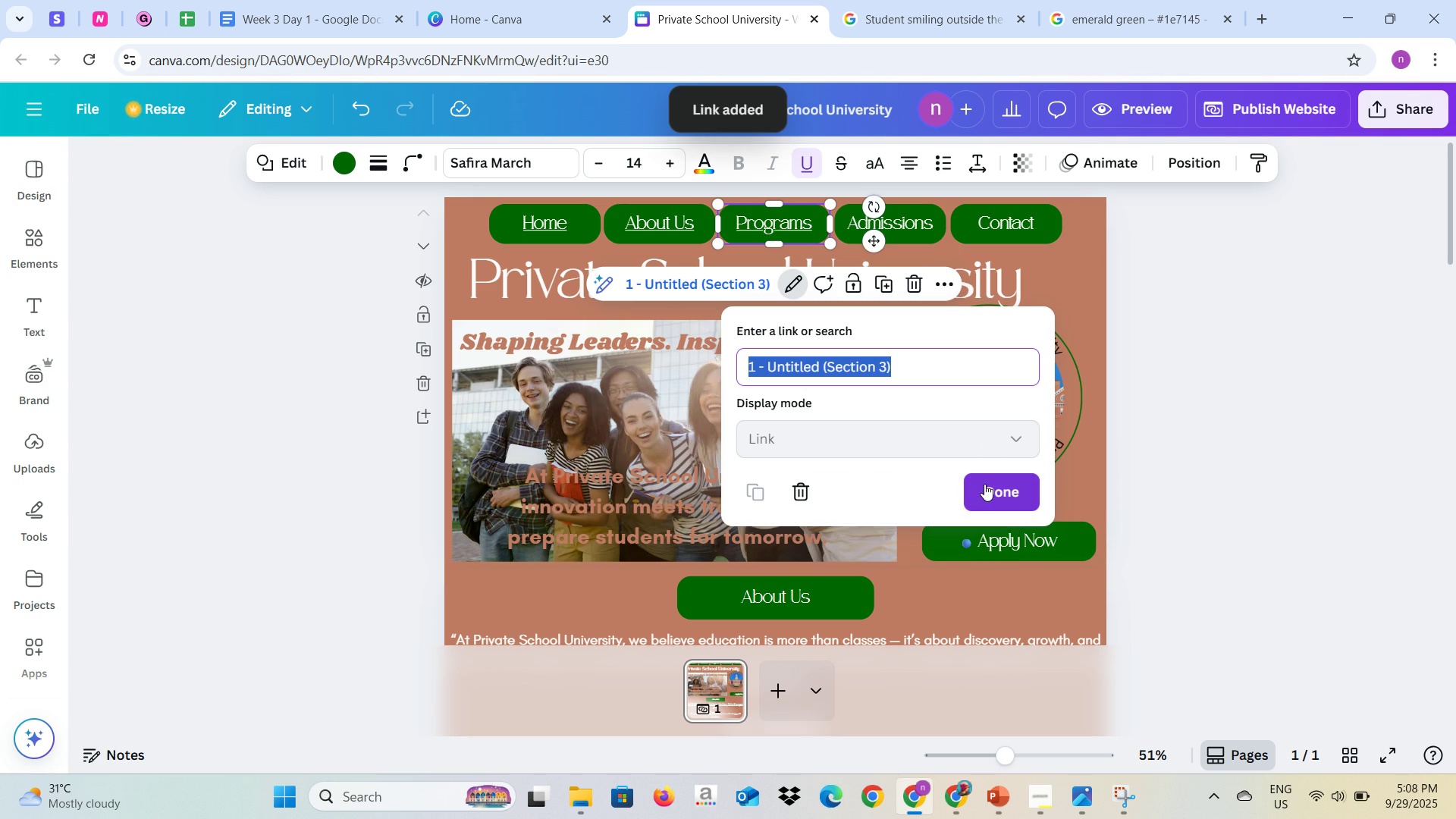 
left_click([984, 484])
 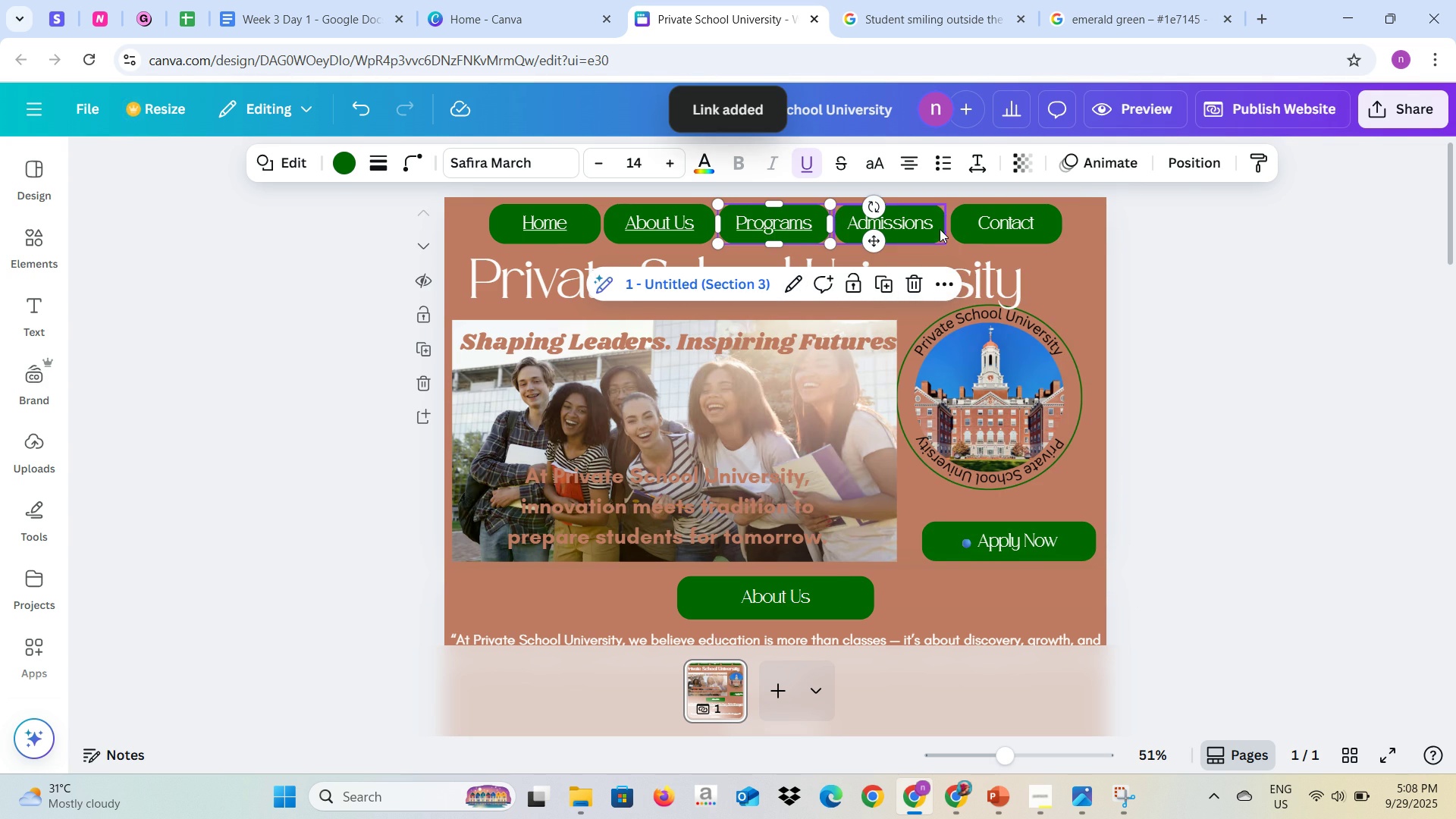 
left_click([940, 229])
 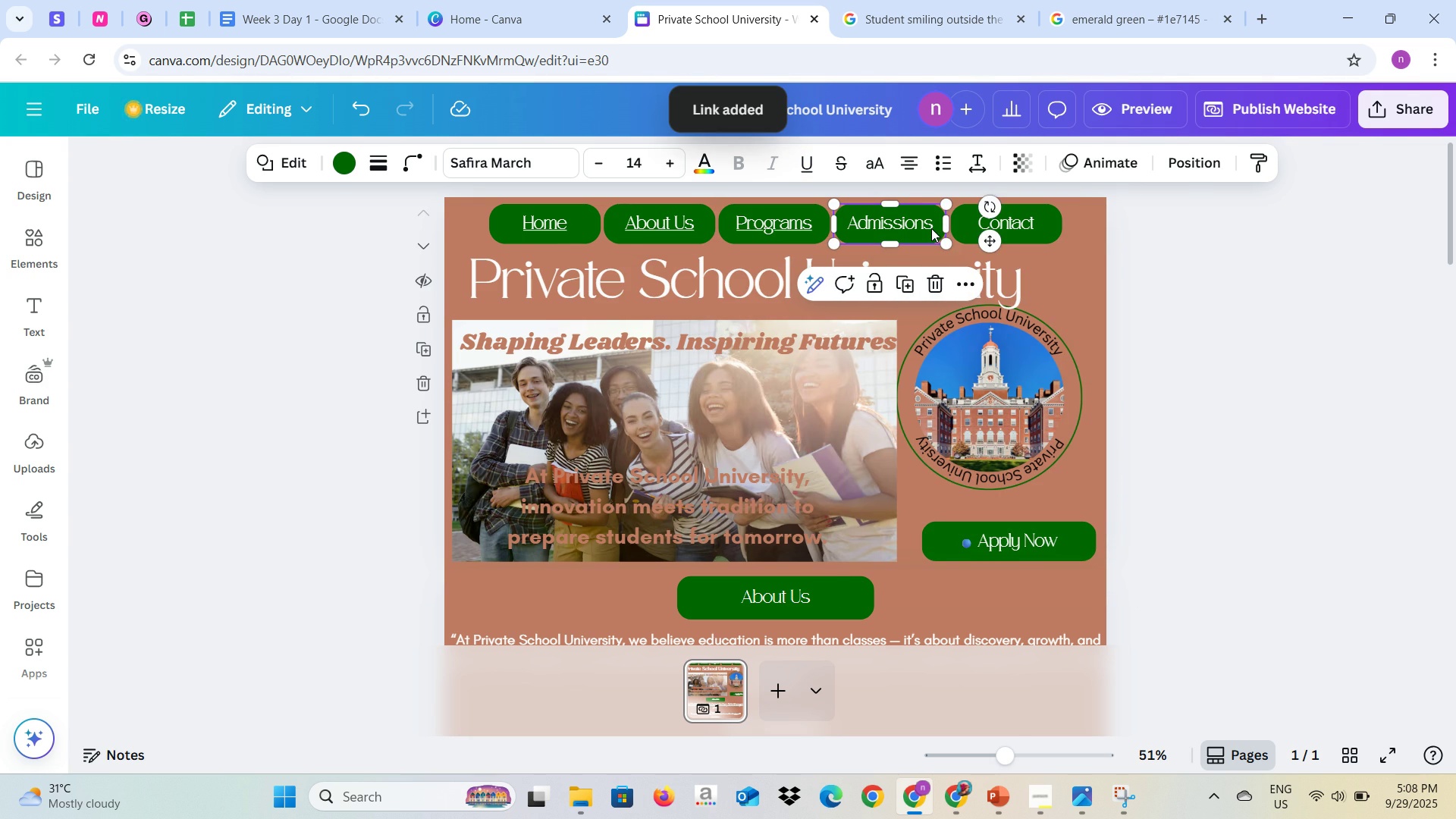 
right_click([931, 228])
 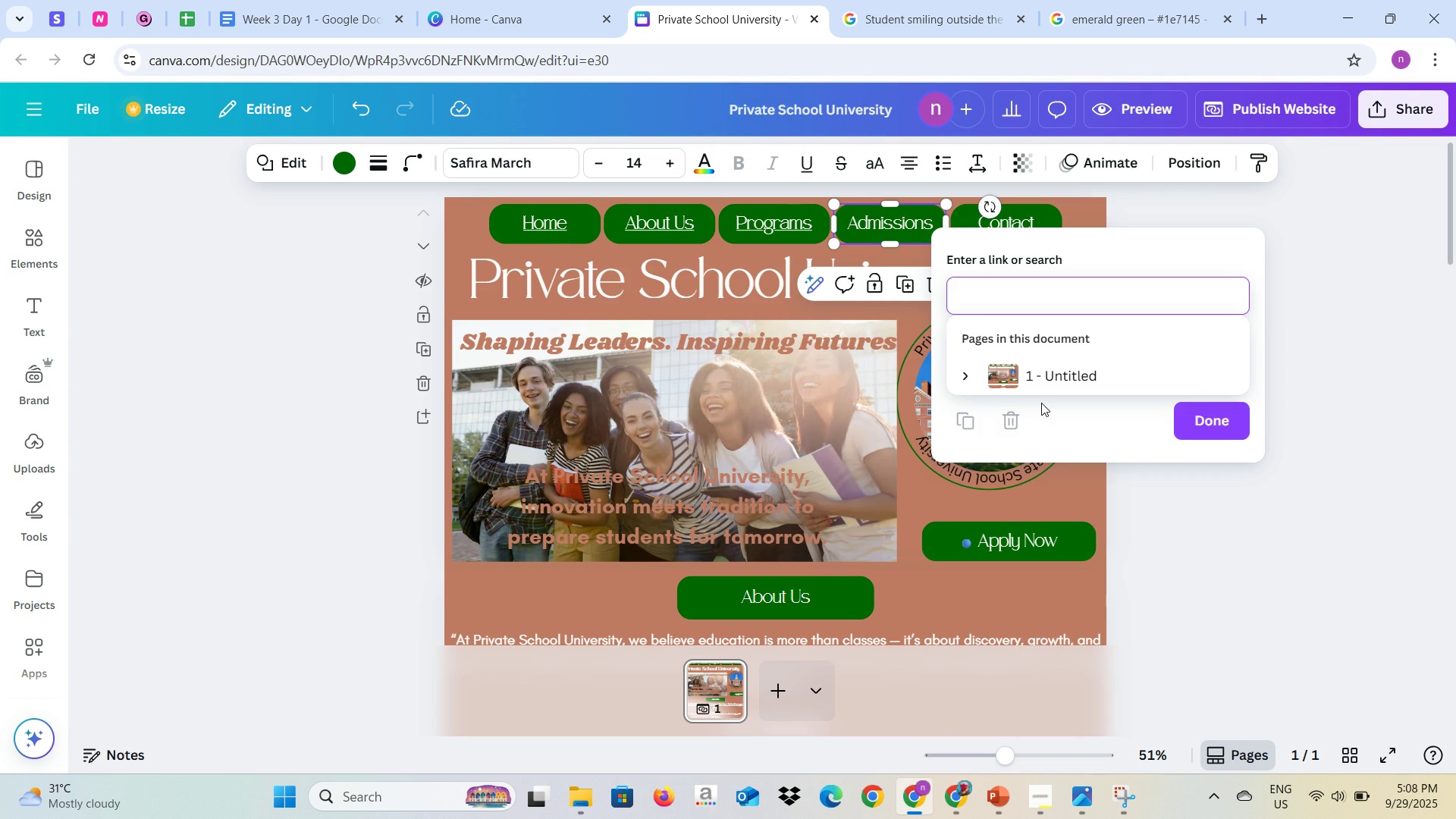 
scroll: coordinate [1018, 445], scroll_direction: down, amount: 3.0
 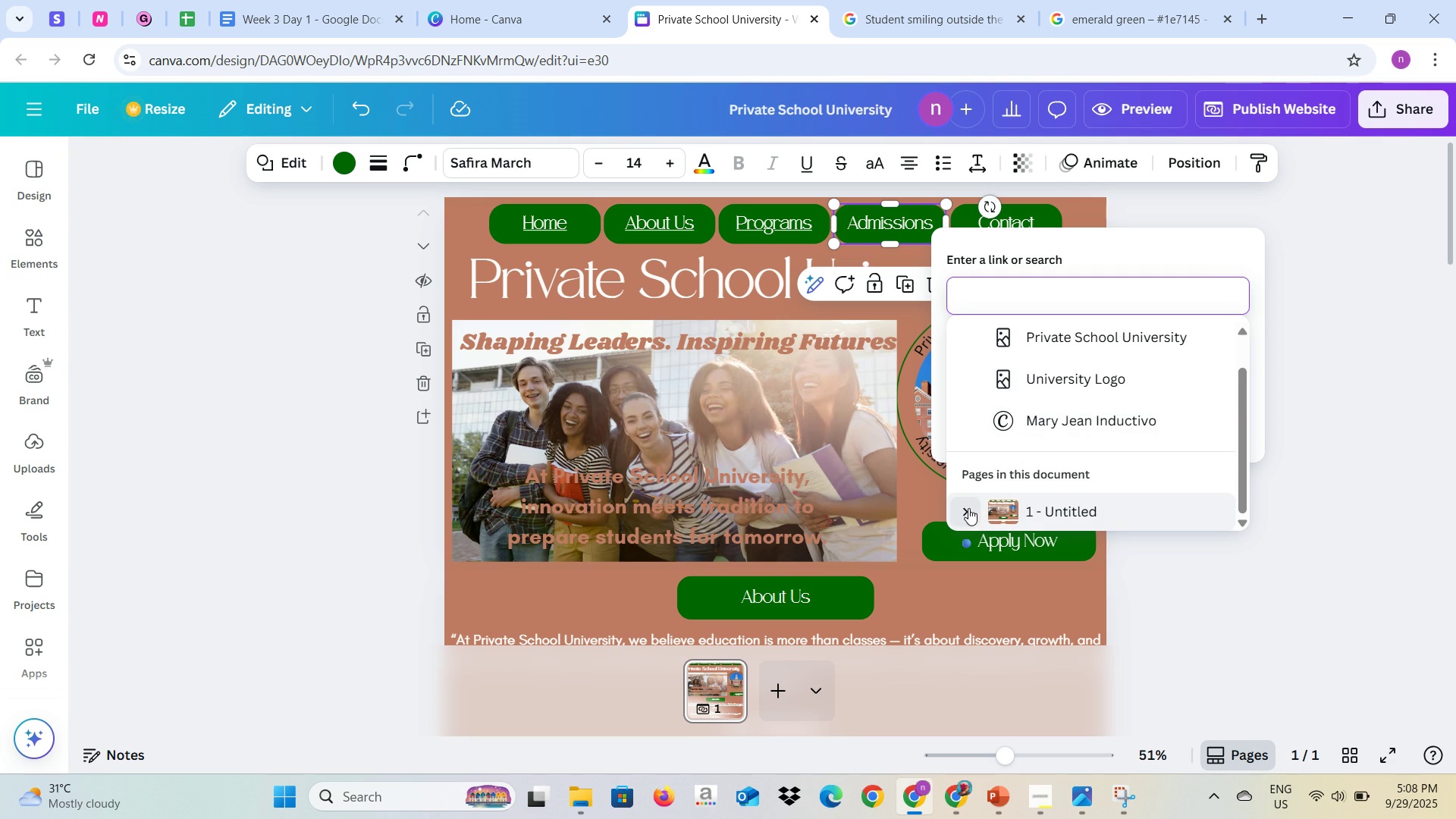 
left_click([968, 508])
 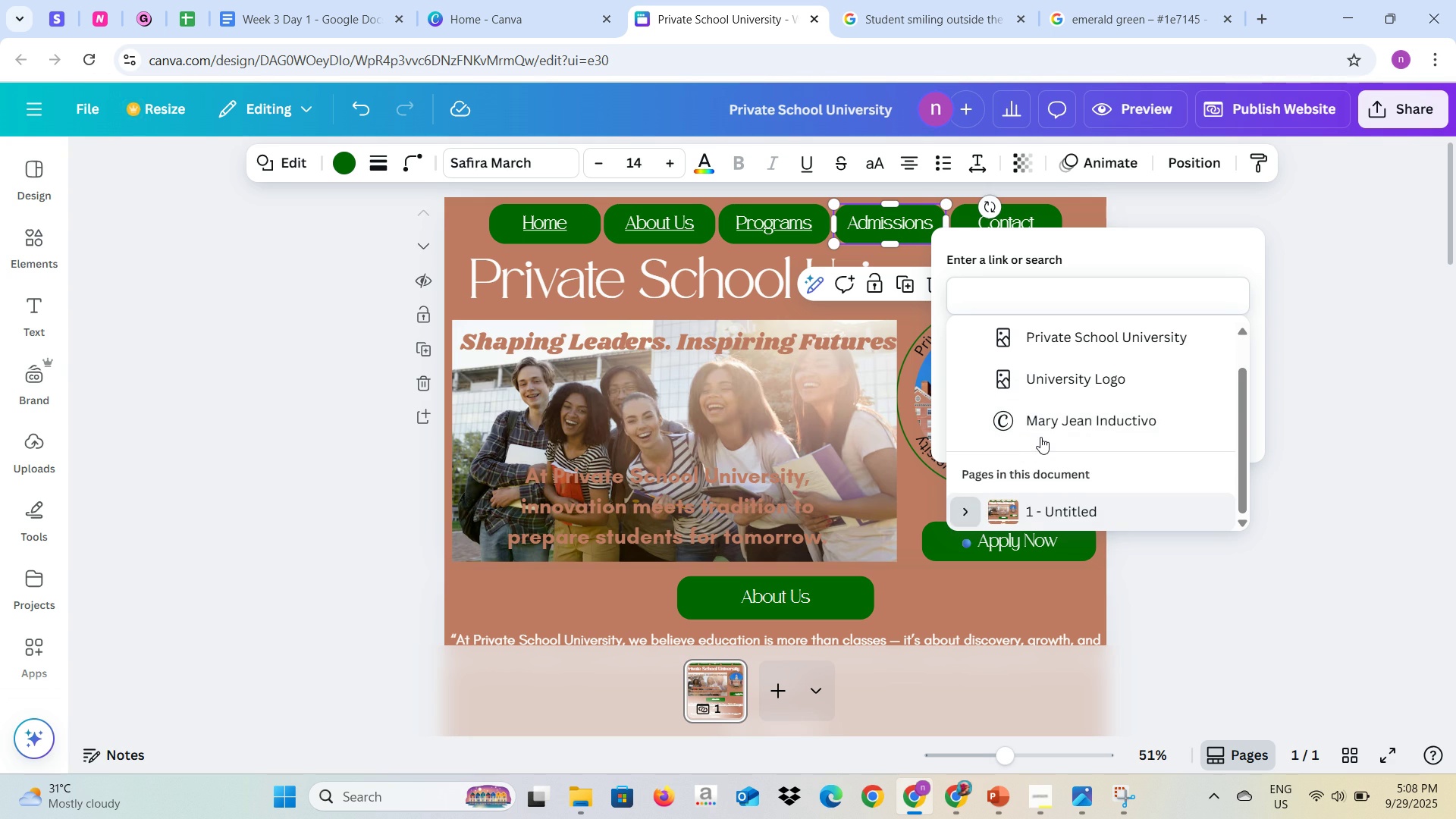 
scroll: coordinate [1040, 437], scroll_direction: down, amount: 2.0
 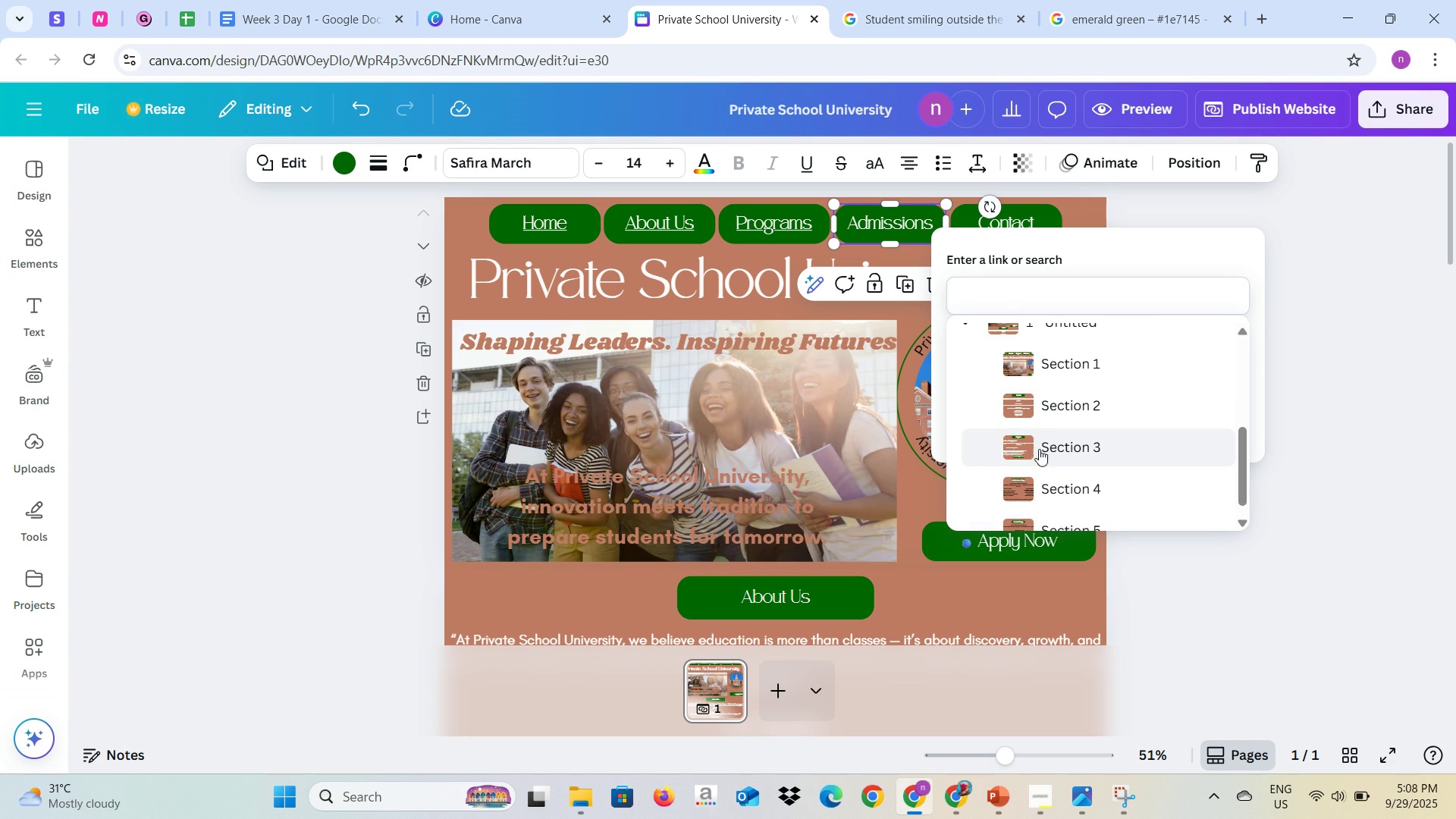 
left_click([1054, 480])
 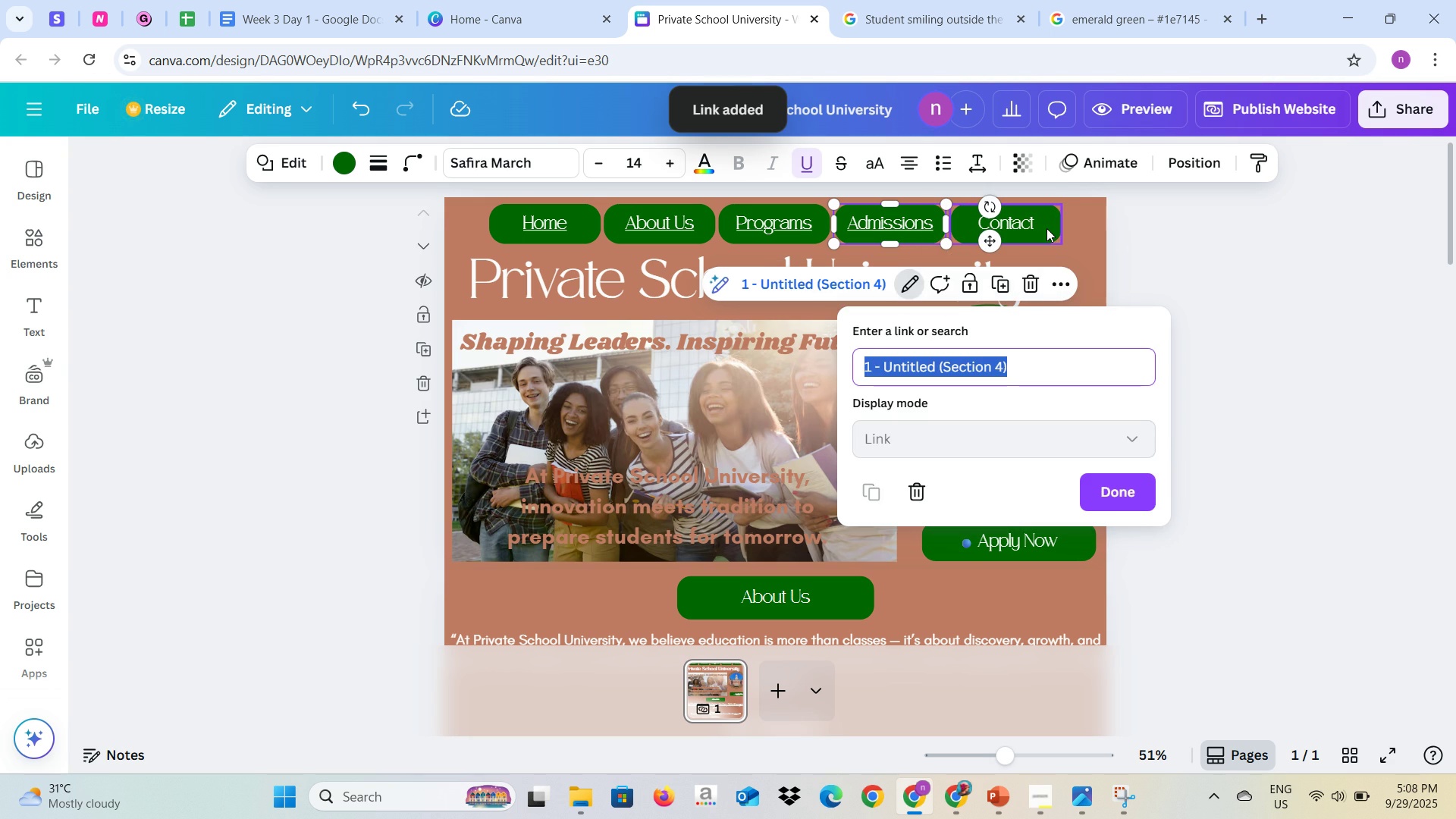 
left_click([1046, 228])
 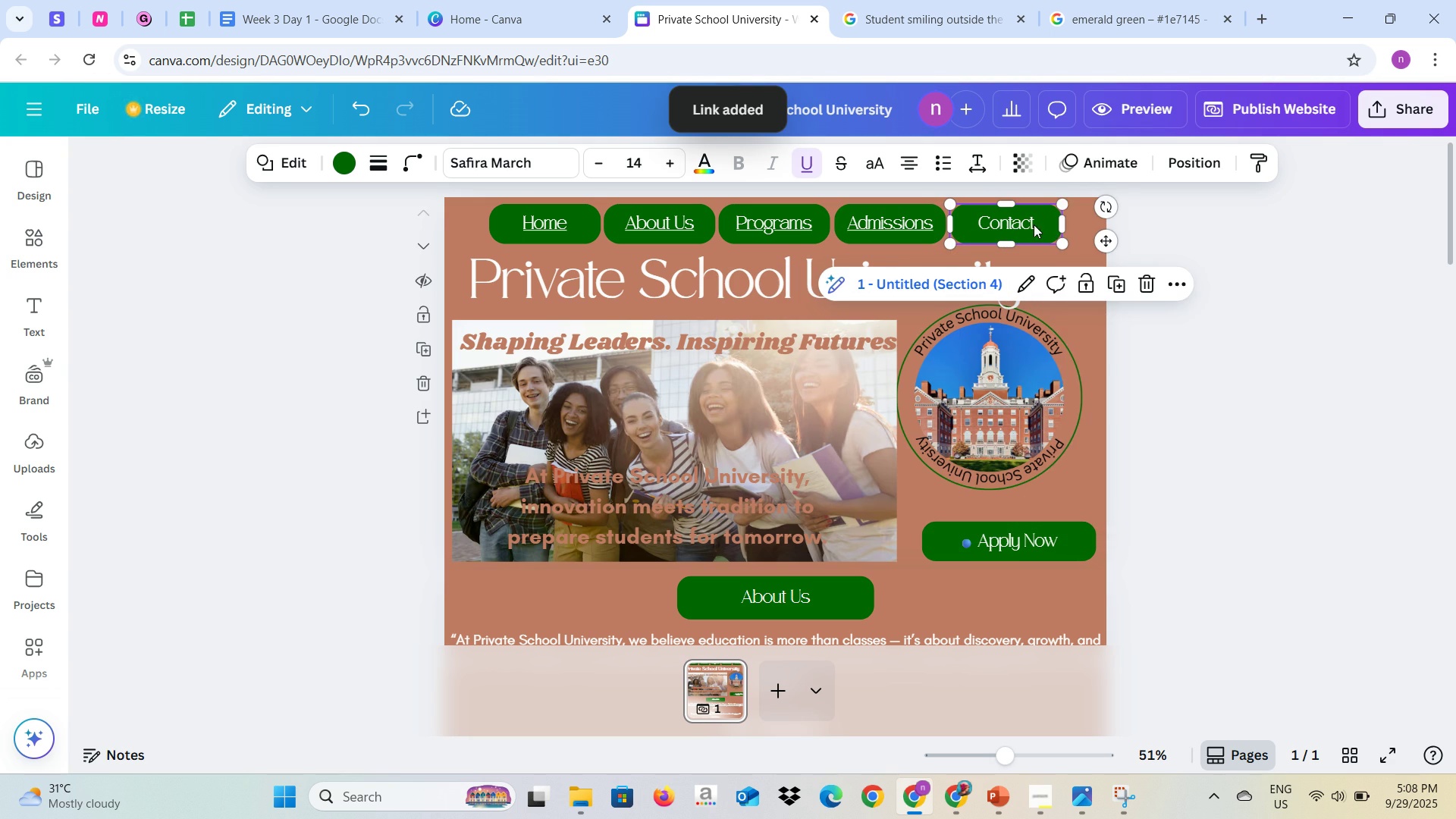 
right_click([1033, 224])
 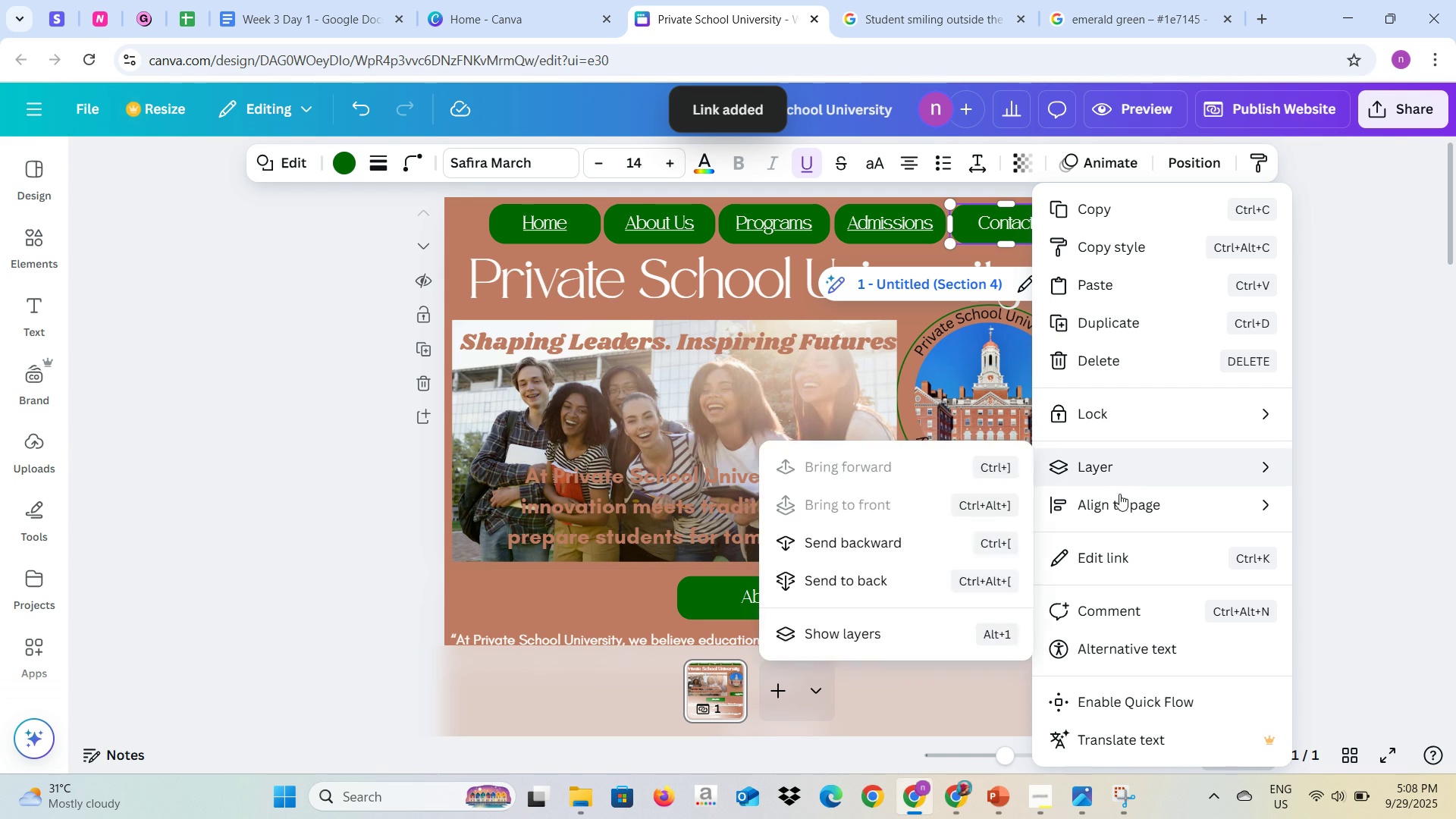 
wait(6.6)
 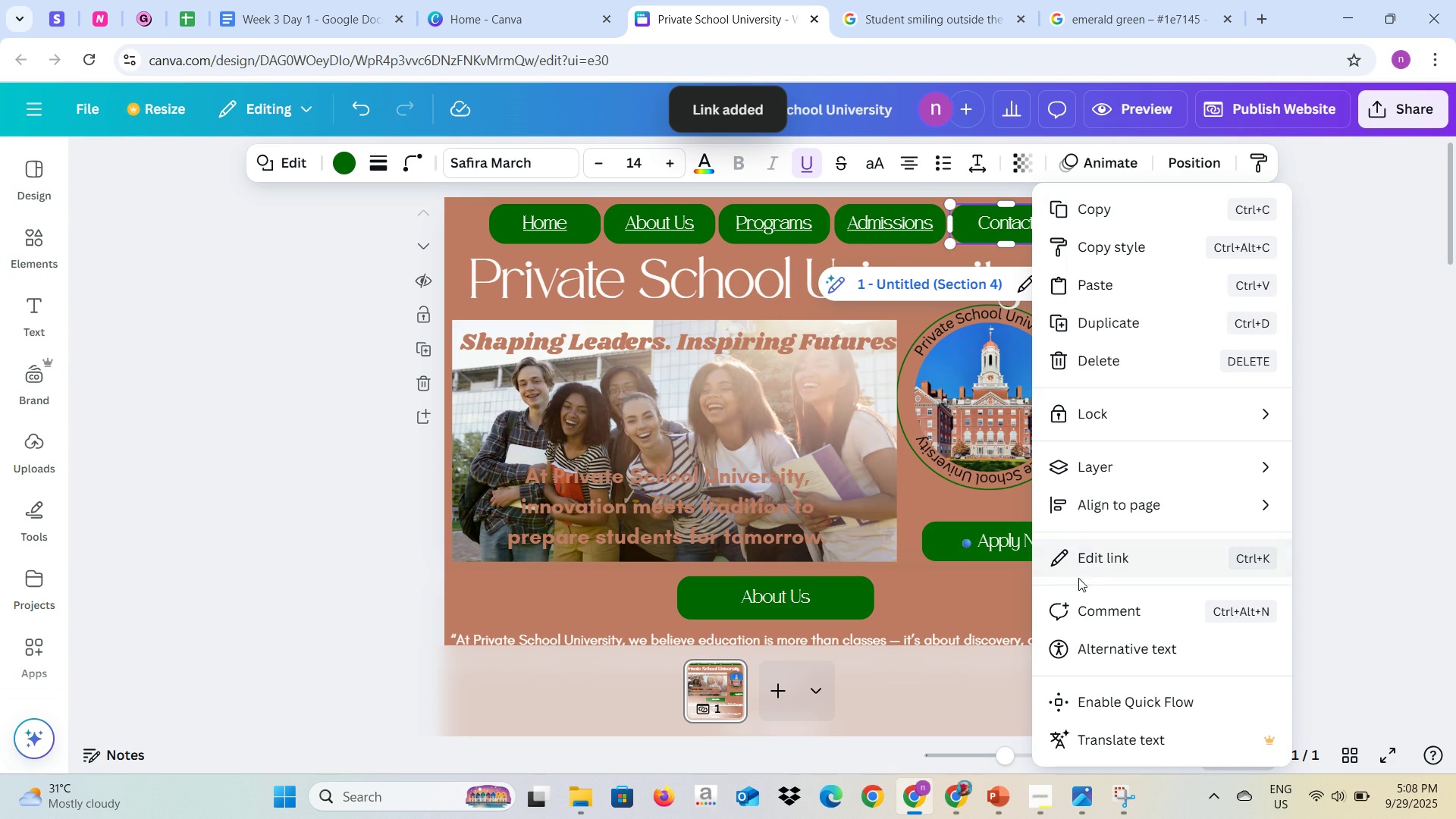 
left_click([1189, 552])
 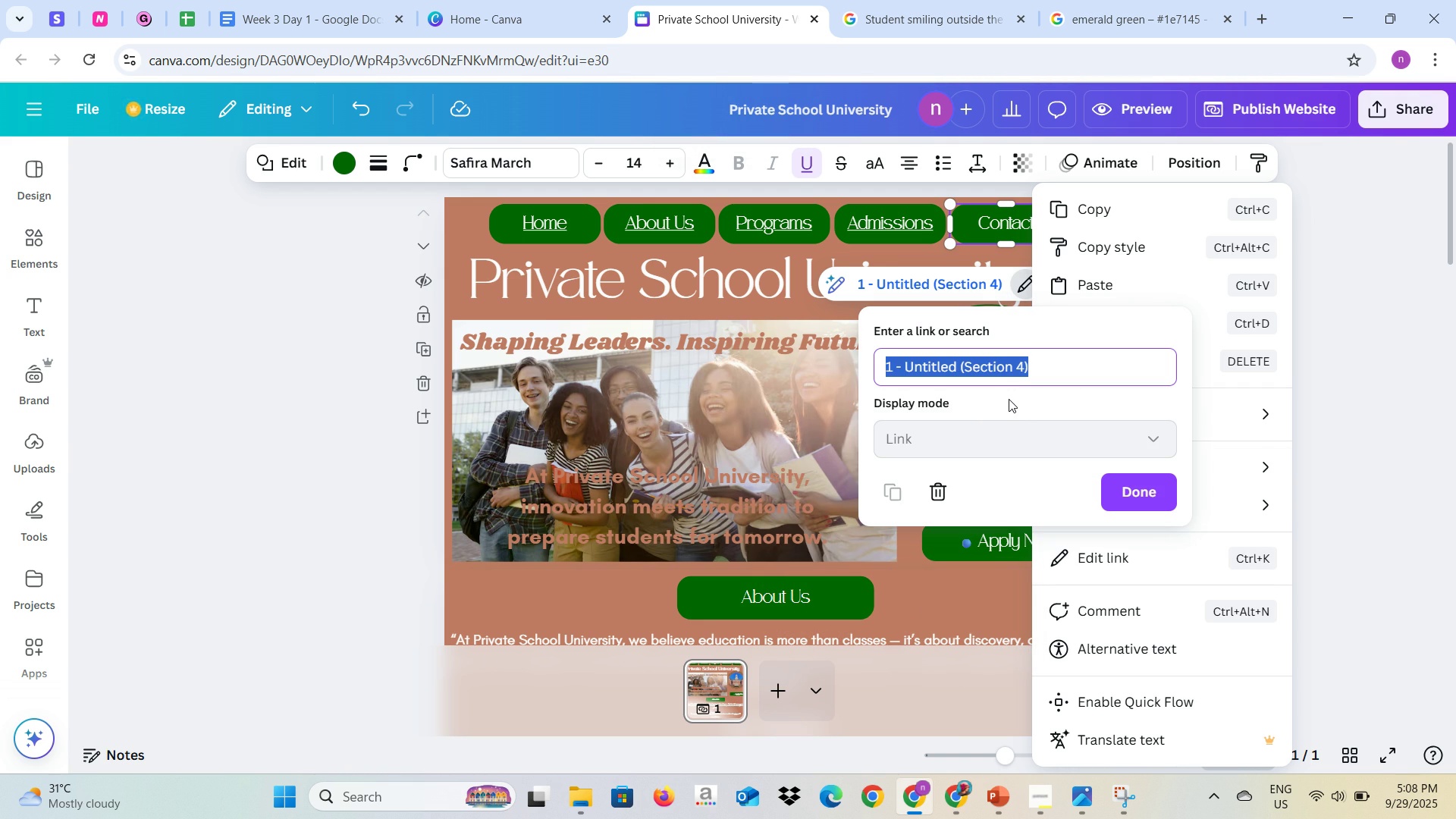 
wait(8.17)
 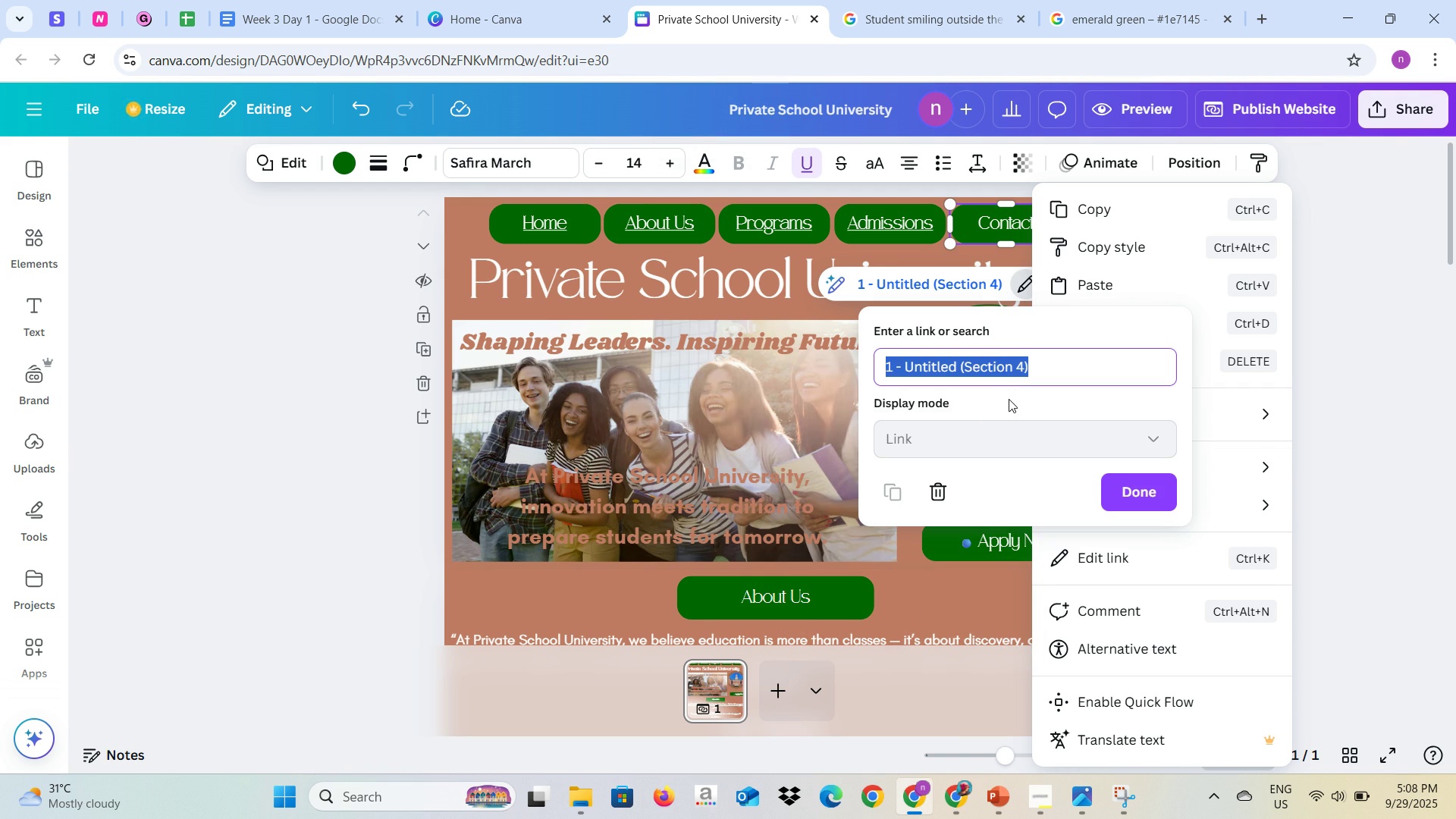 
left_click([940, 498])
 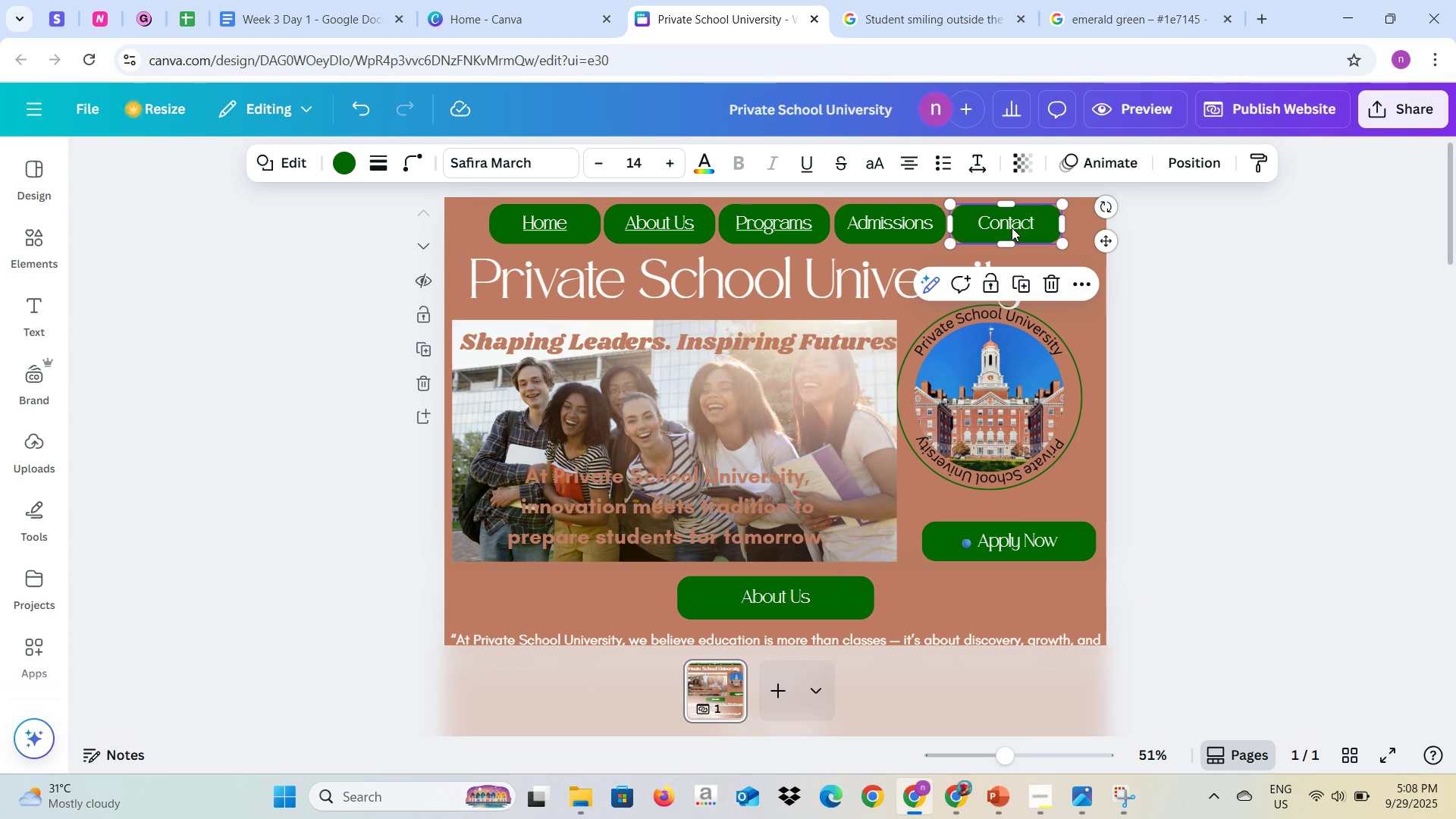 
right_click([1014, 230])
 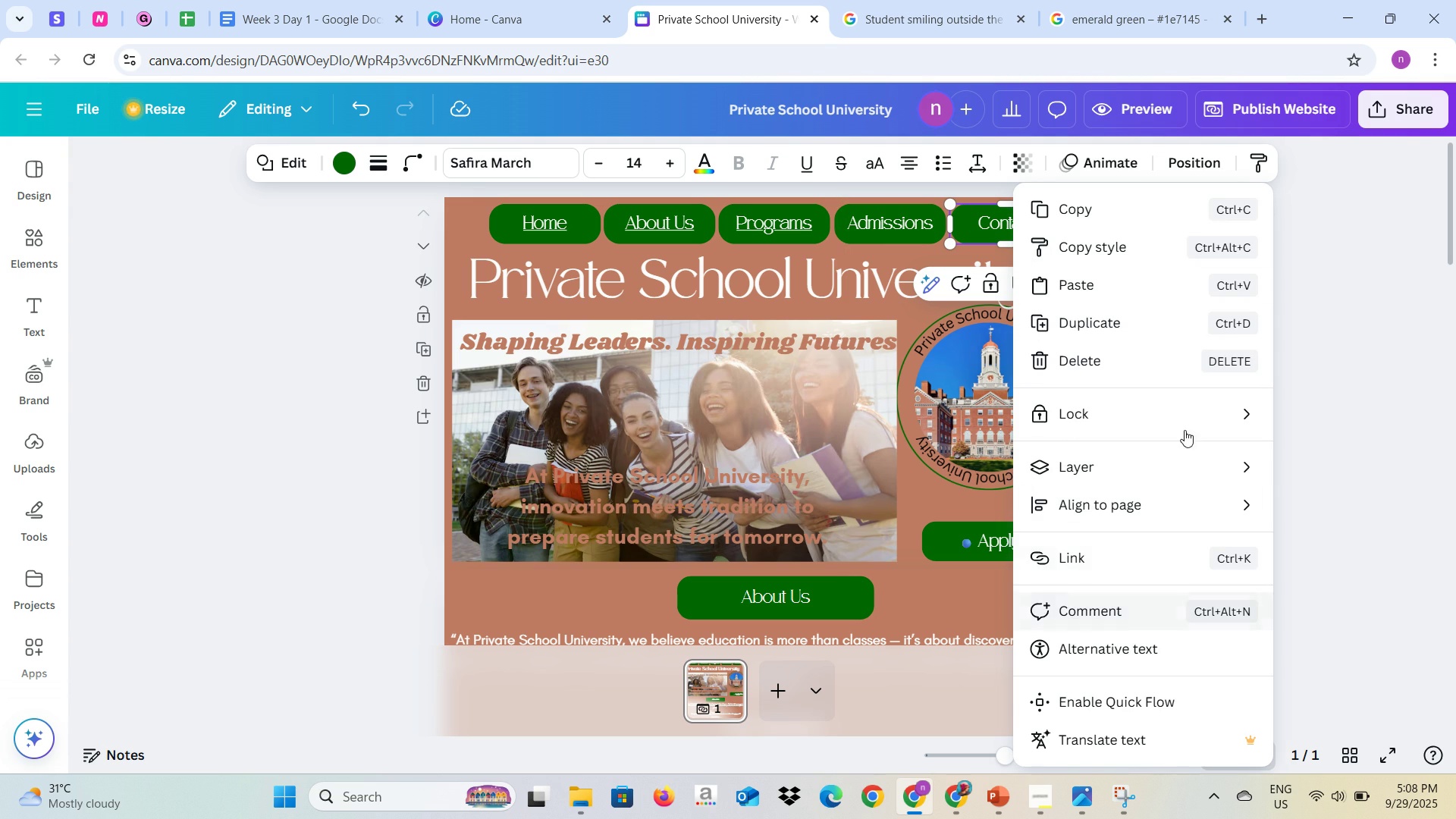 
left_click([1328, 370])
 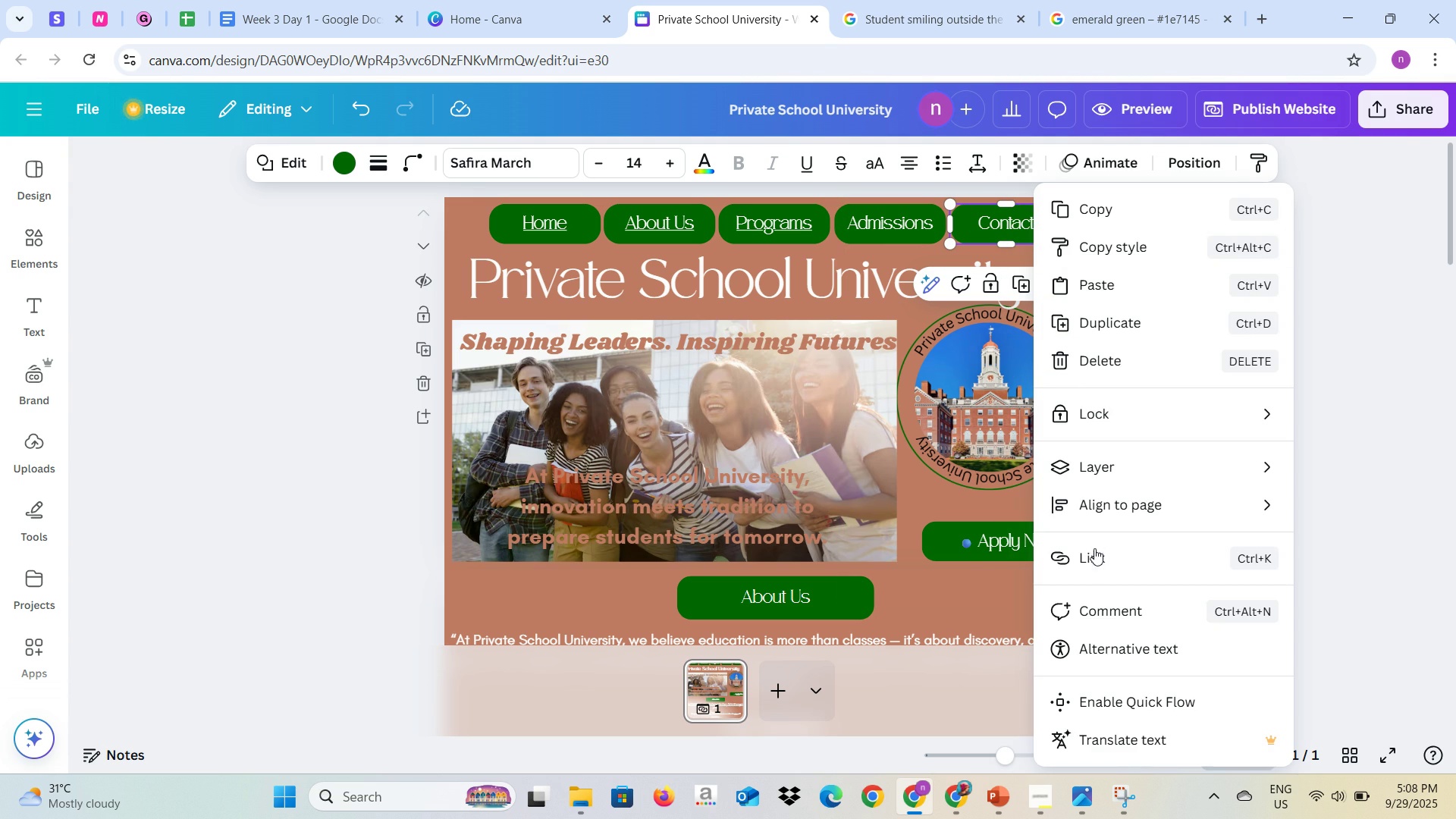 
left_click([1094, 553])
 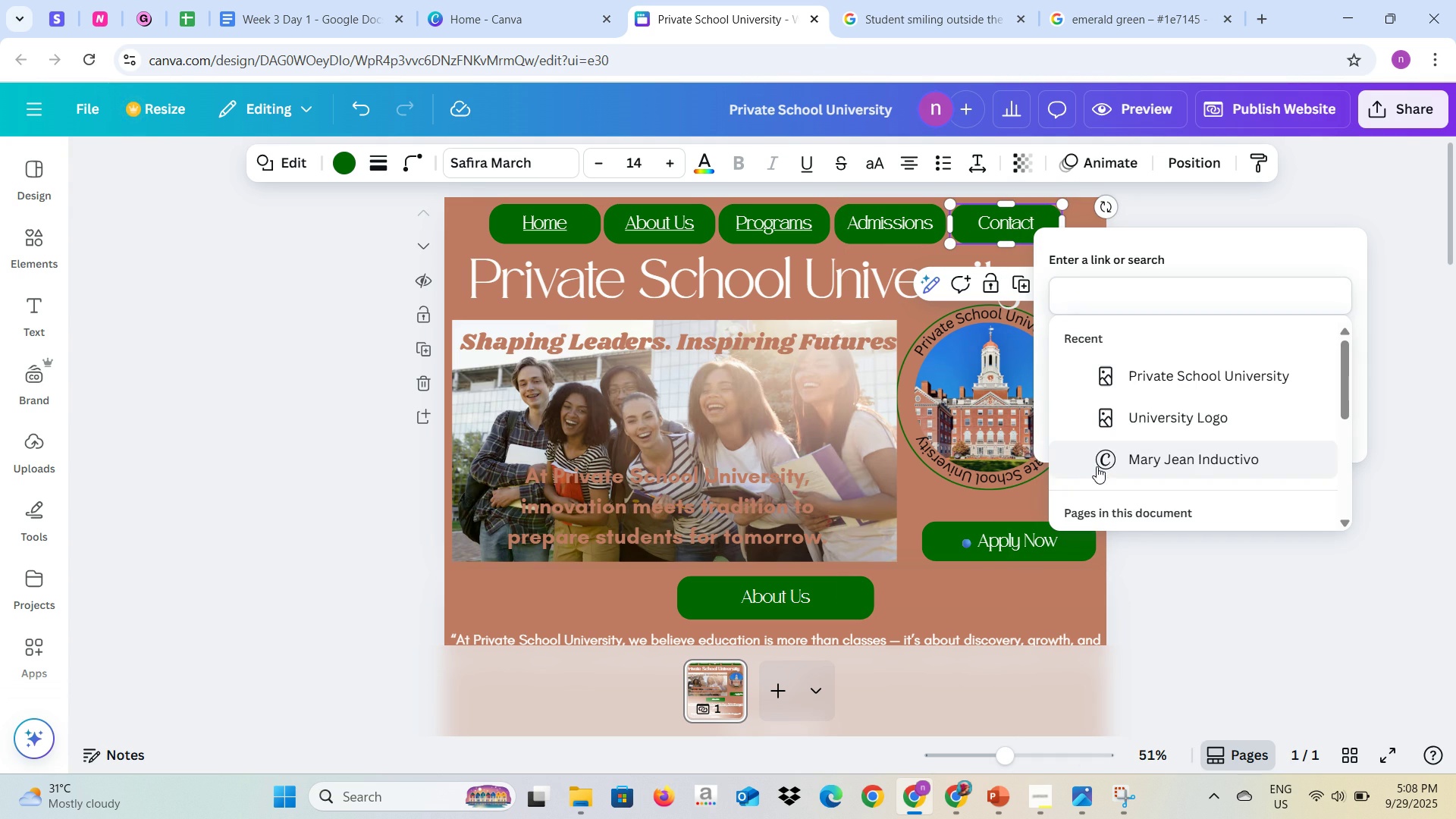 
scroll: coordinate [1100, 426], scroll_direction: down, amount: 8.0
 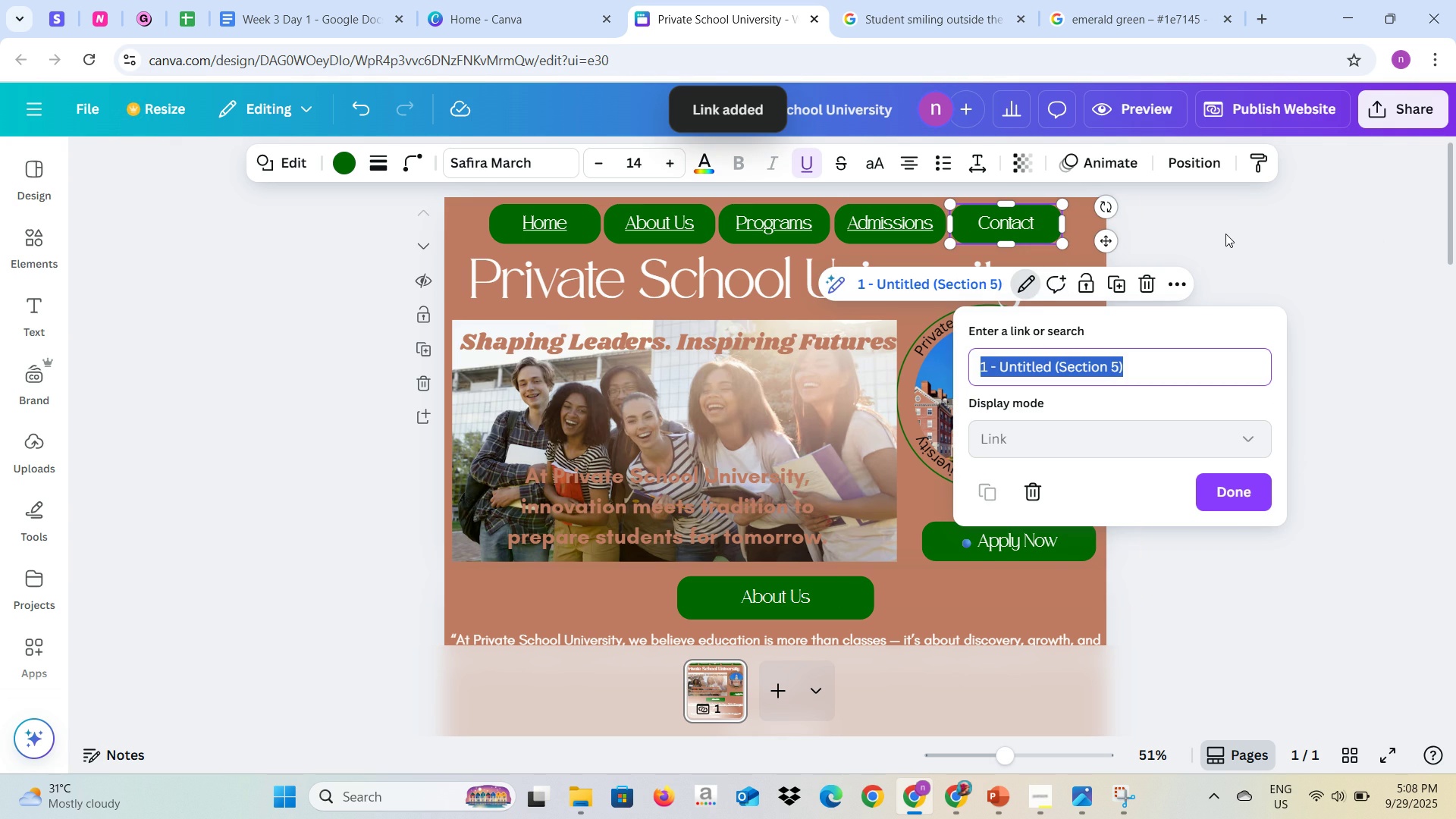 
wait(5.38)
 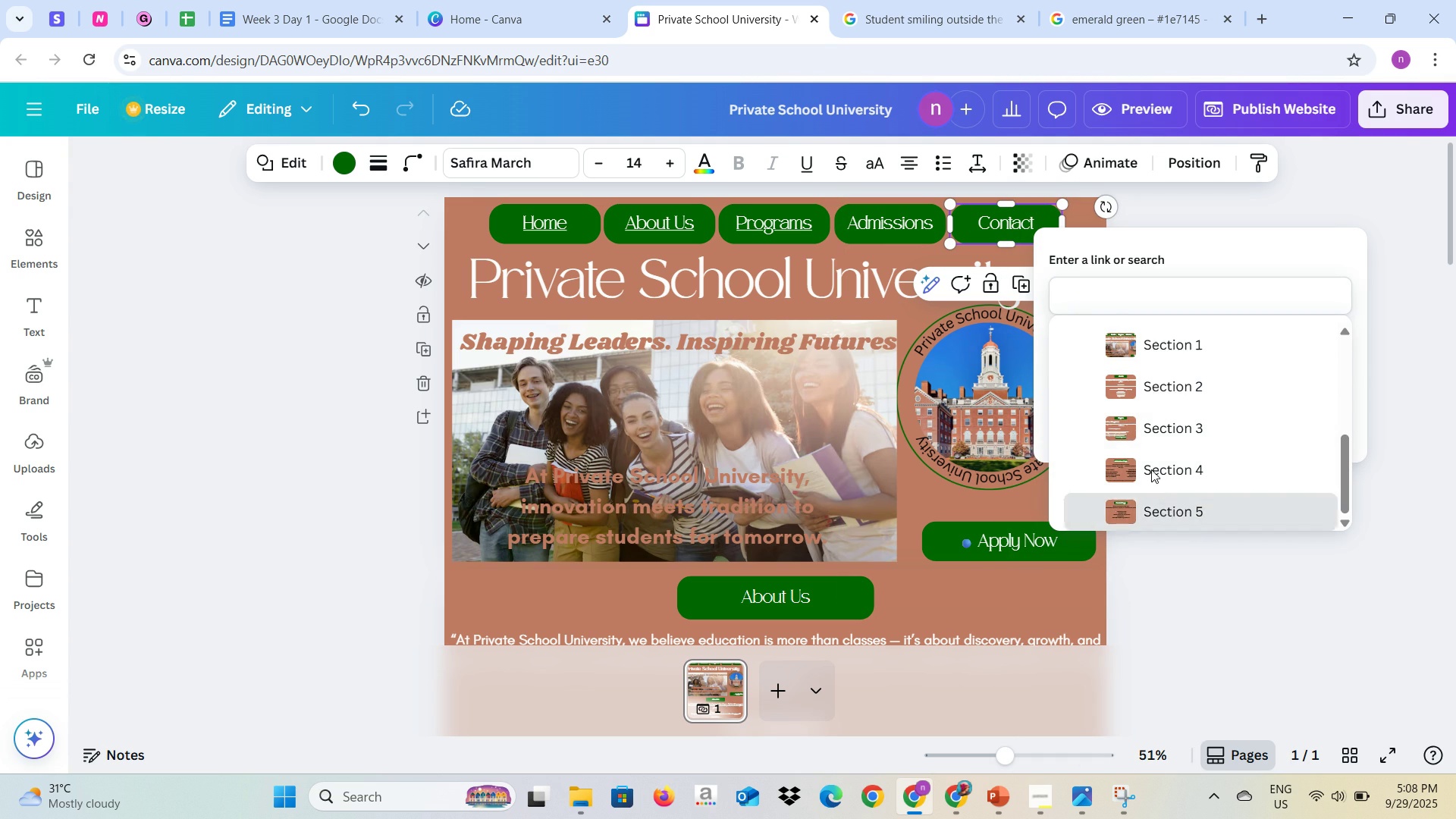 
left_click([918, 224])
 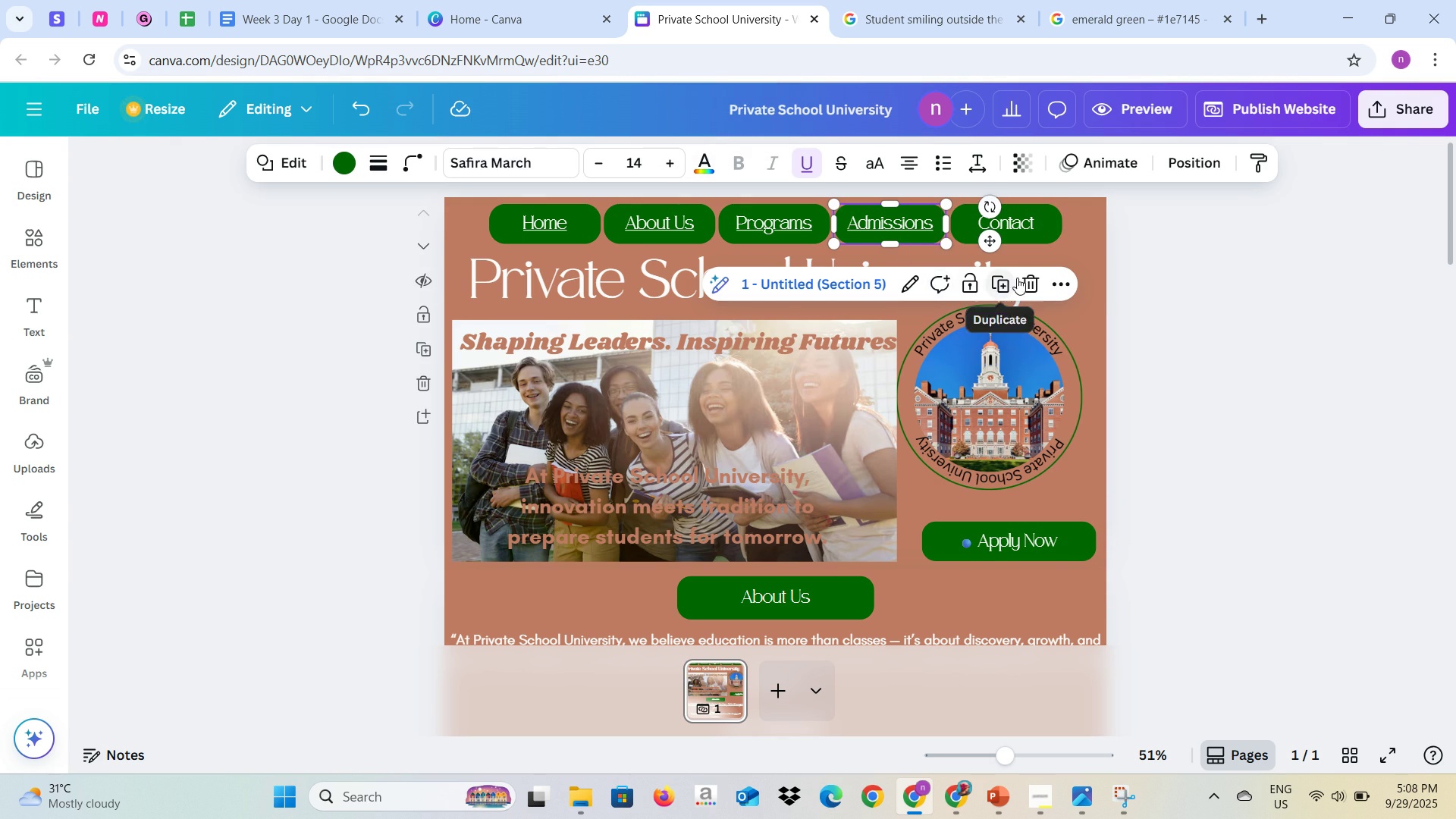 
left_click([1021, 277])
 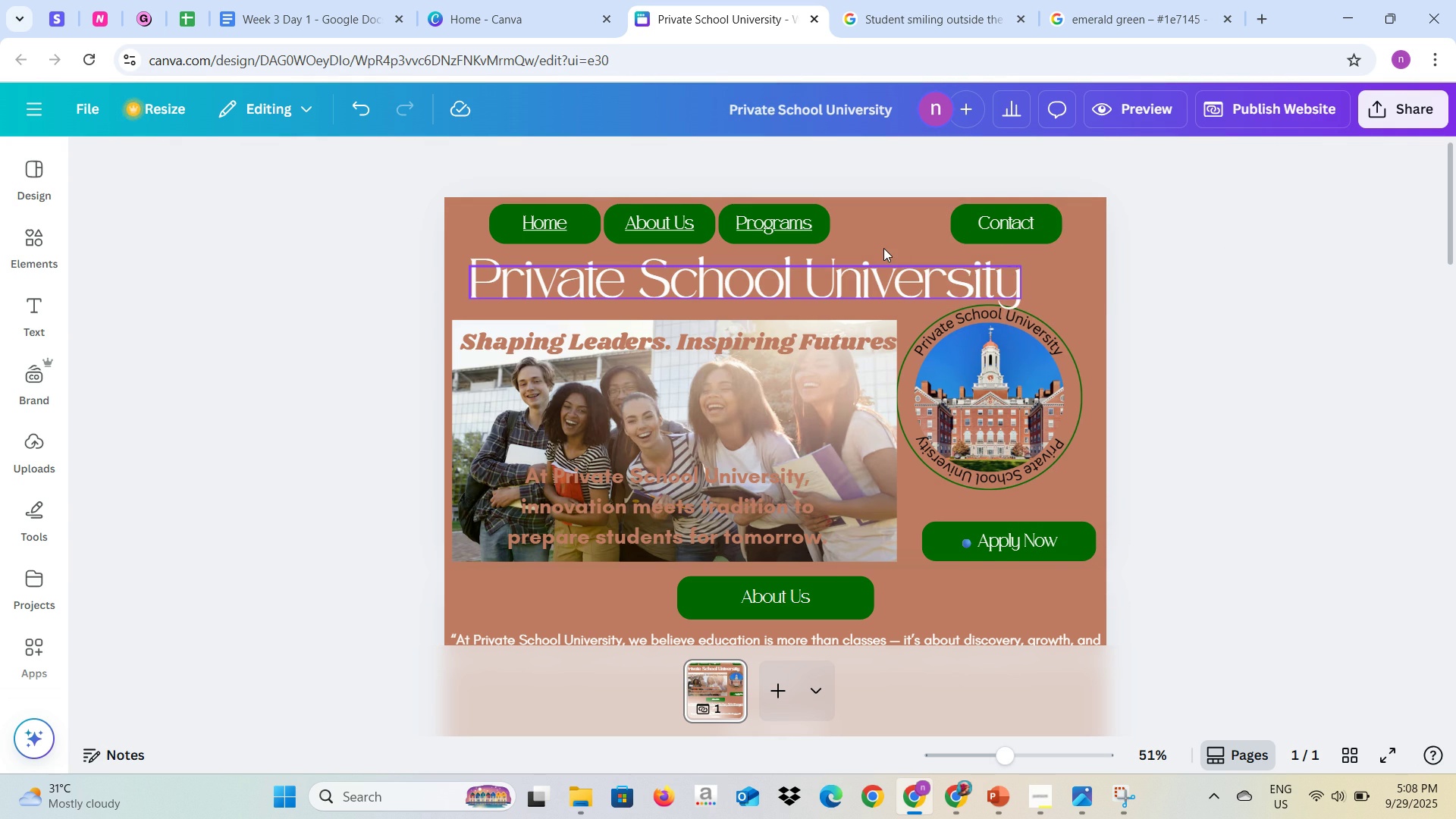 
key(Control+X)
 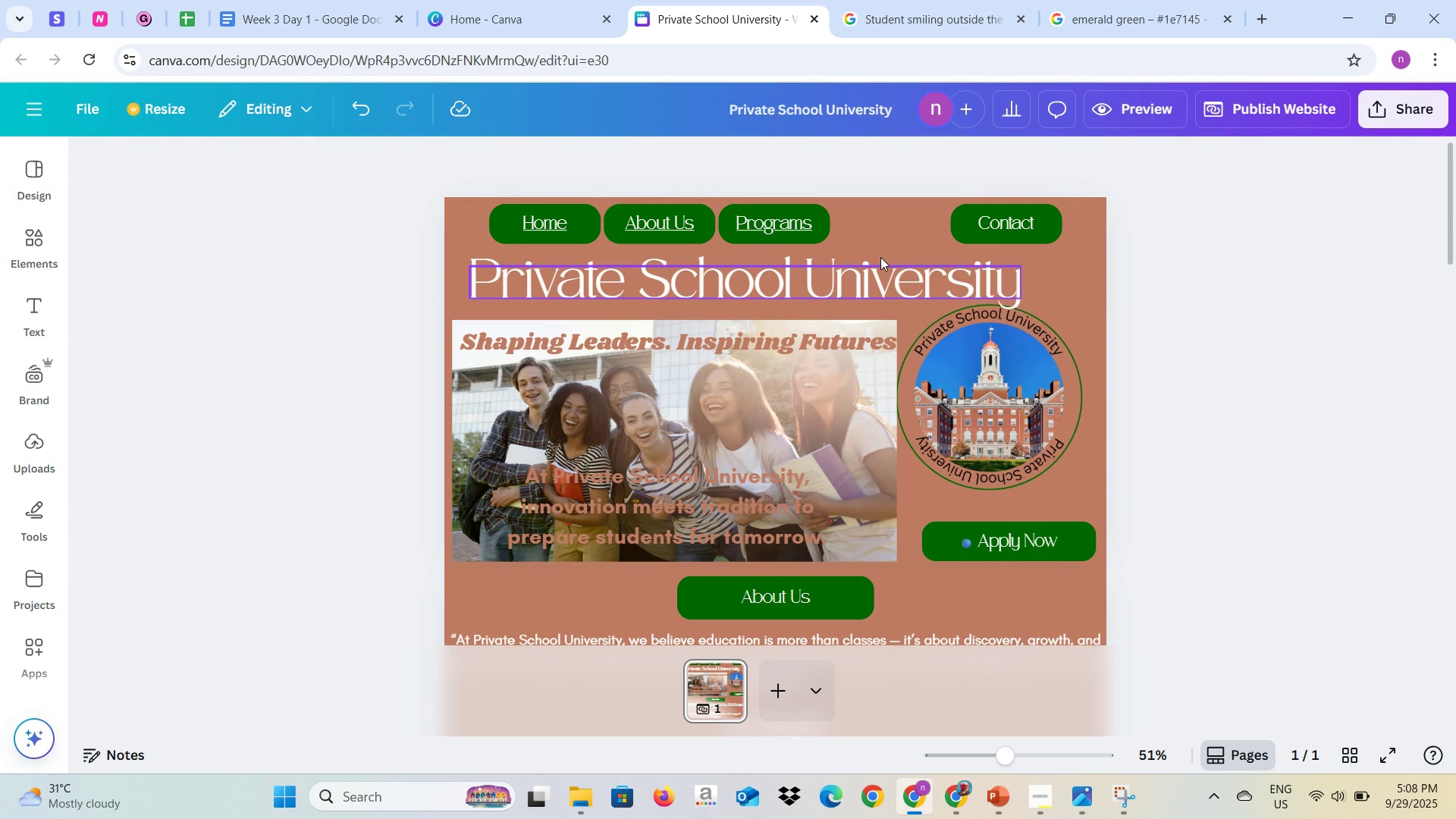 
key(Control+C)
 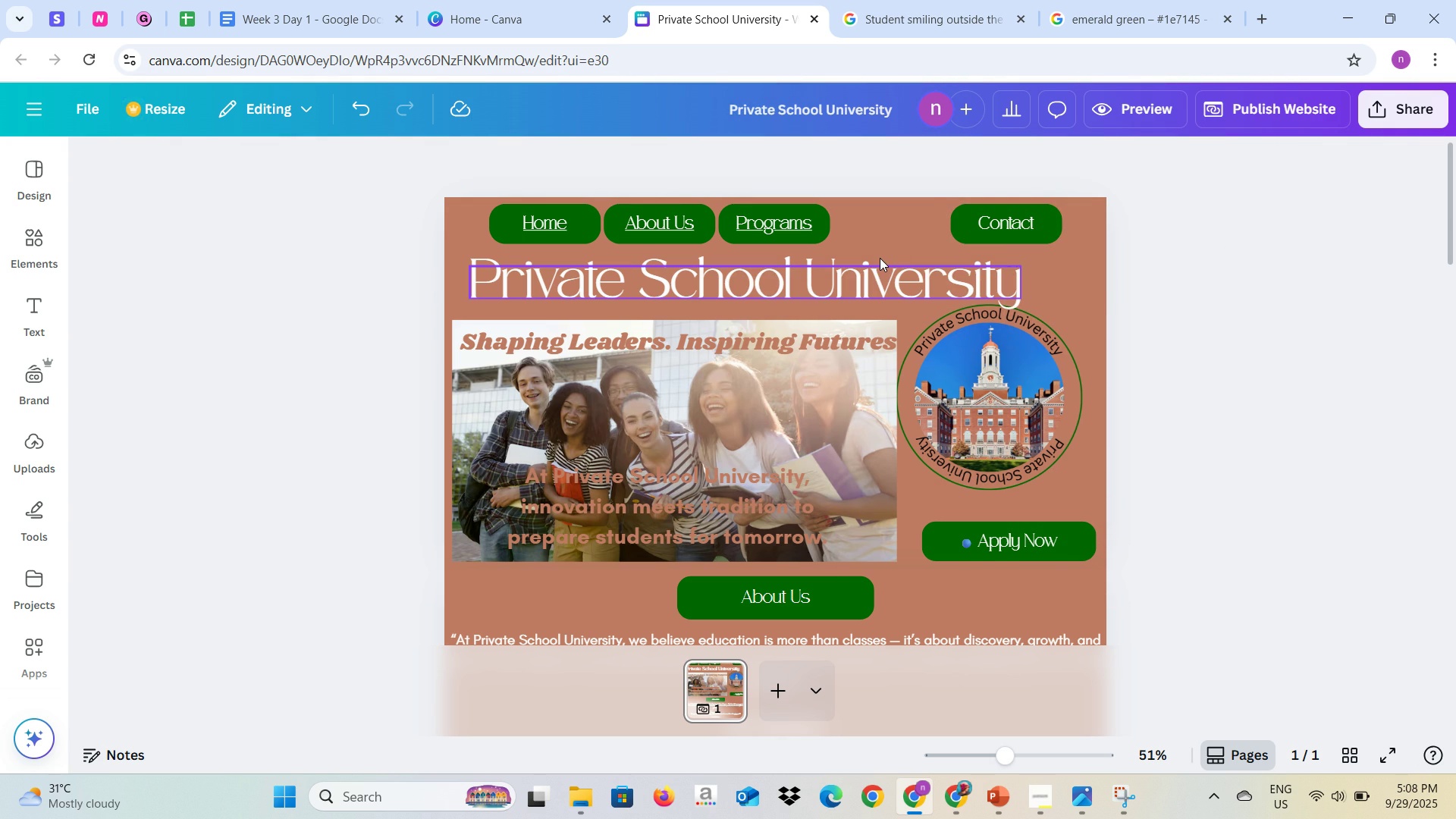 
key(Control+Z)
 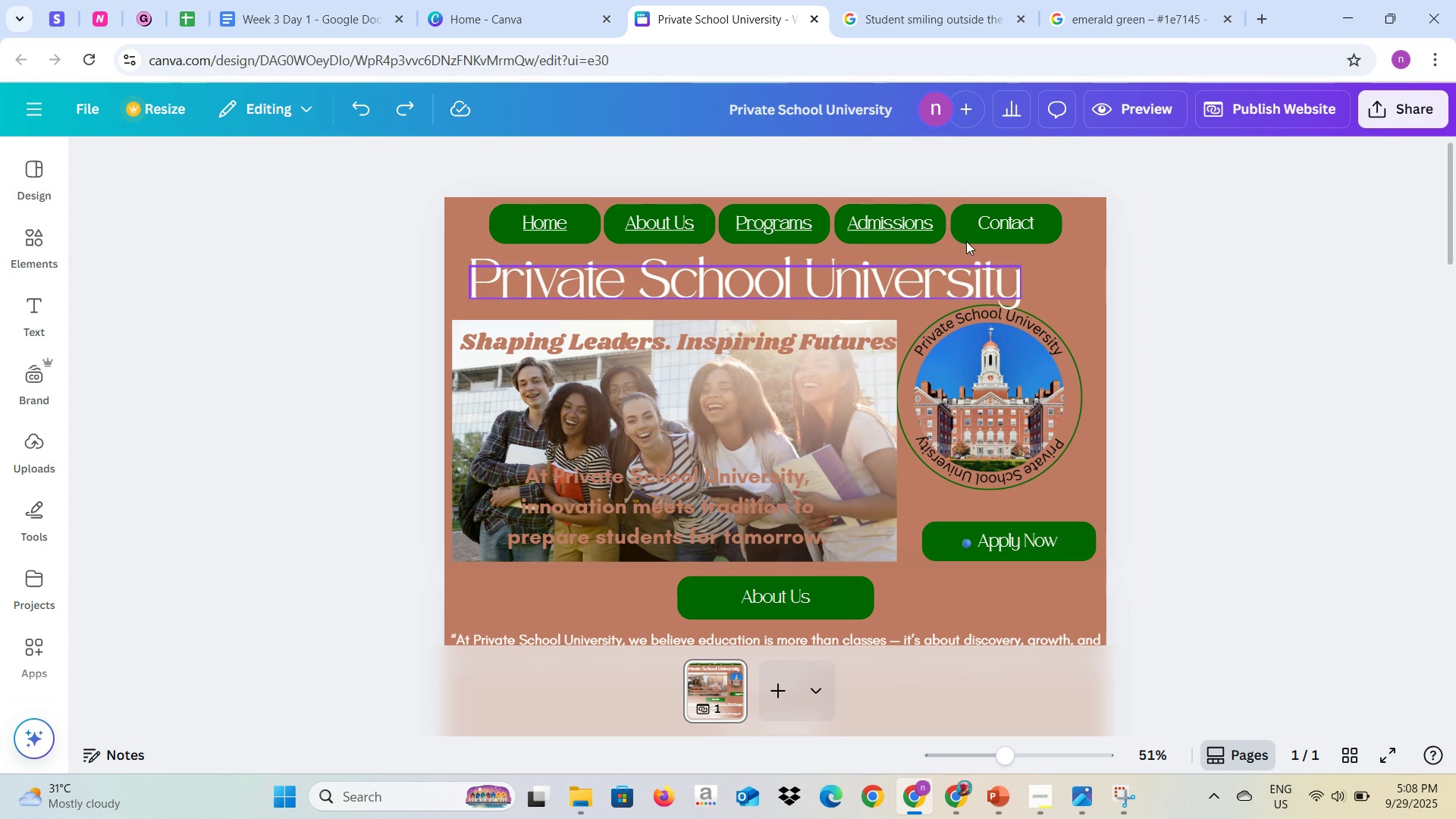 
left_click([968, 240])
 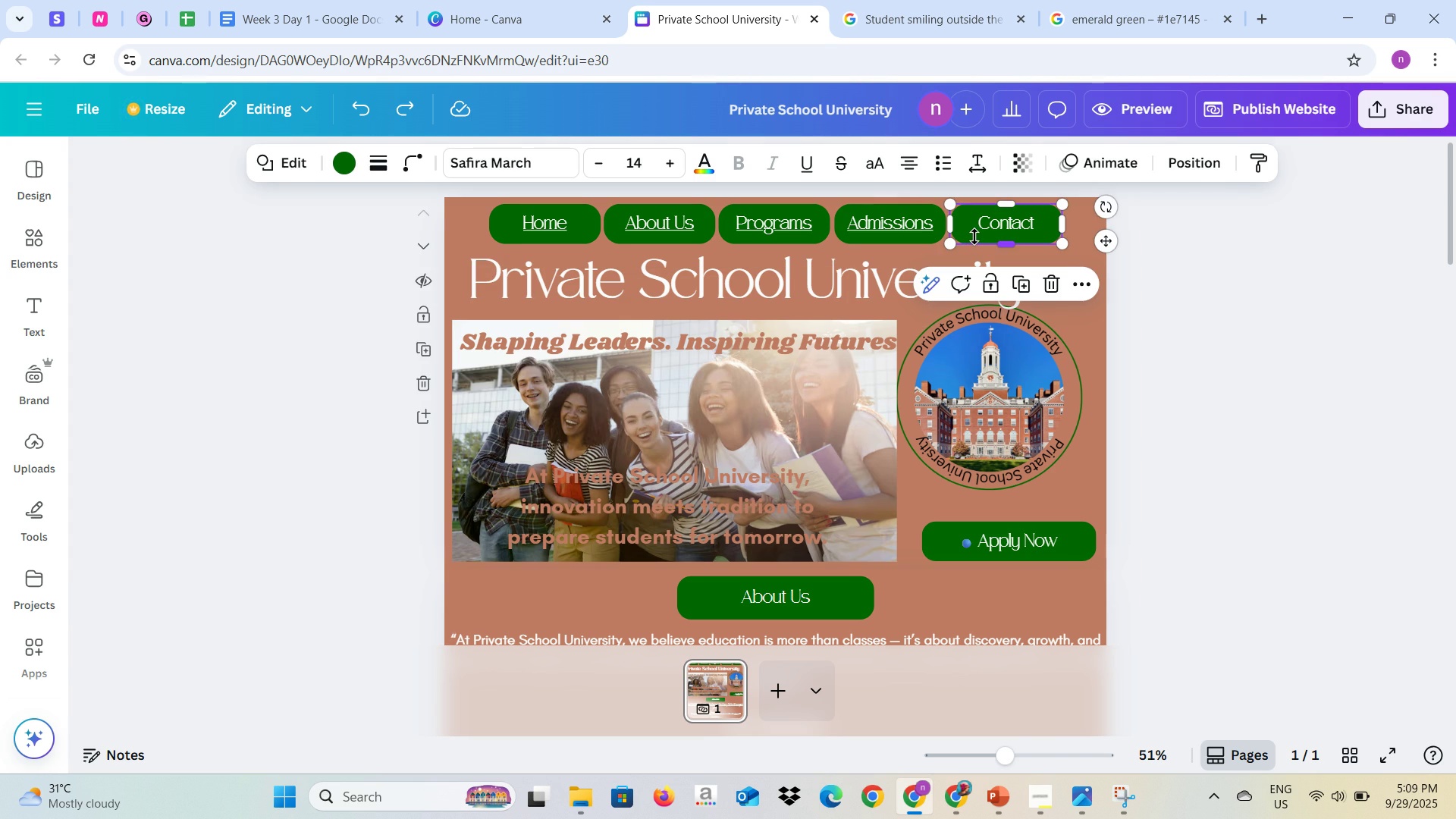 
right_click([974, 237])
 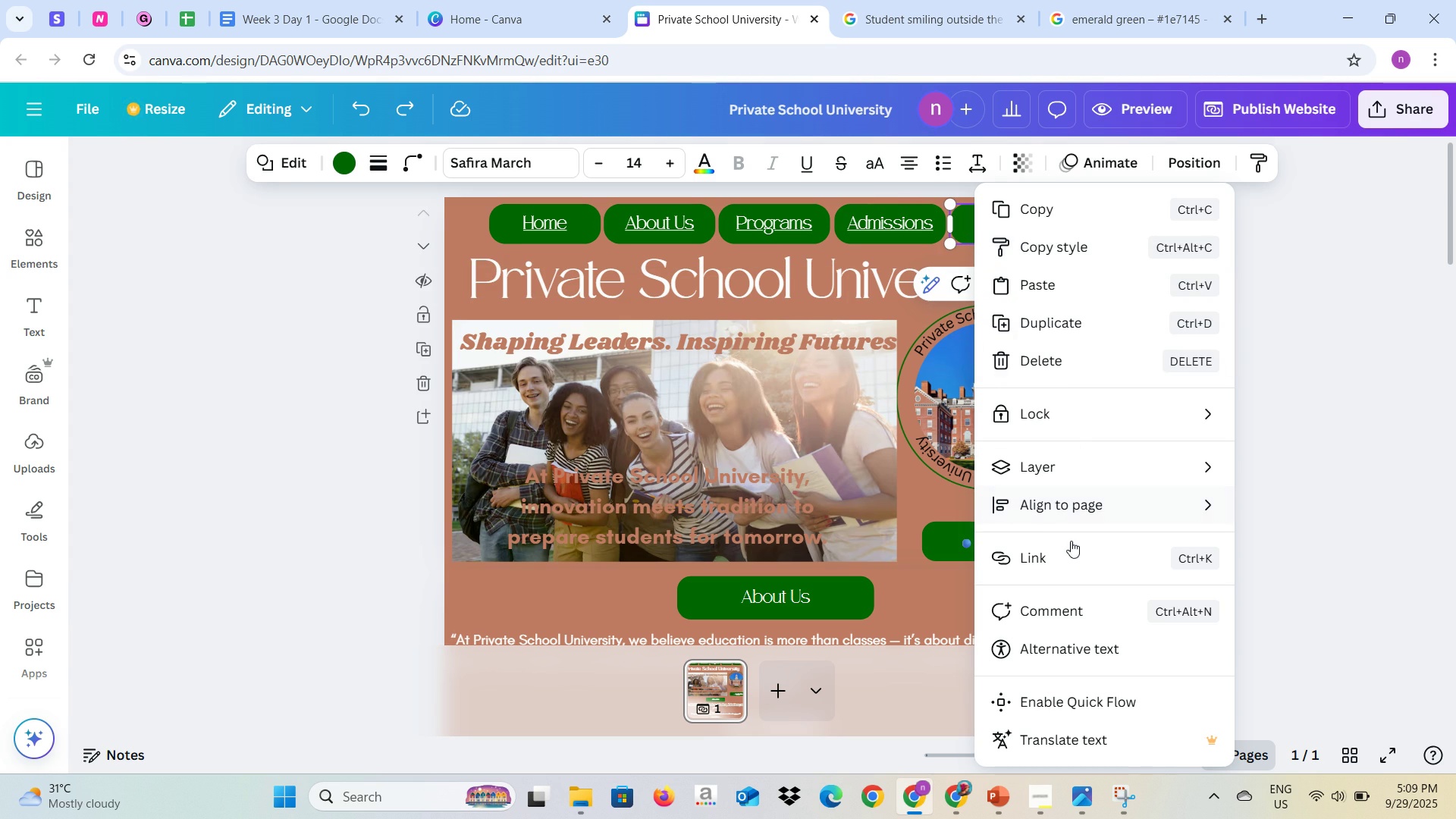 
left_click([1072, 559])
 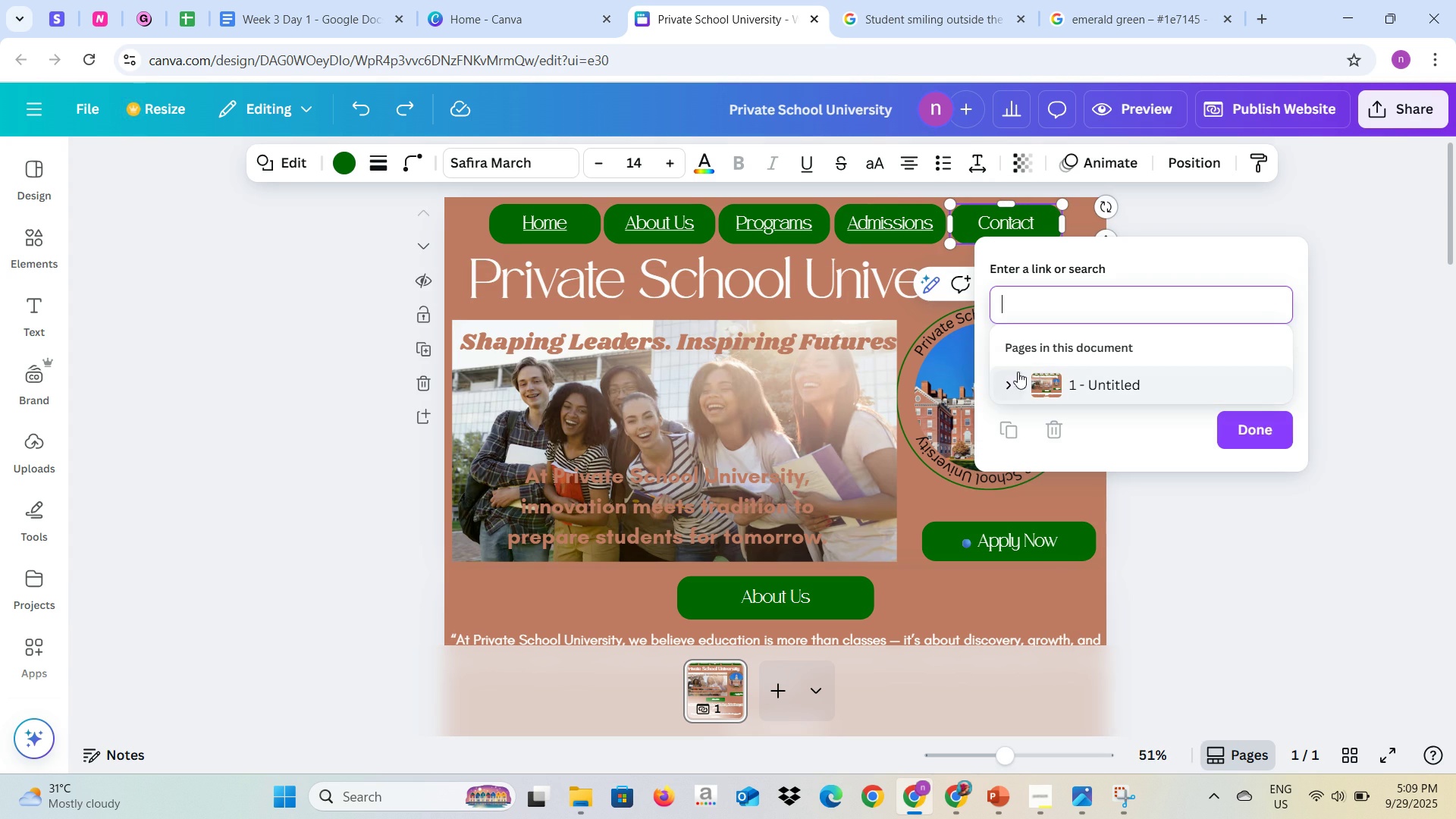 
left_click([1007, 376])
 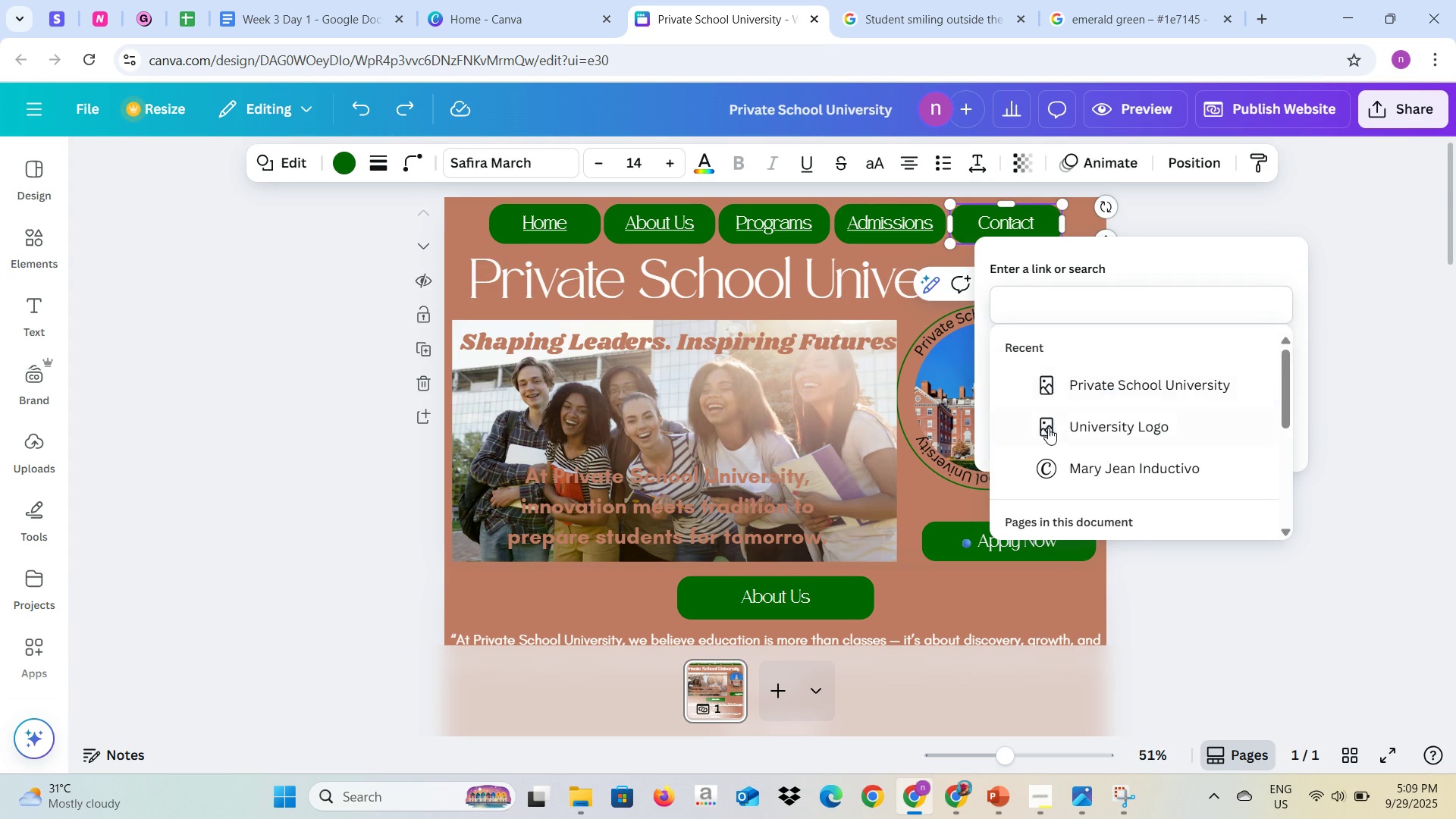 
scroll: coordinate [1047, 428], scroll_direction: down, amount: 4.0
 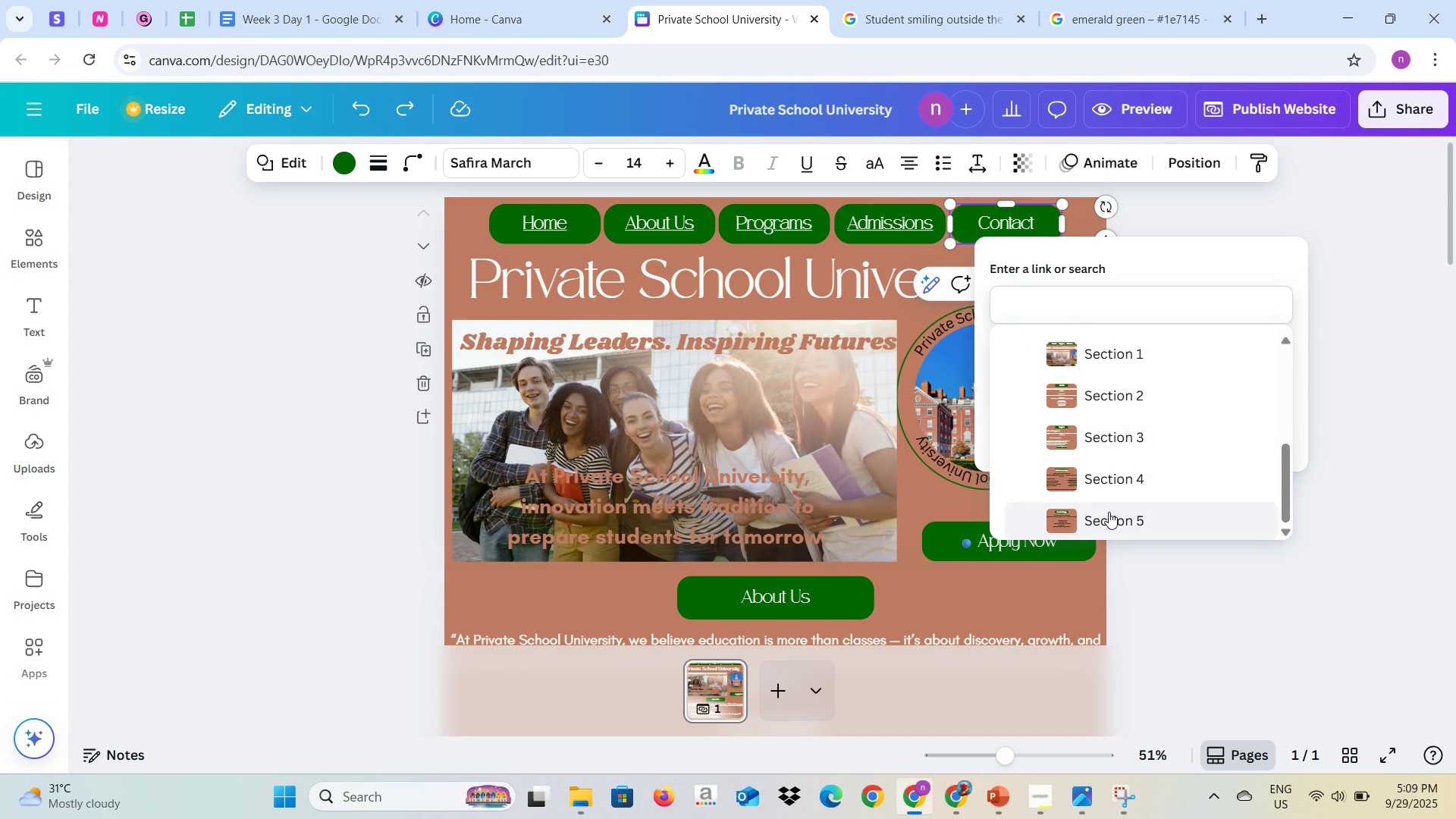 
left_click([1109, 512])
 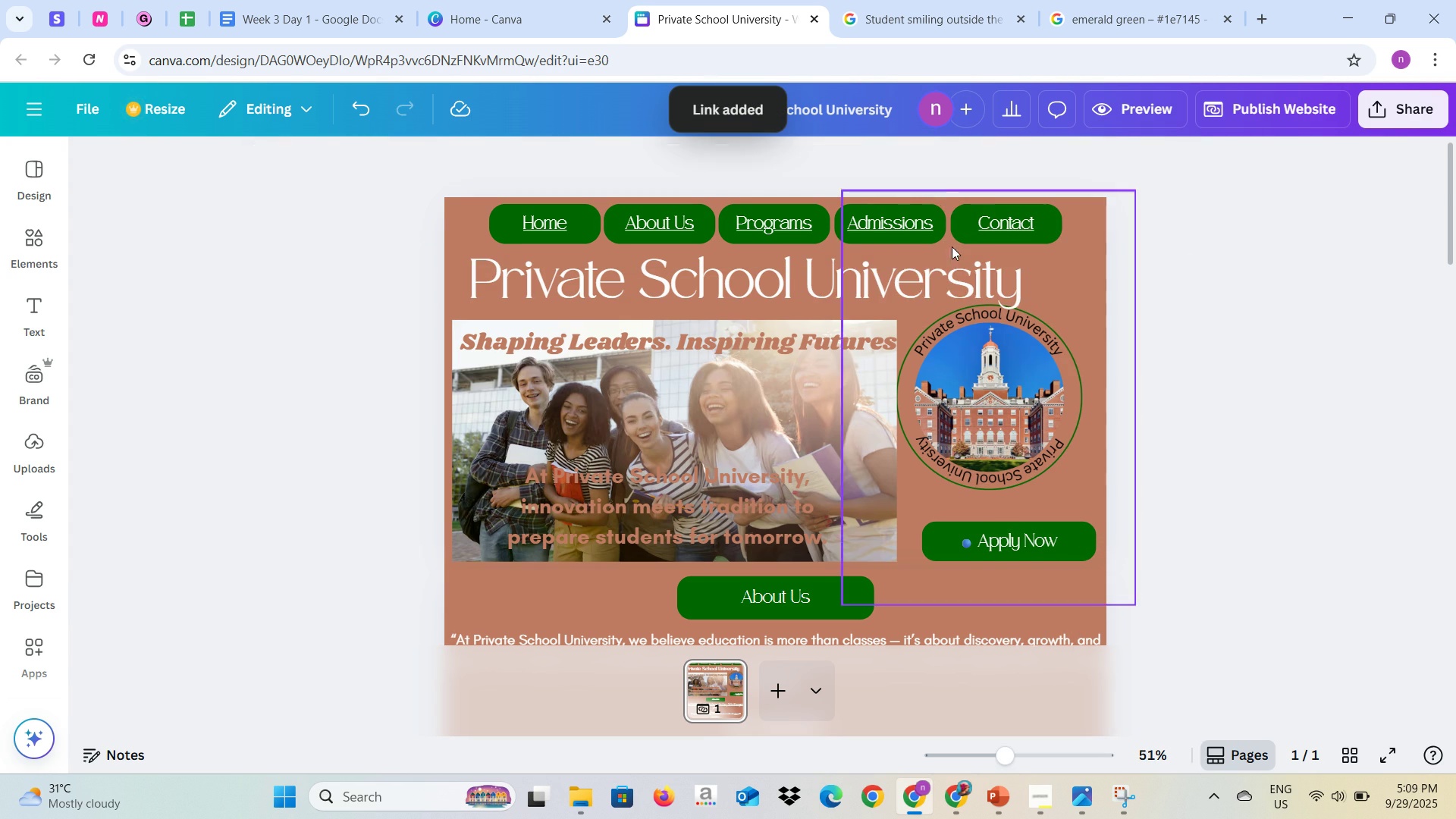 
left_click([883, 227])
 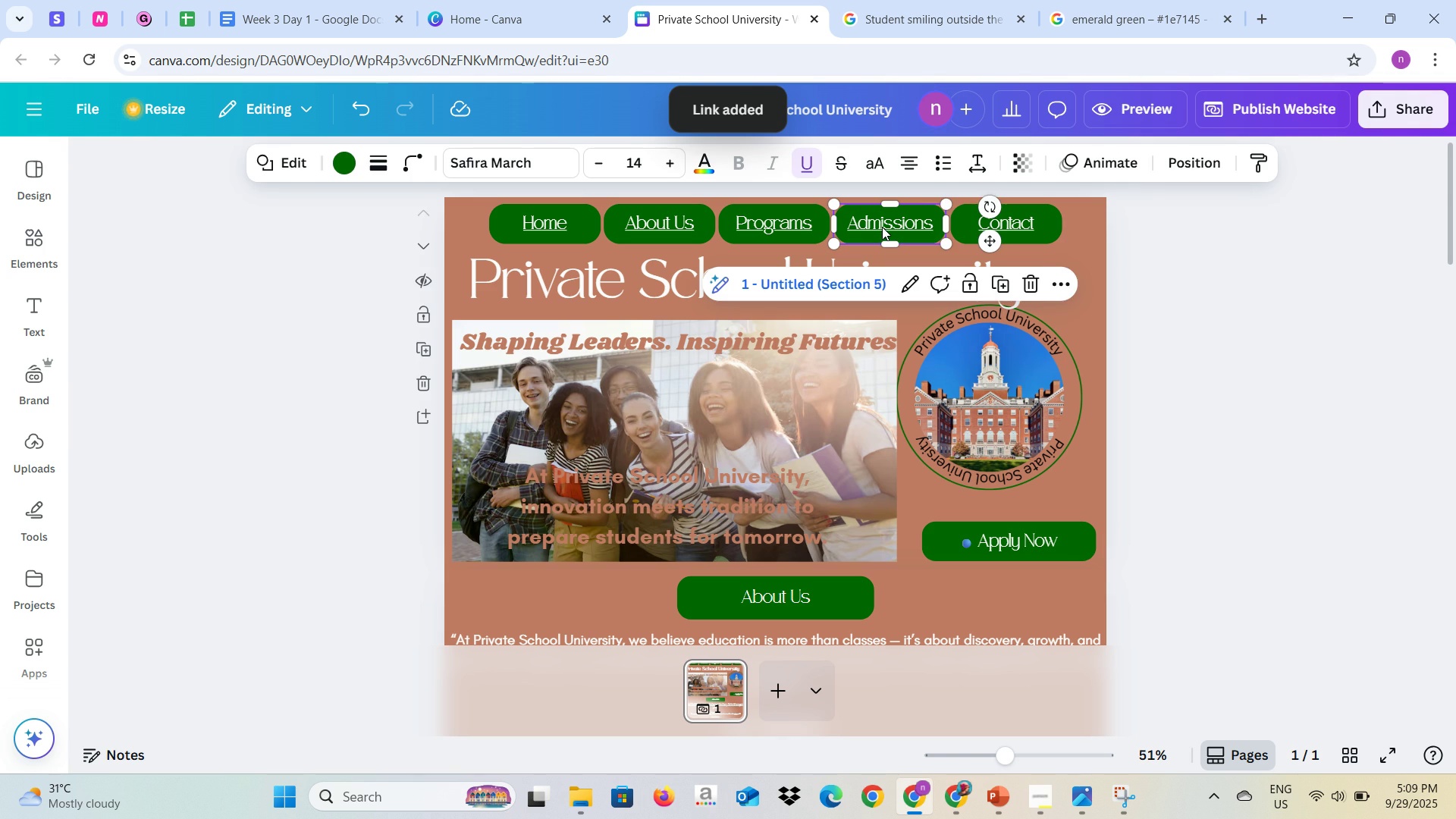 
right_click([882, 227])
 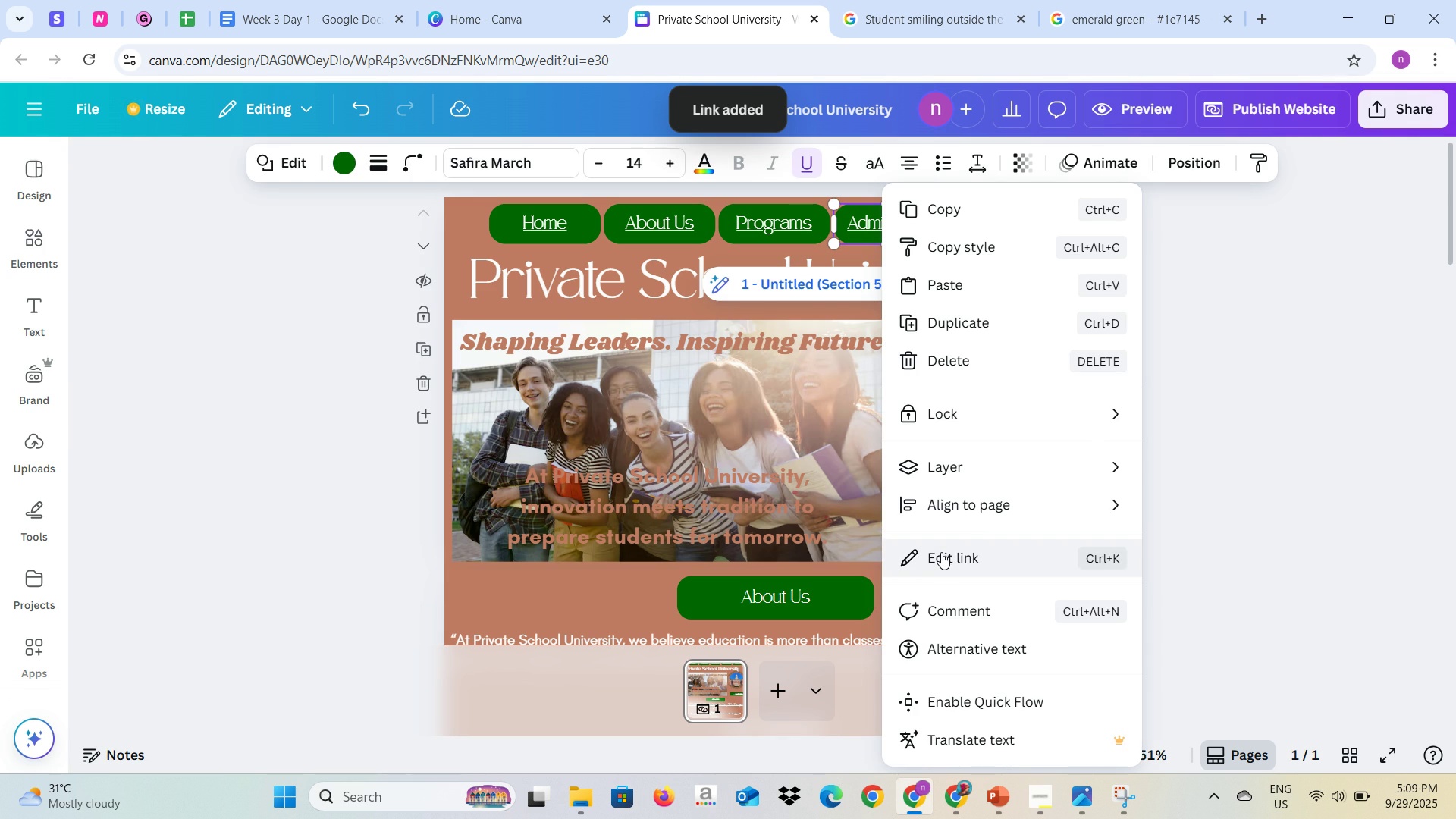 
left_click([940, 552])
 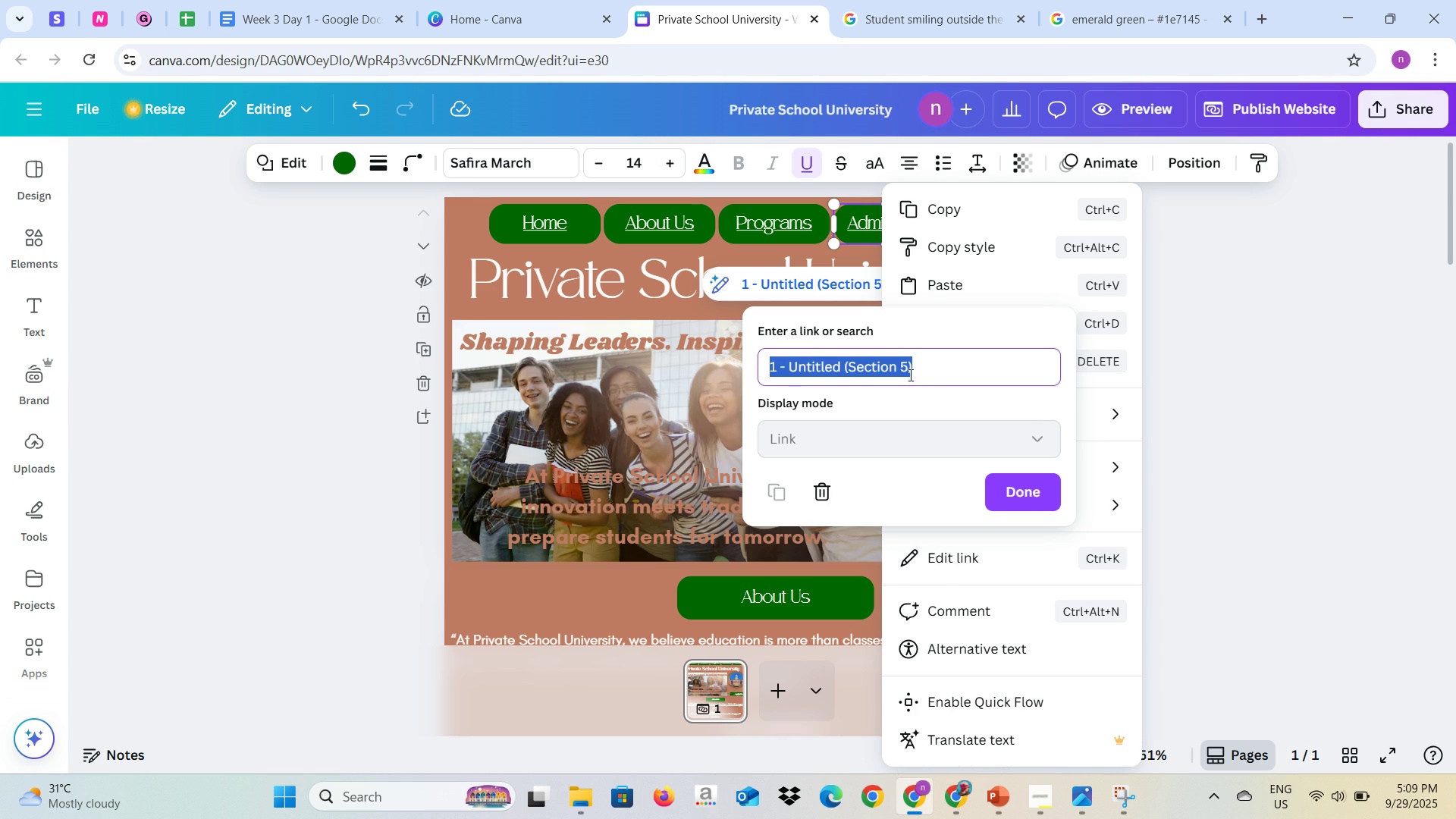 
left_click([934, 375])
 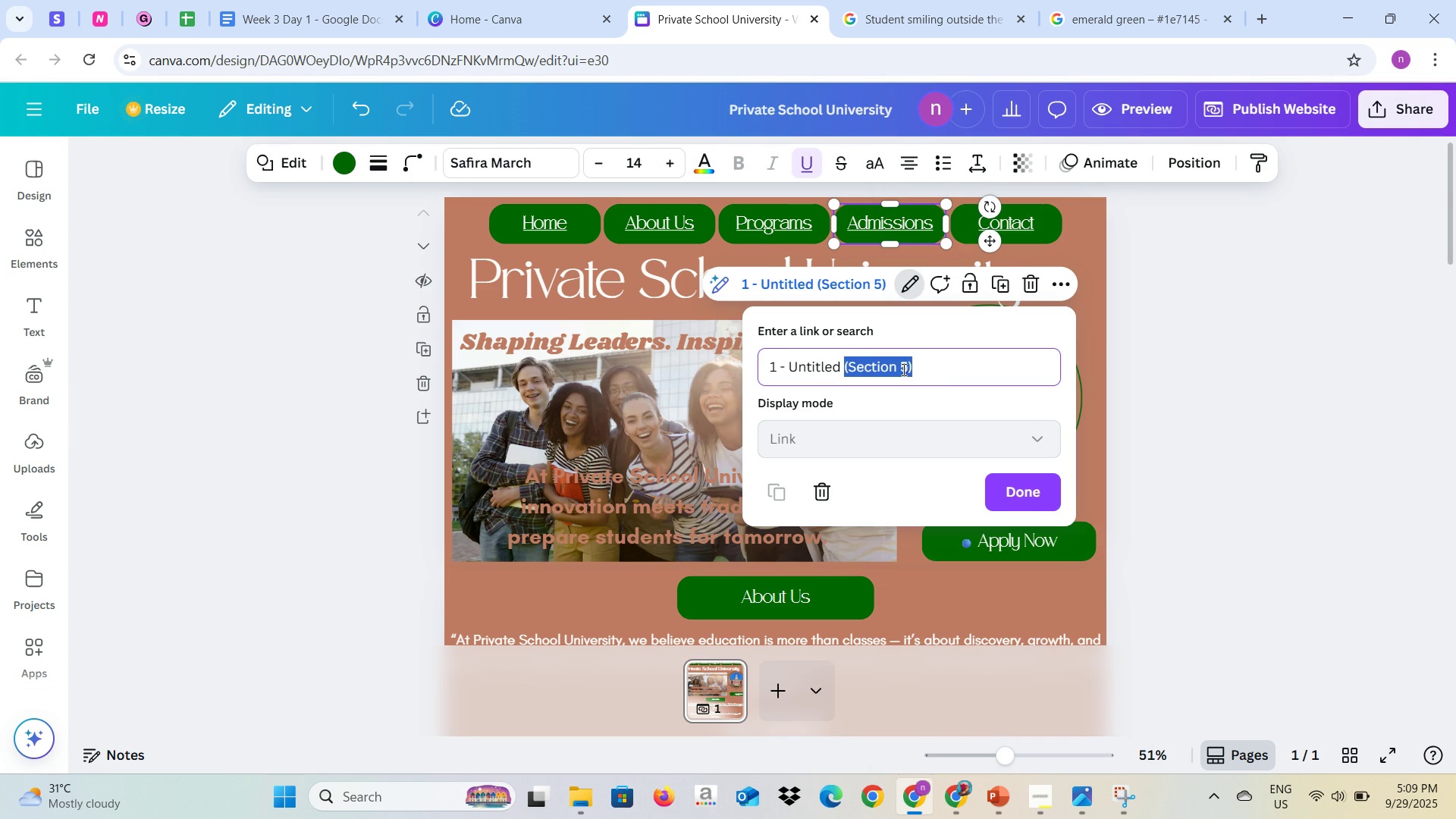 
double_click([907, 369])
 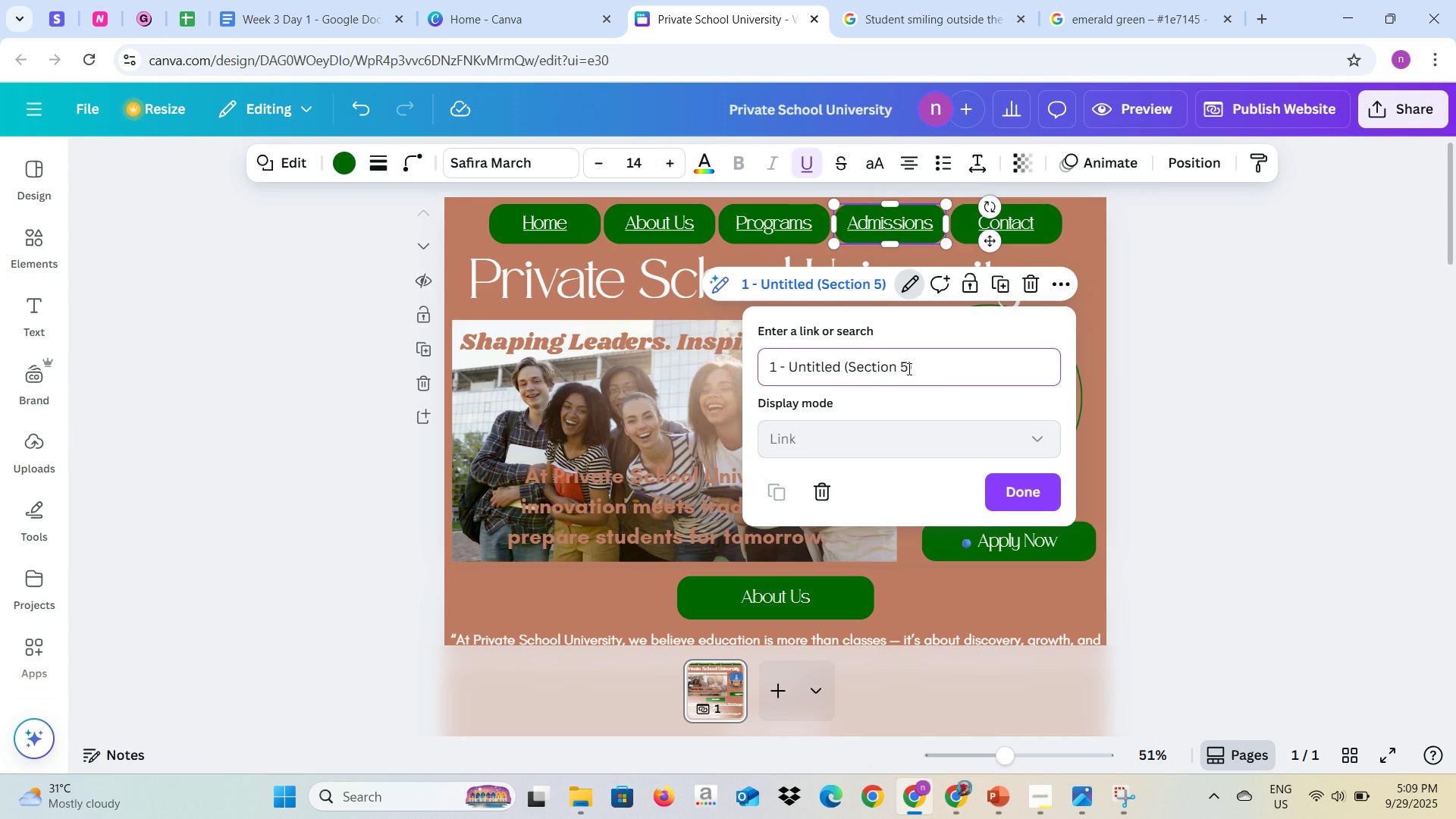 
key(Backspace)
 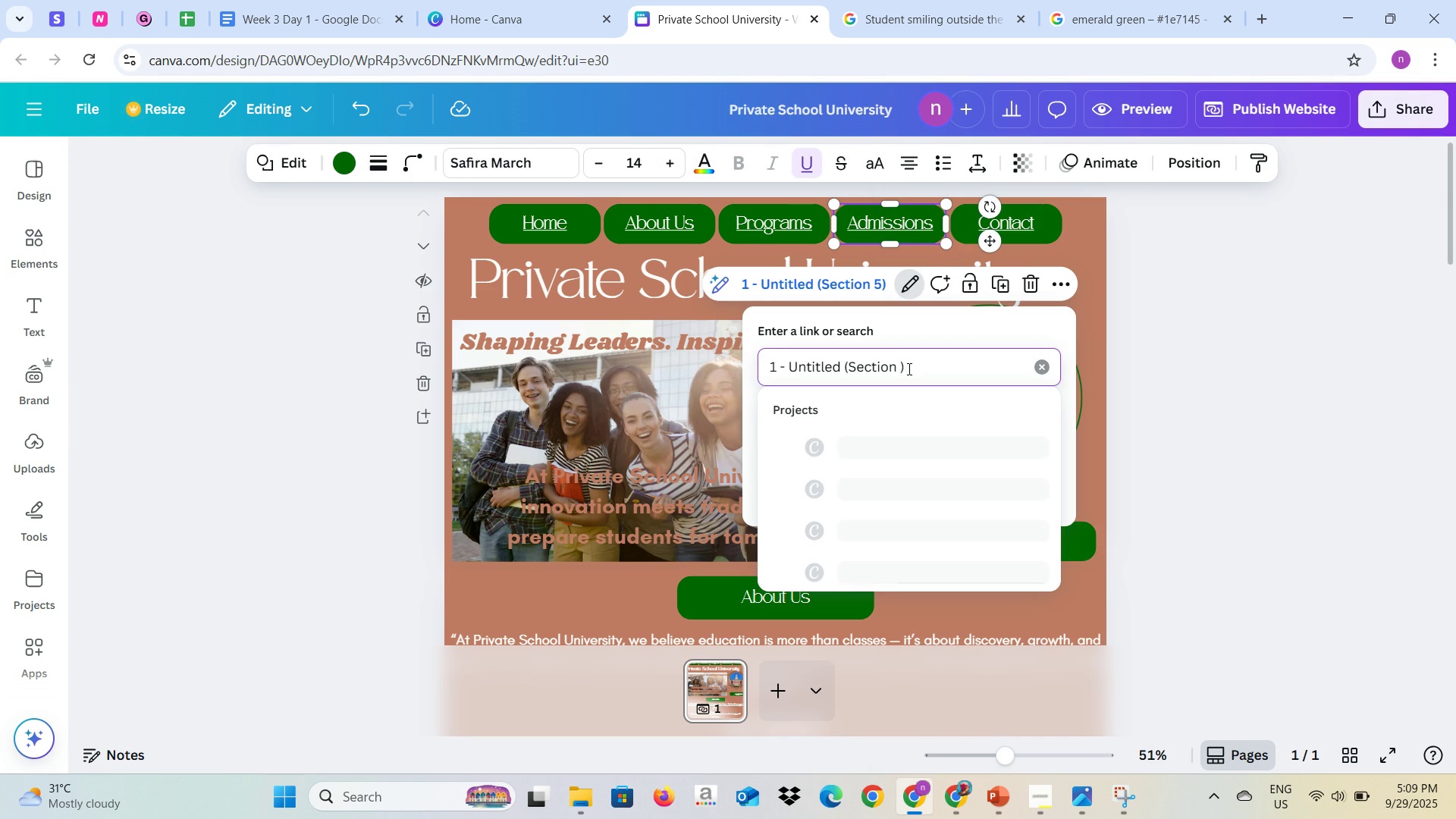 
key(4)
 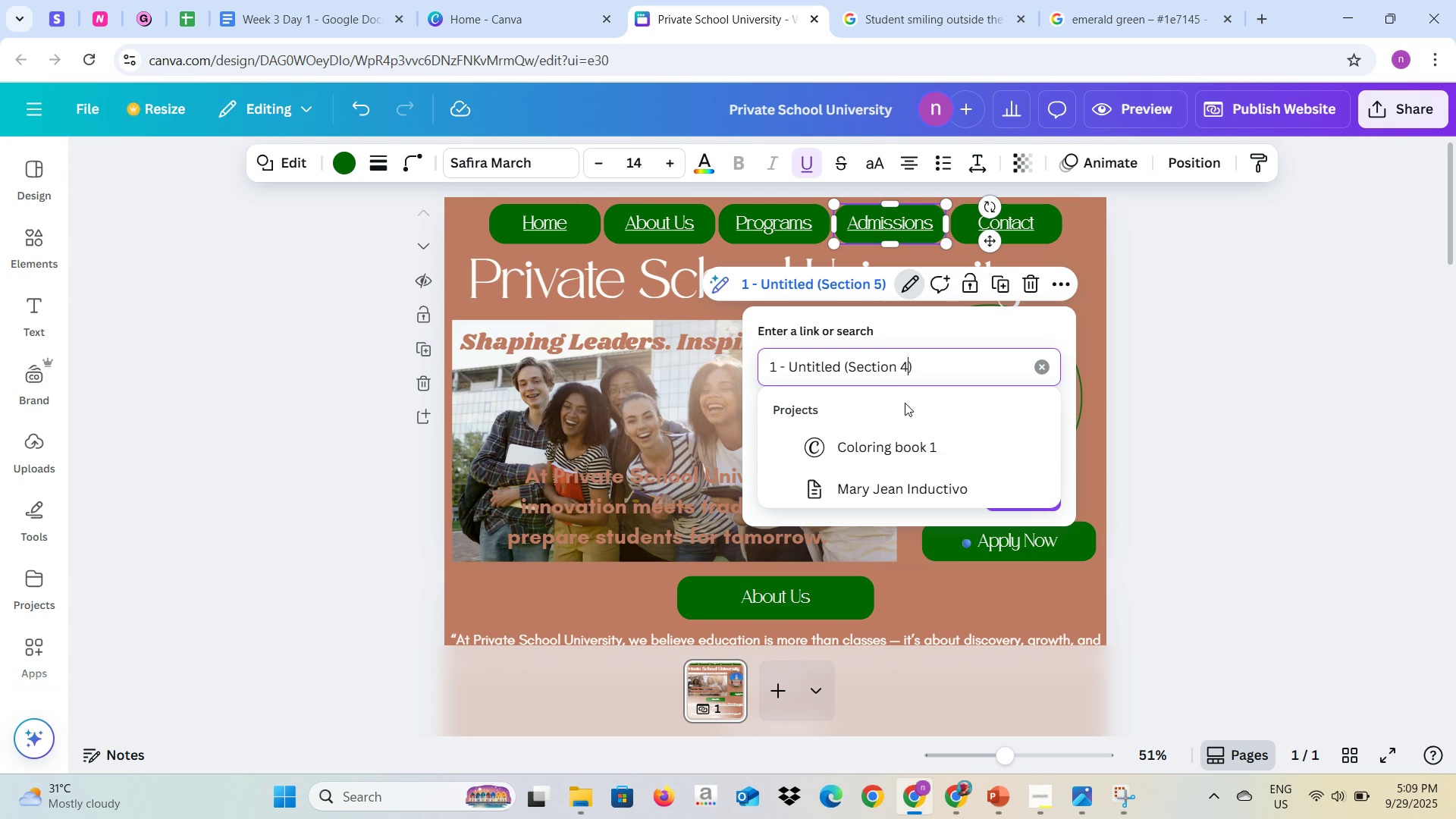 
scroll: coordinate [886, 434], scroll_direction: down, amount: 8.0
 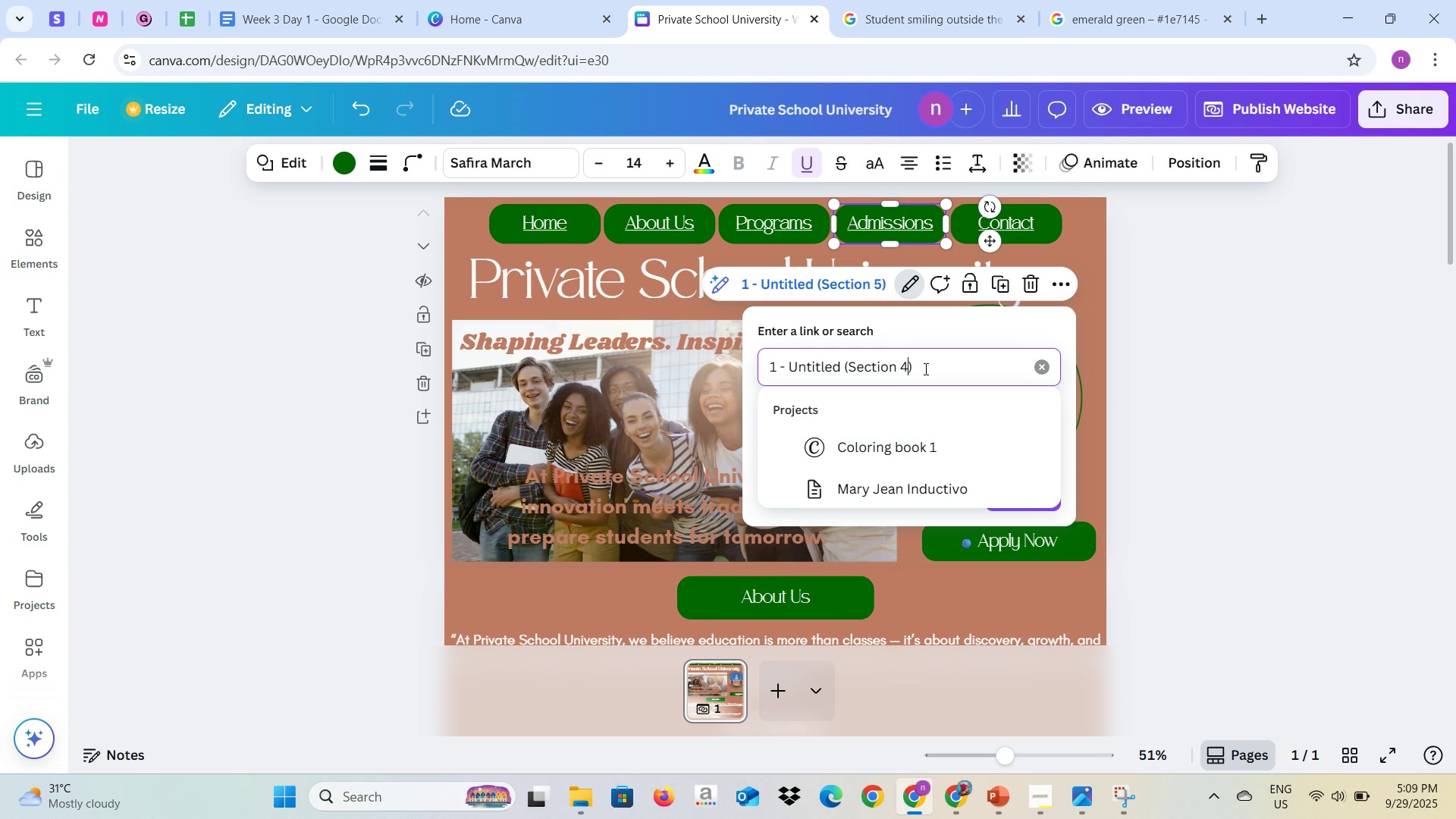 
left_click([924, 369])
 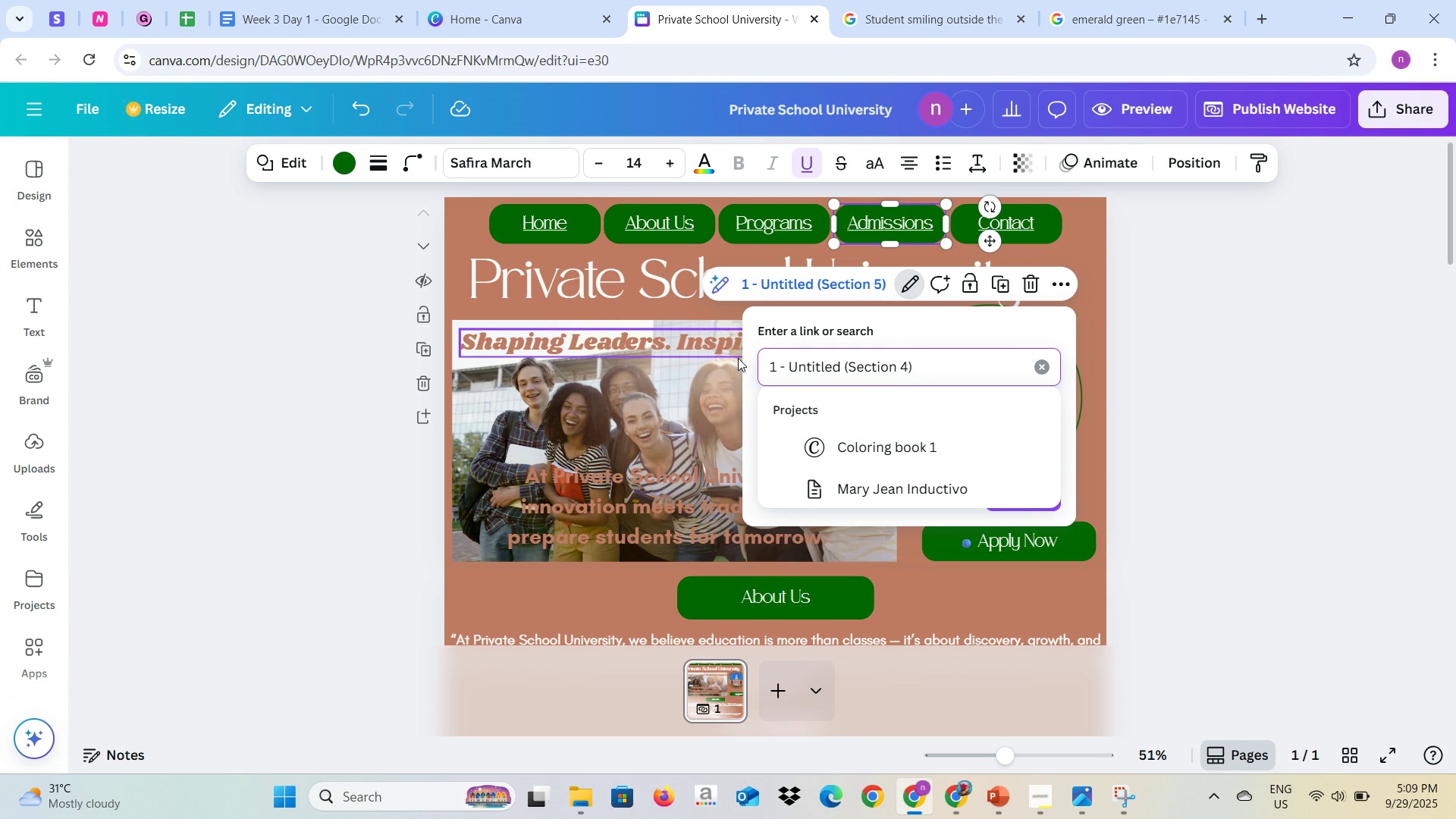 
key(Backspace)
 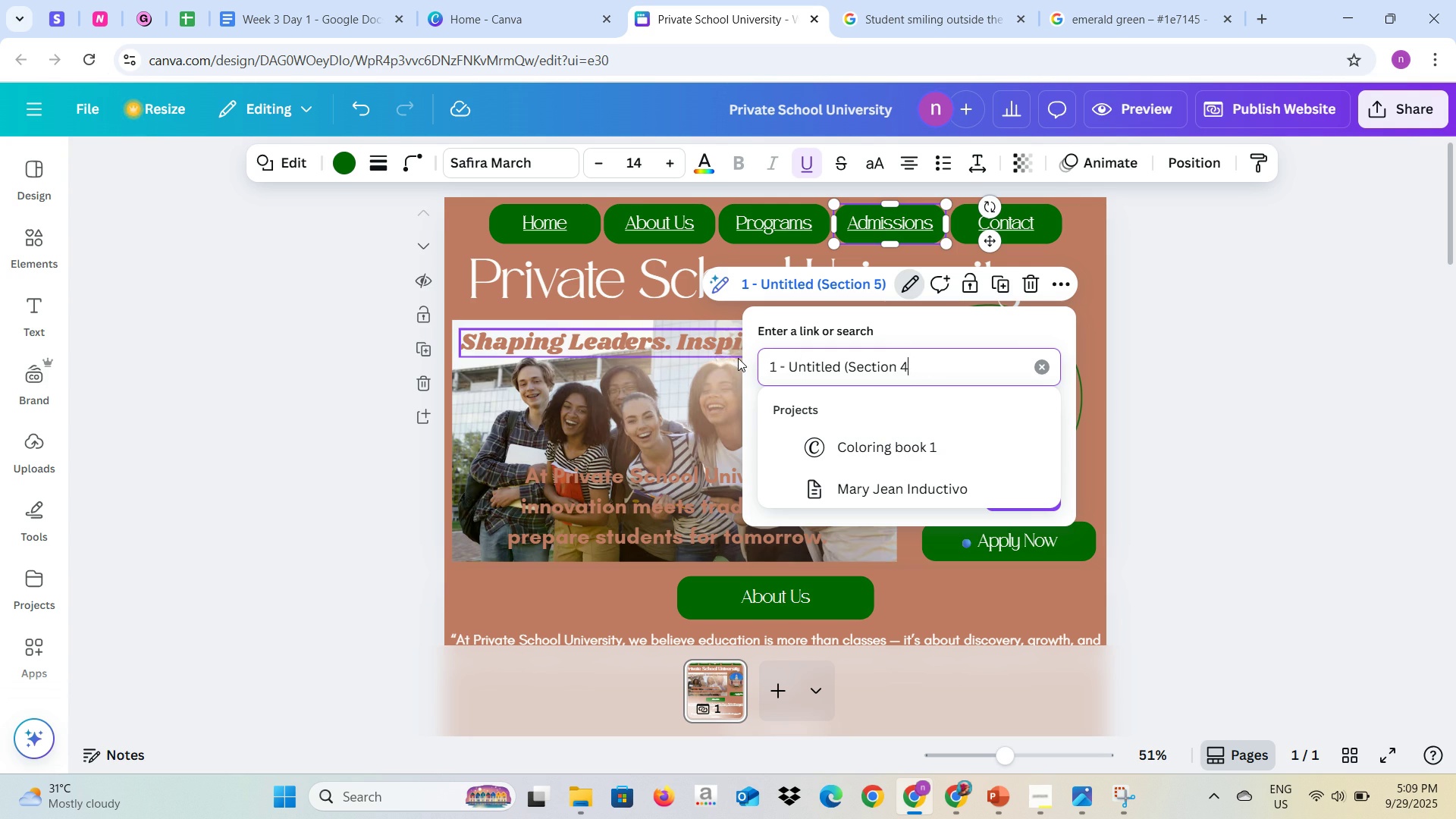 
key(Backspace)
 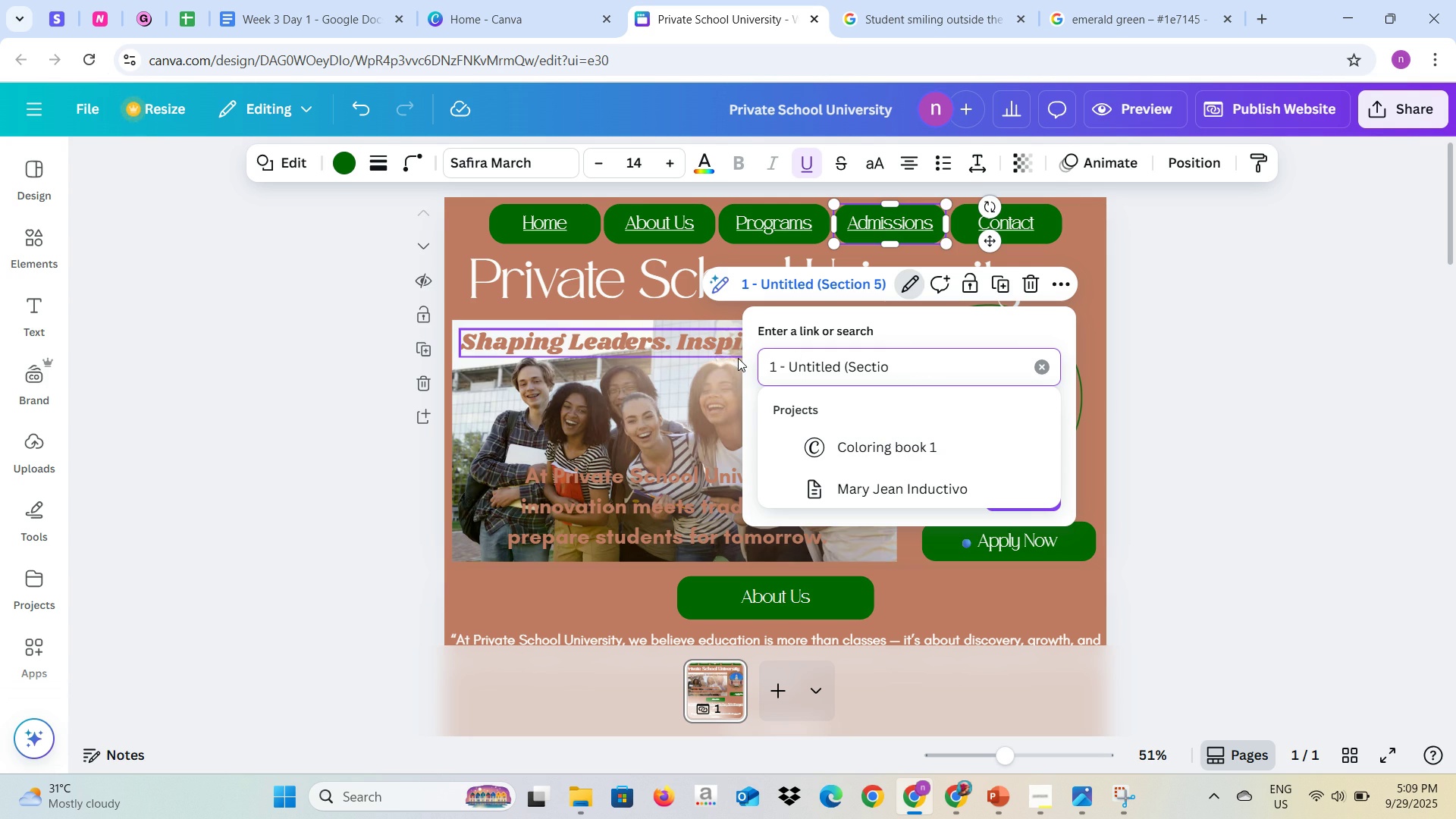 
key(Backspace)
 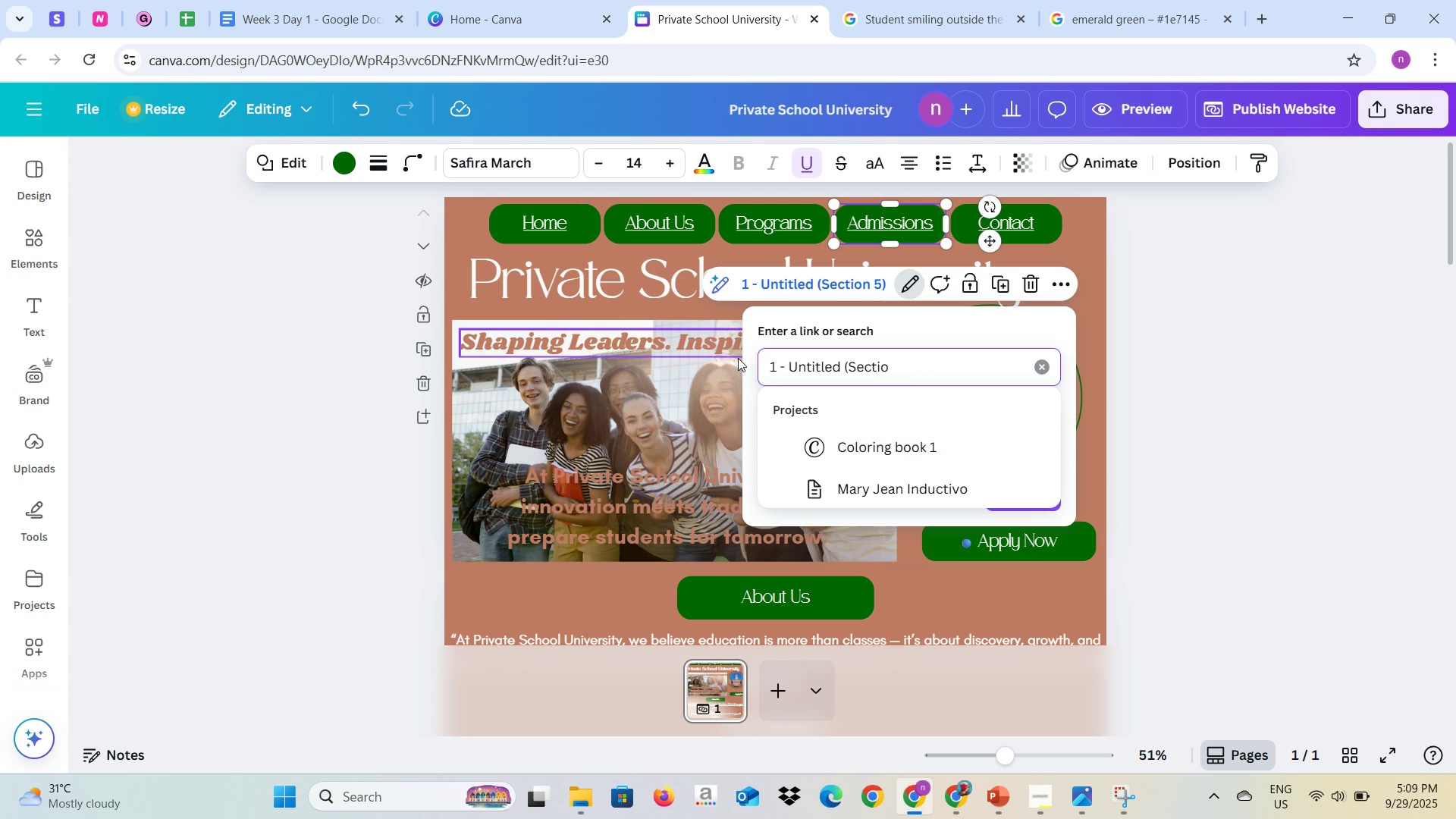 
key(Backspace)
 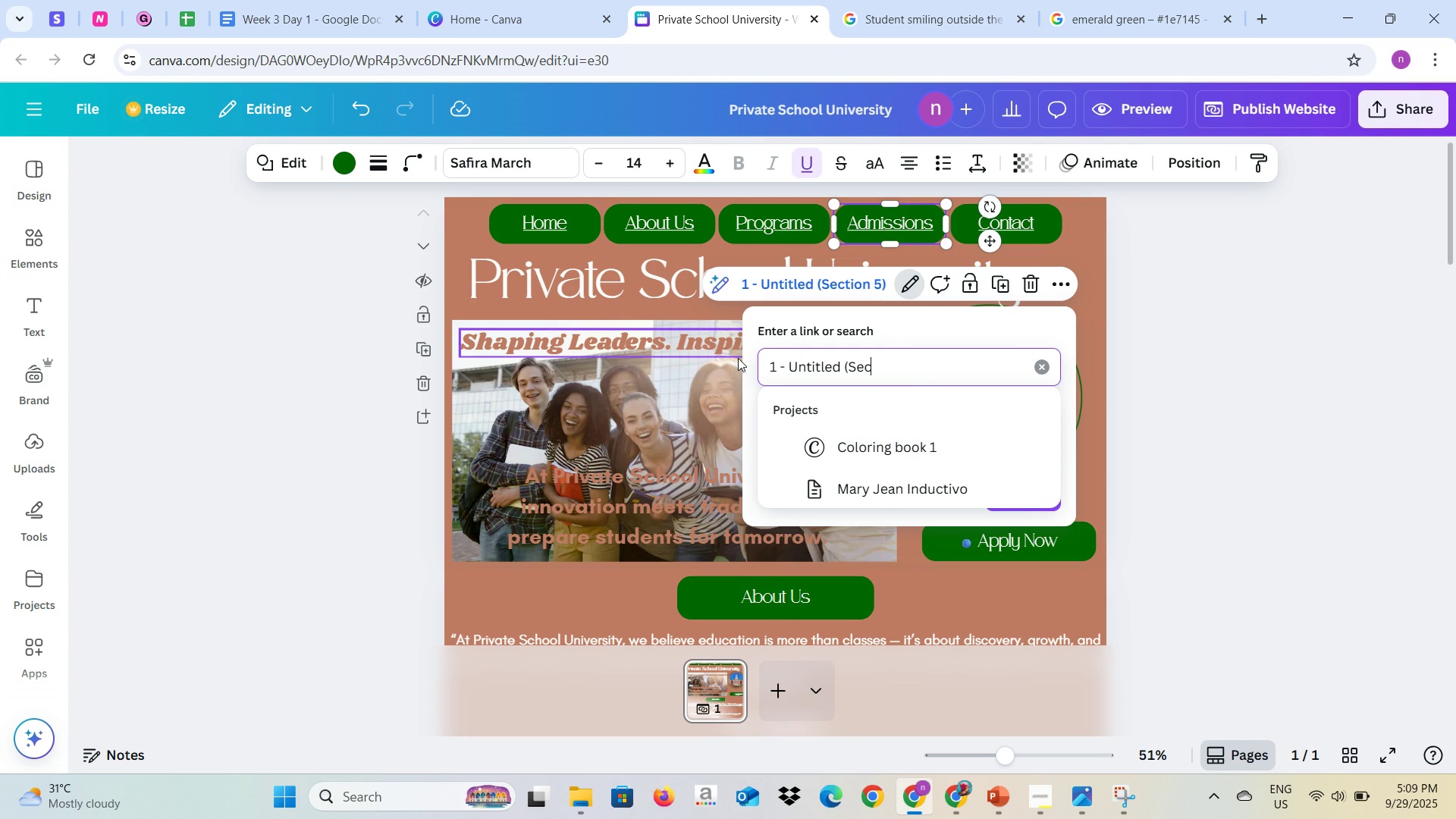 
key(Backspace)
 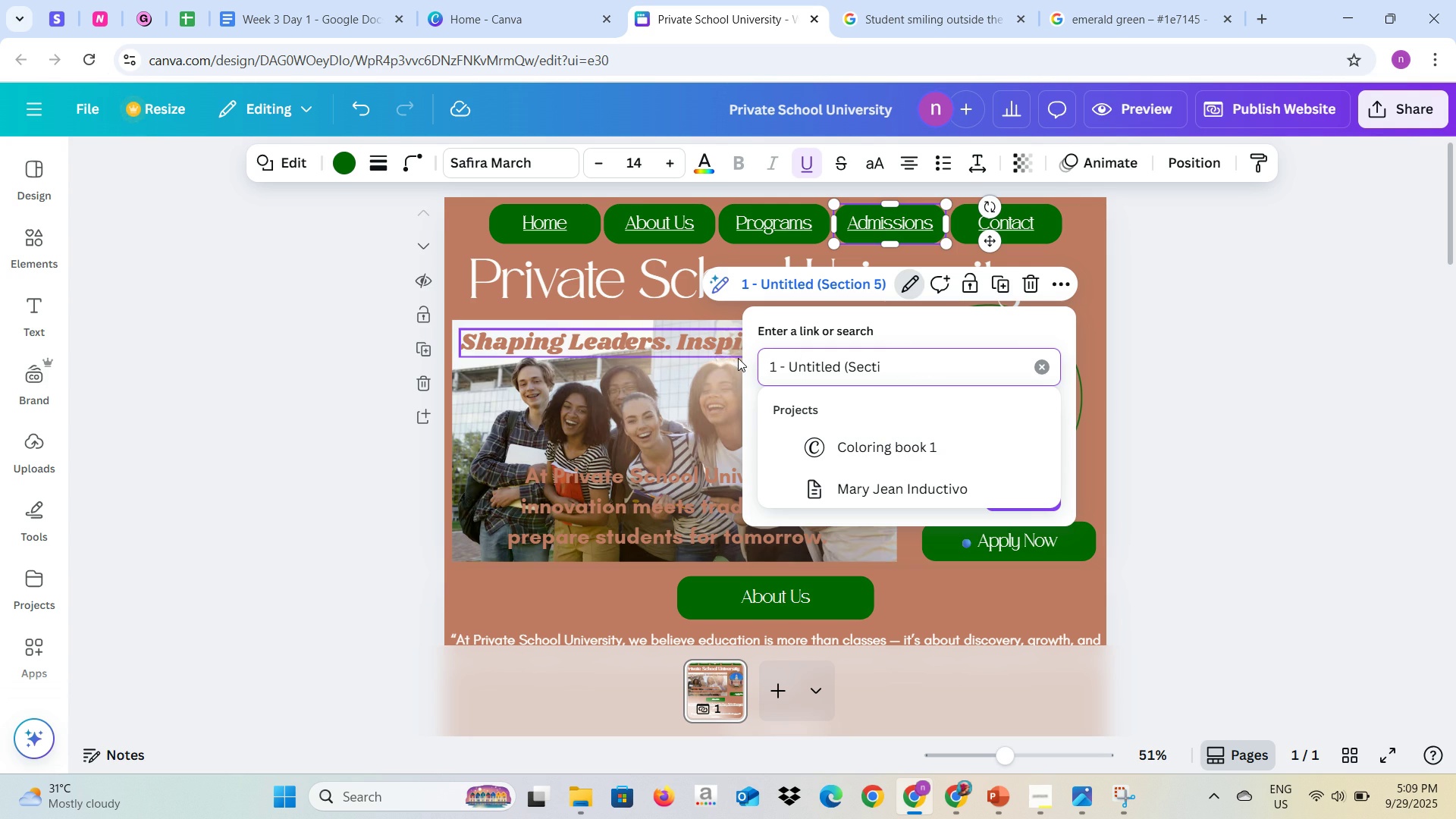 
key(Backspace)
 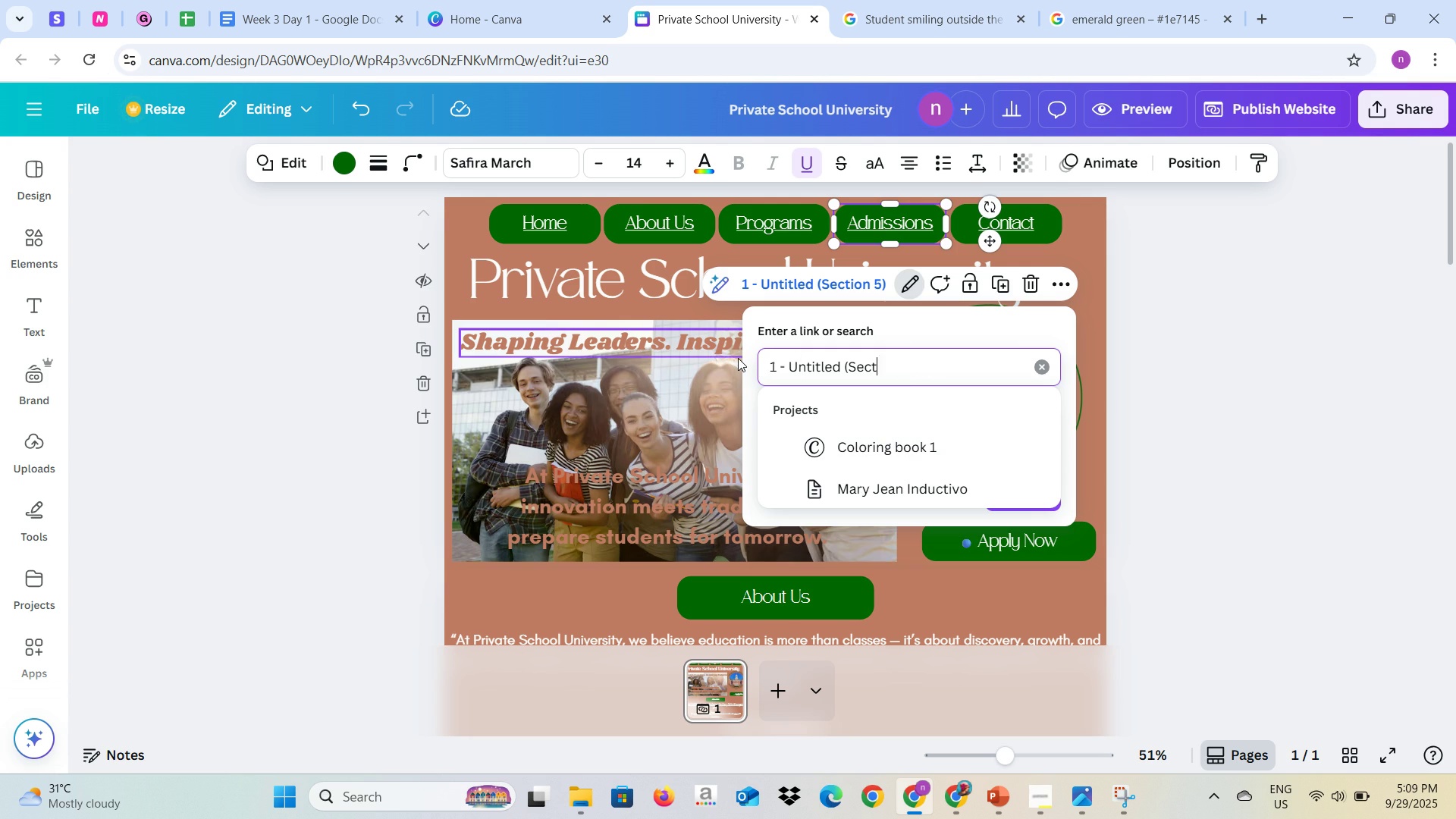 
hold_key(key=Backspace, duration=1.48)
 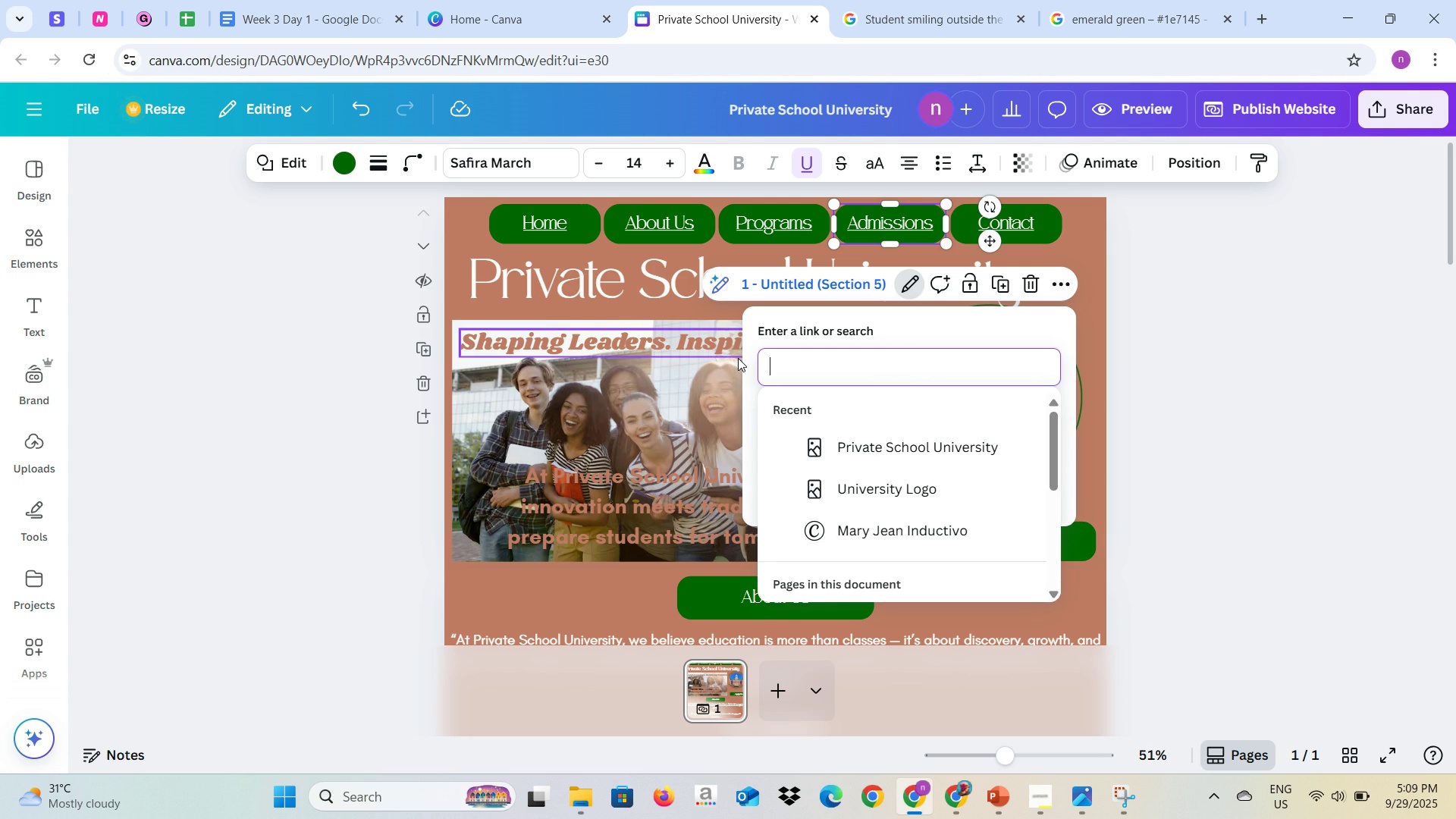 
key(Backspace)
 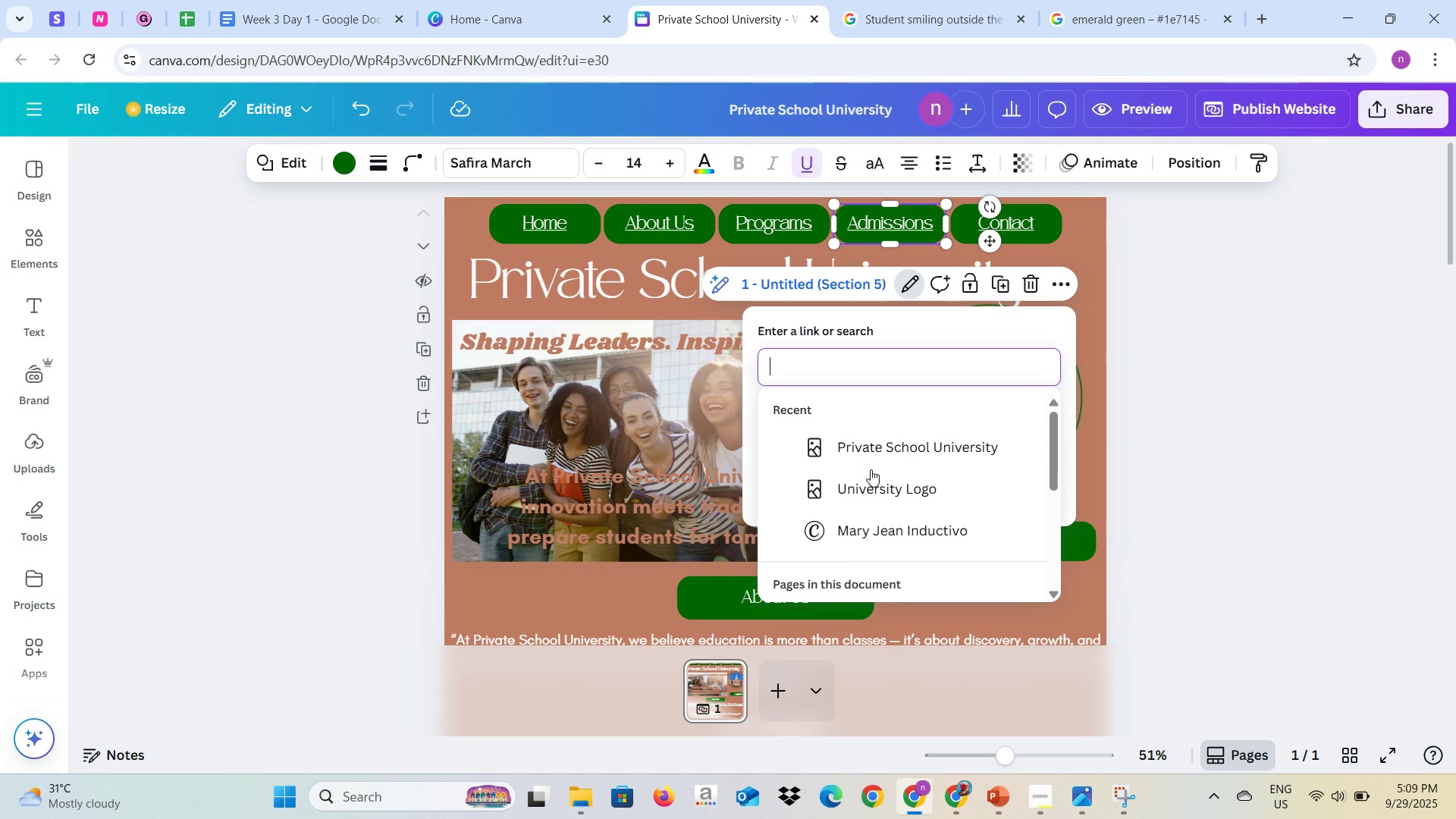 
scroll: coordinate [861, 484], scroll_direction: down, amount: 4.0
 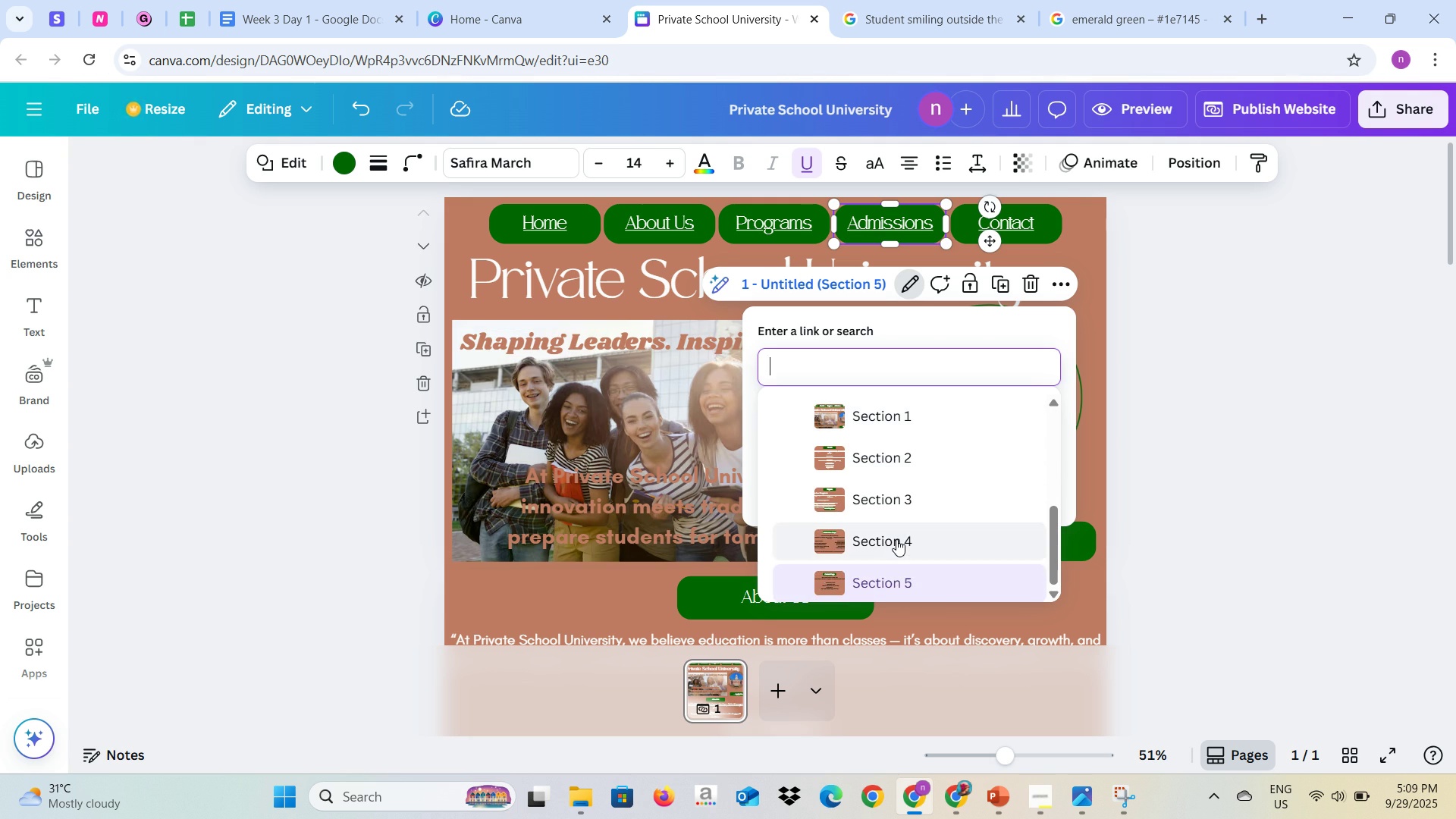 
left_click([896, 539])
 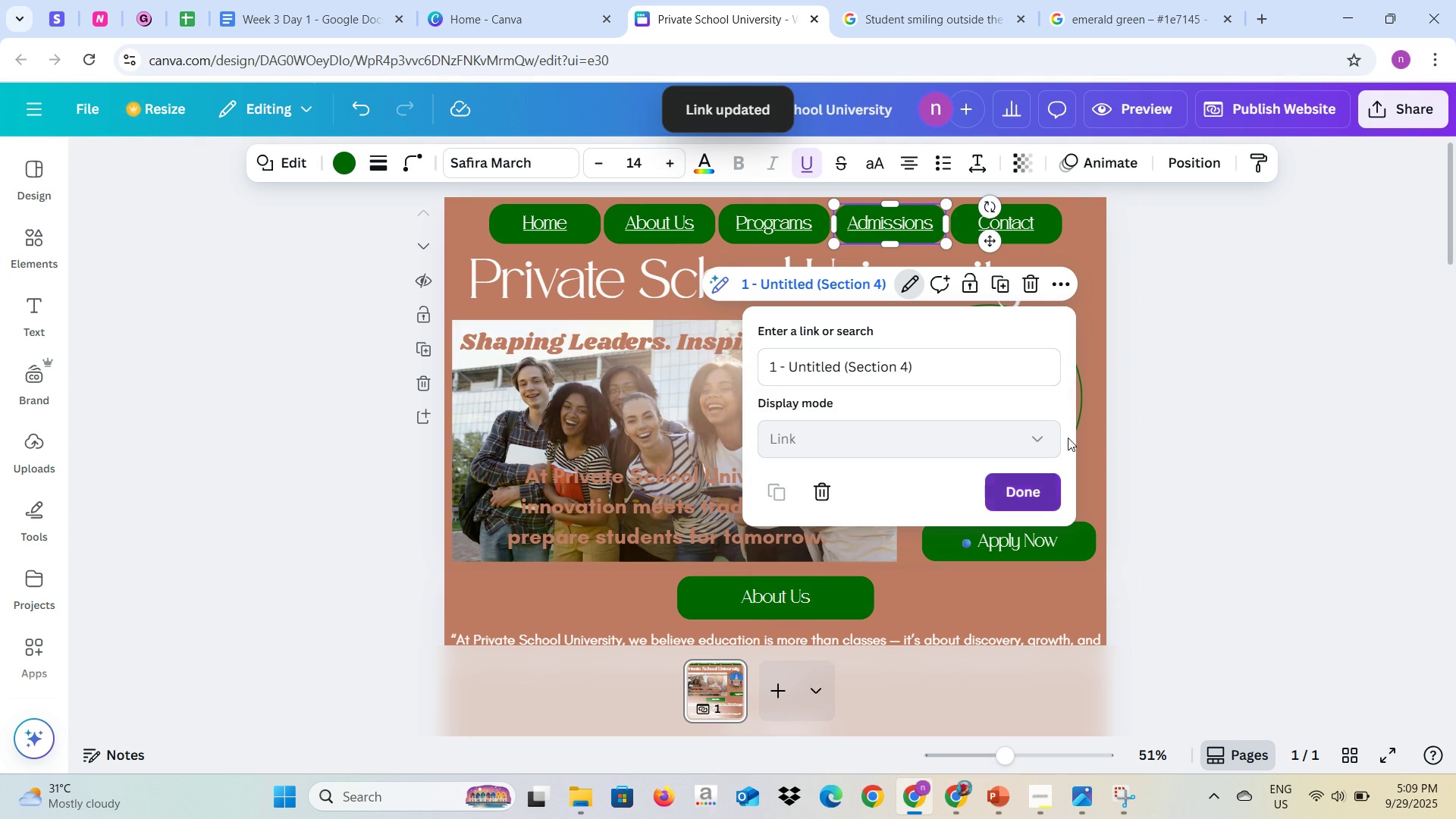 
left_click([1201, 372])
 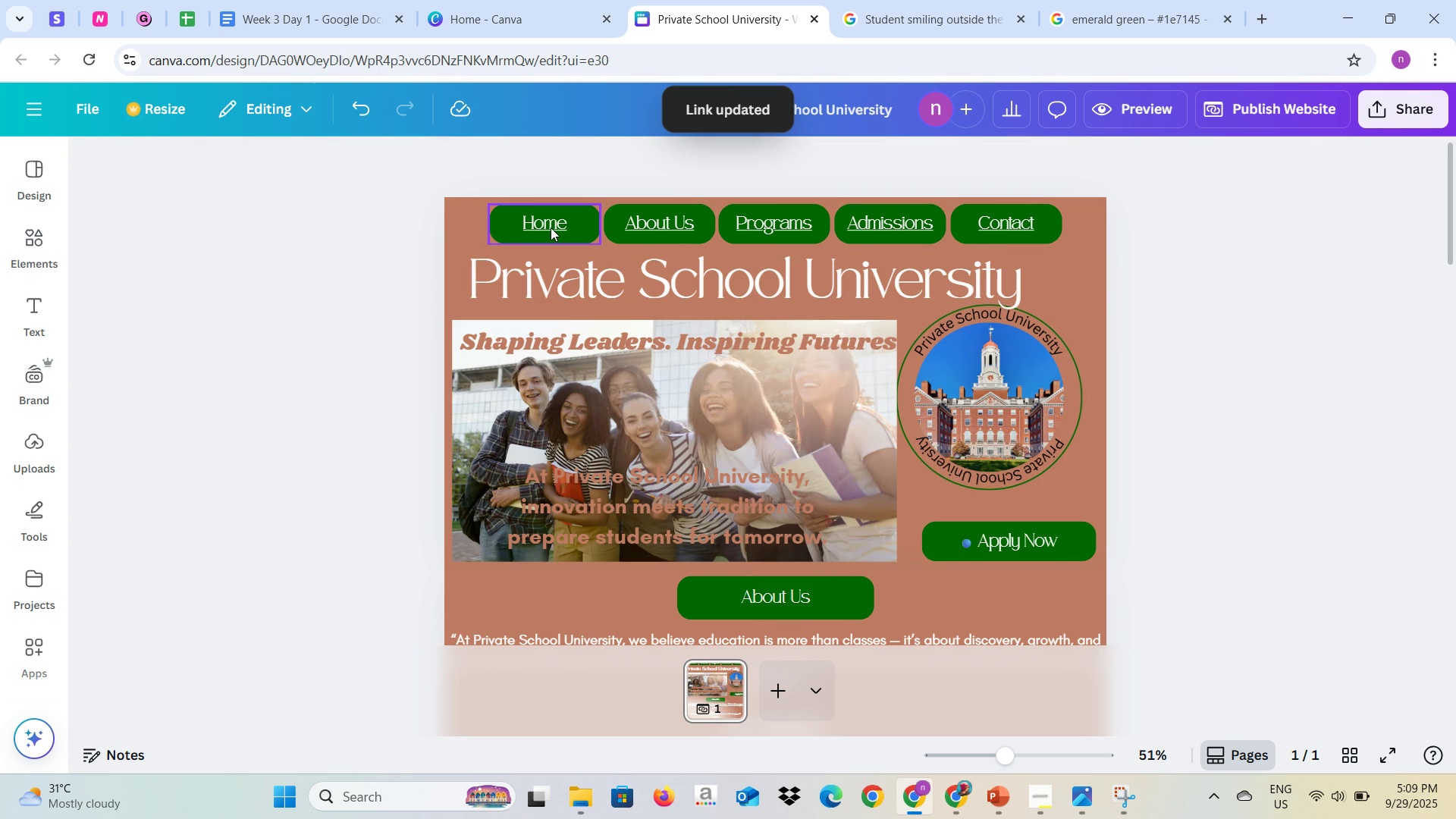 
left_click([550, 228])
 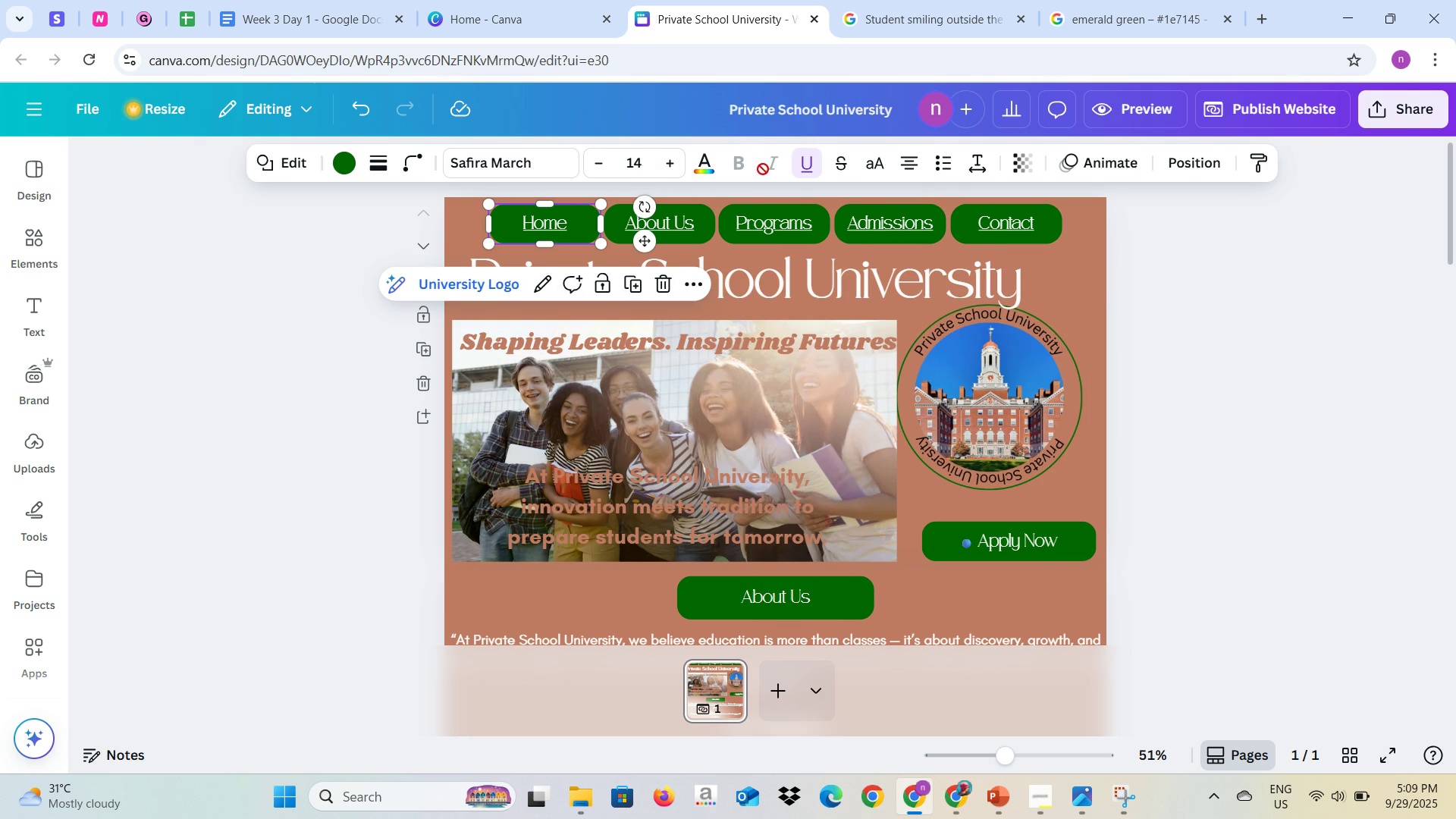 
left_click([802, 168])
 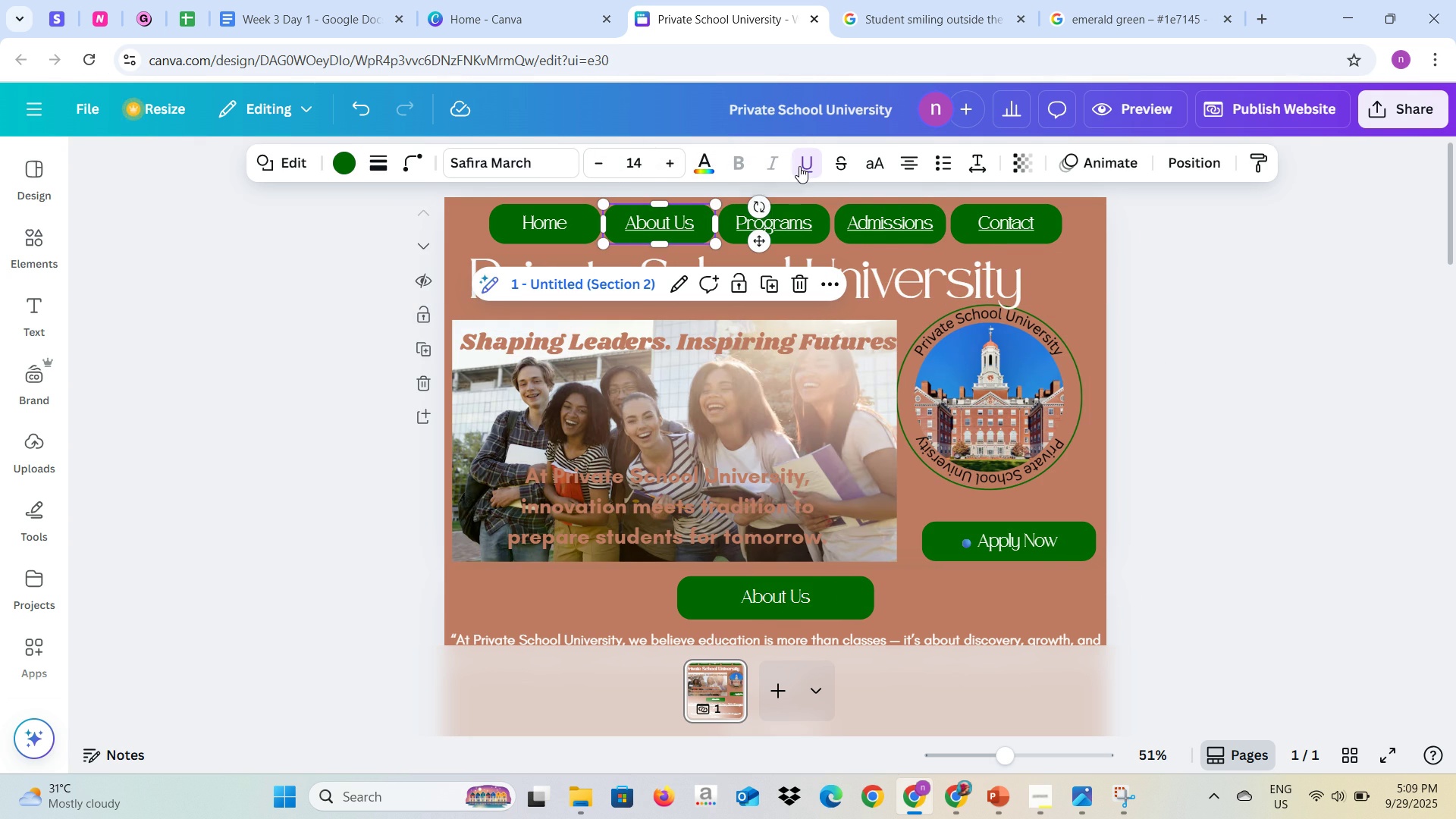 
left_click([802, 165])
 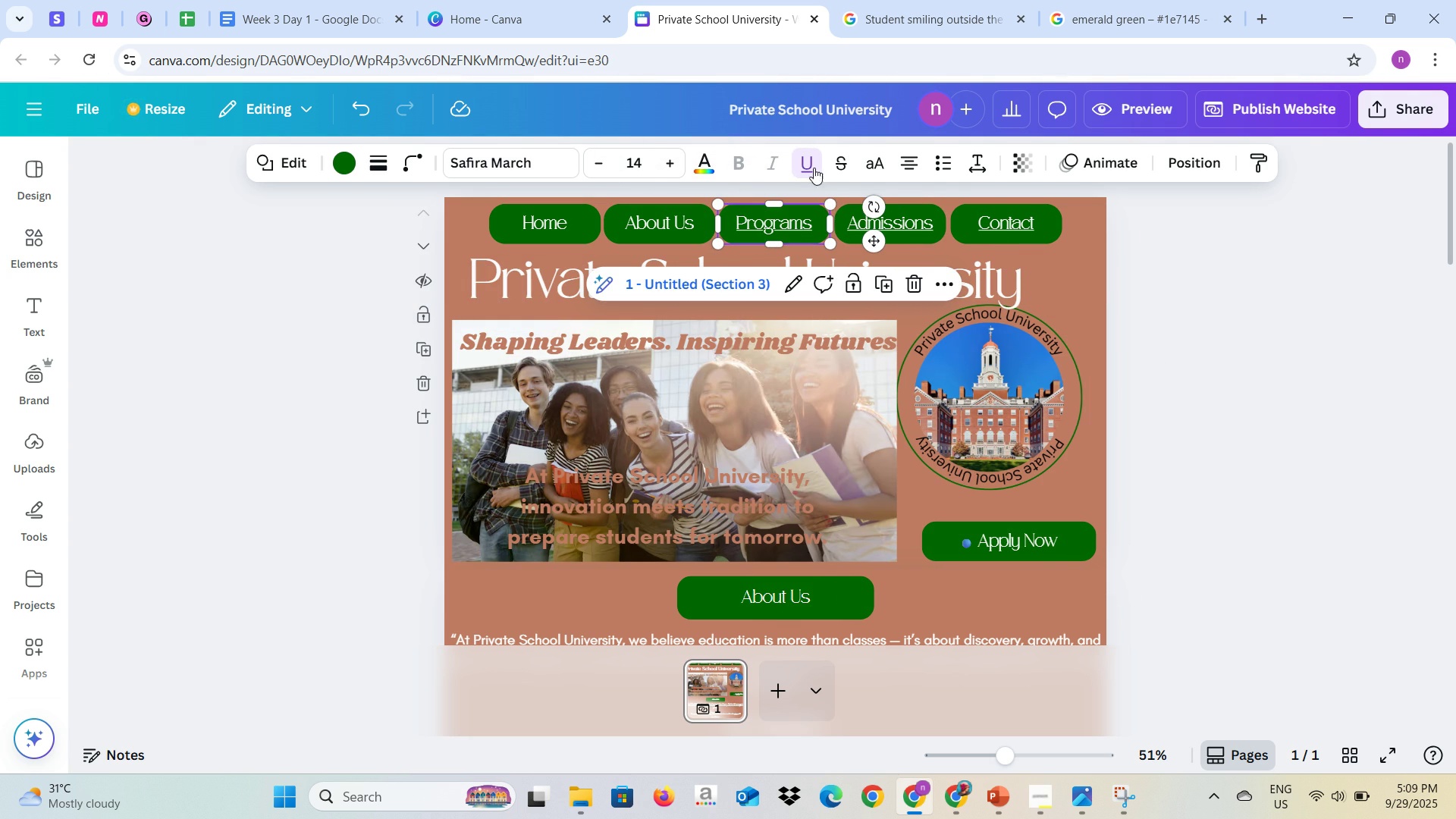 
left_click([811, 165])
 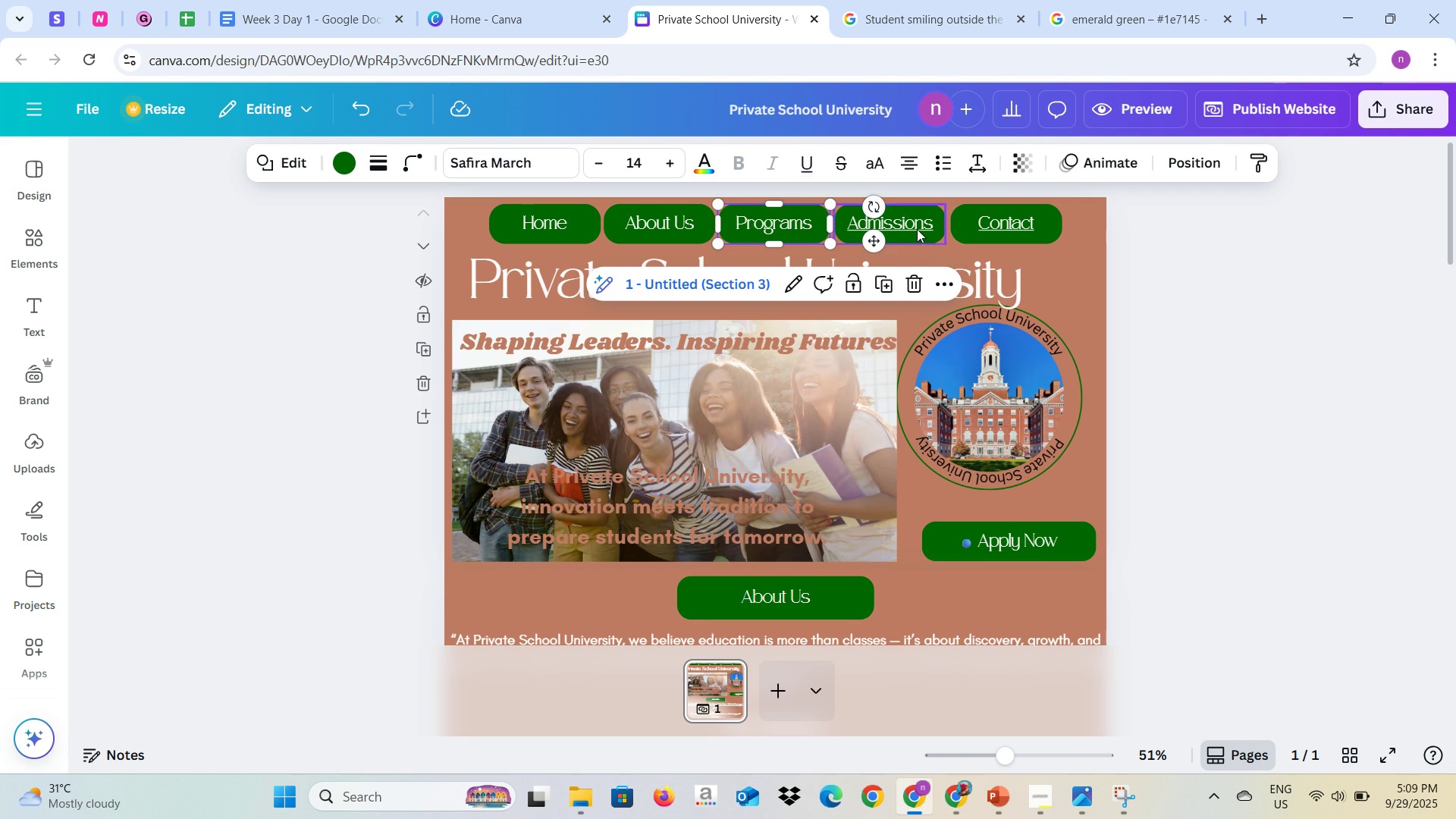 
left_click([917, 229])
 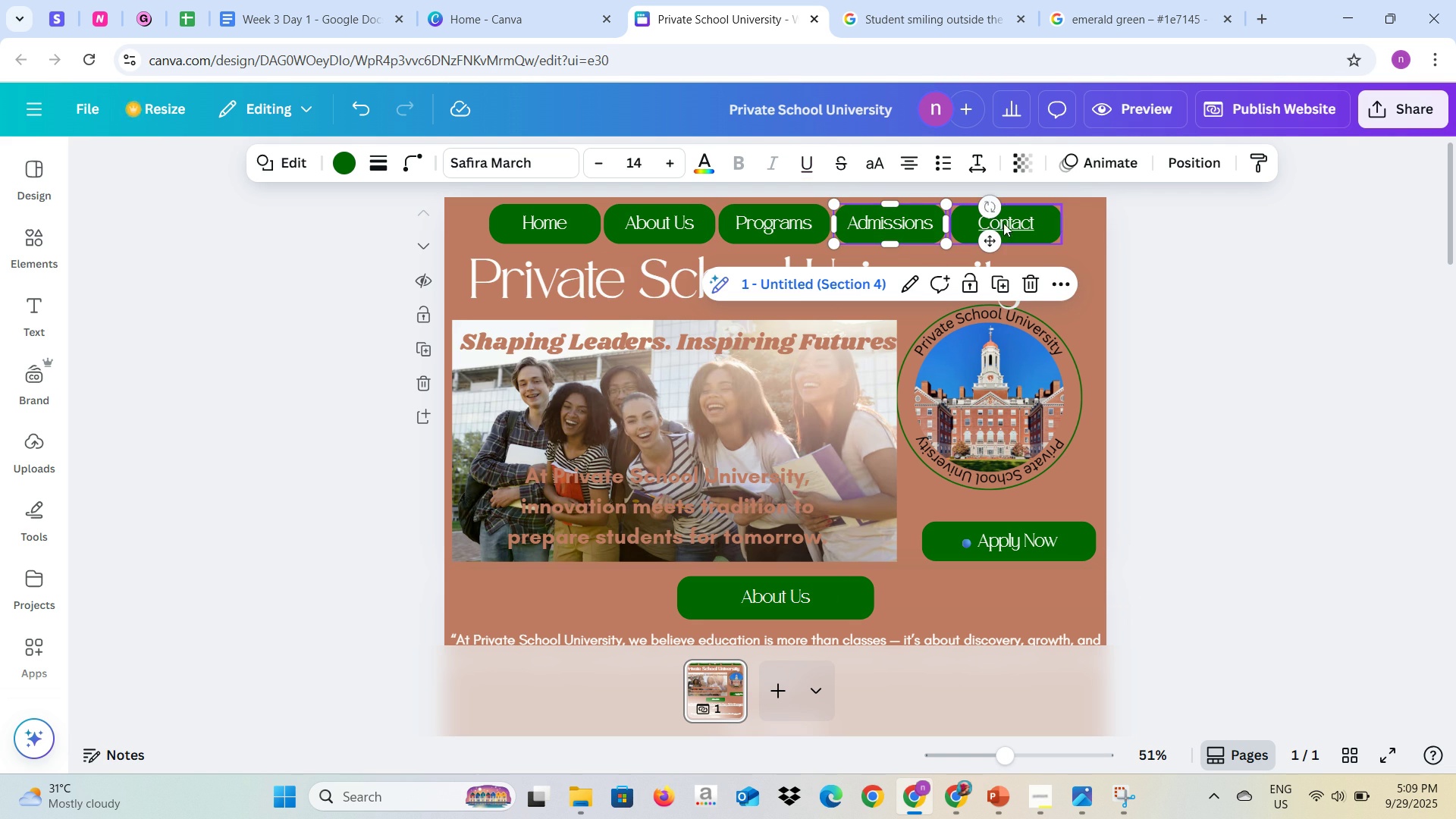 
left_click([1022, 229])
 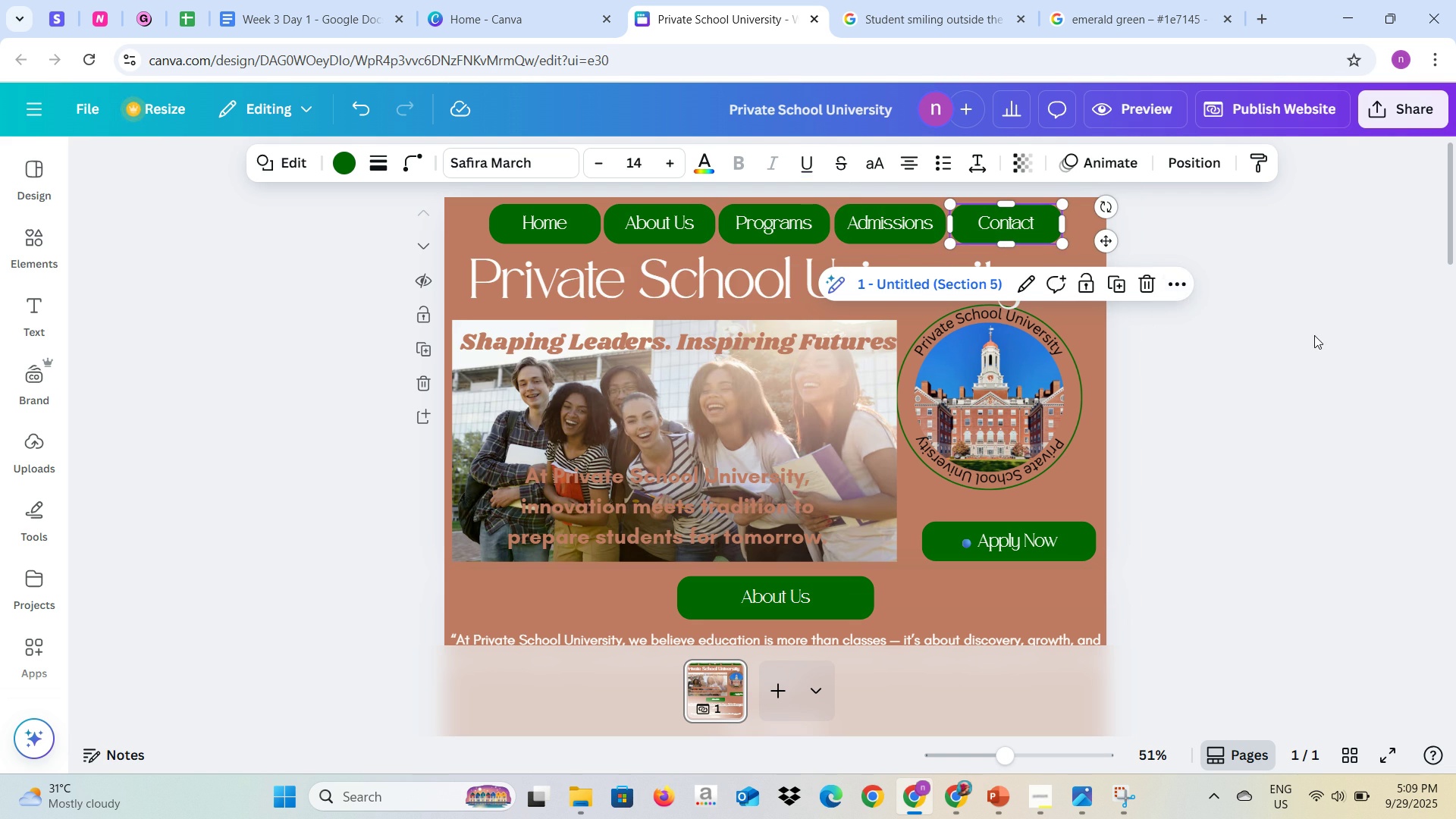 
scroll: coordinate [1236, 382], scroll_direction: down, amount: 11.0
 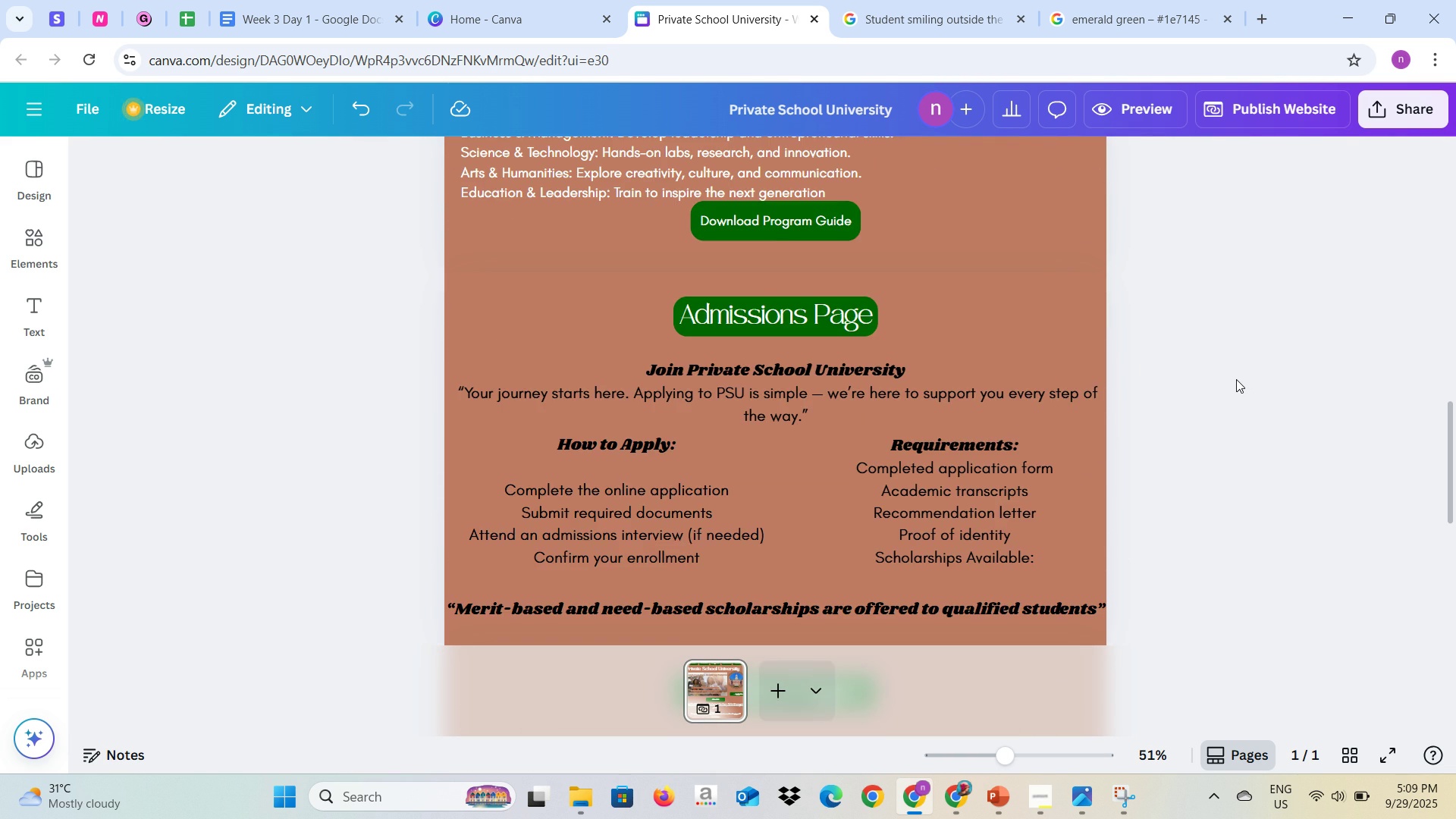 
scroll: coordinate [1231, 378], scroll_direction: up, amount: 13.0
 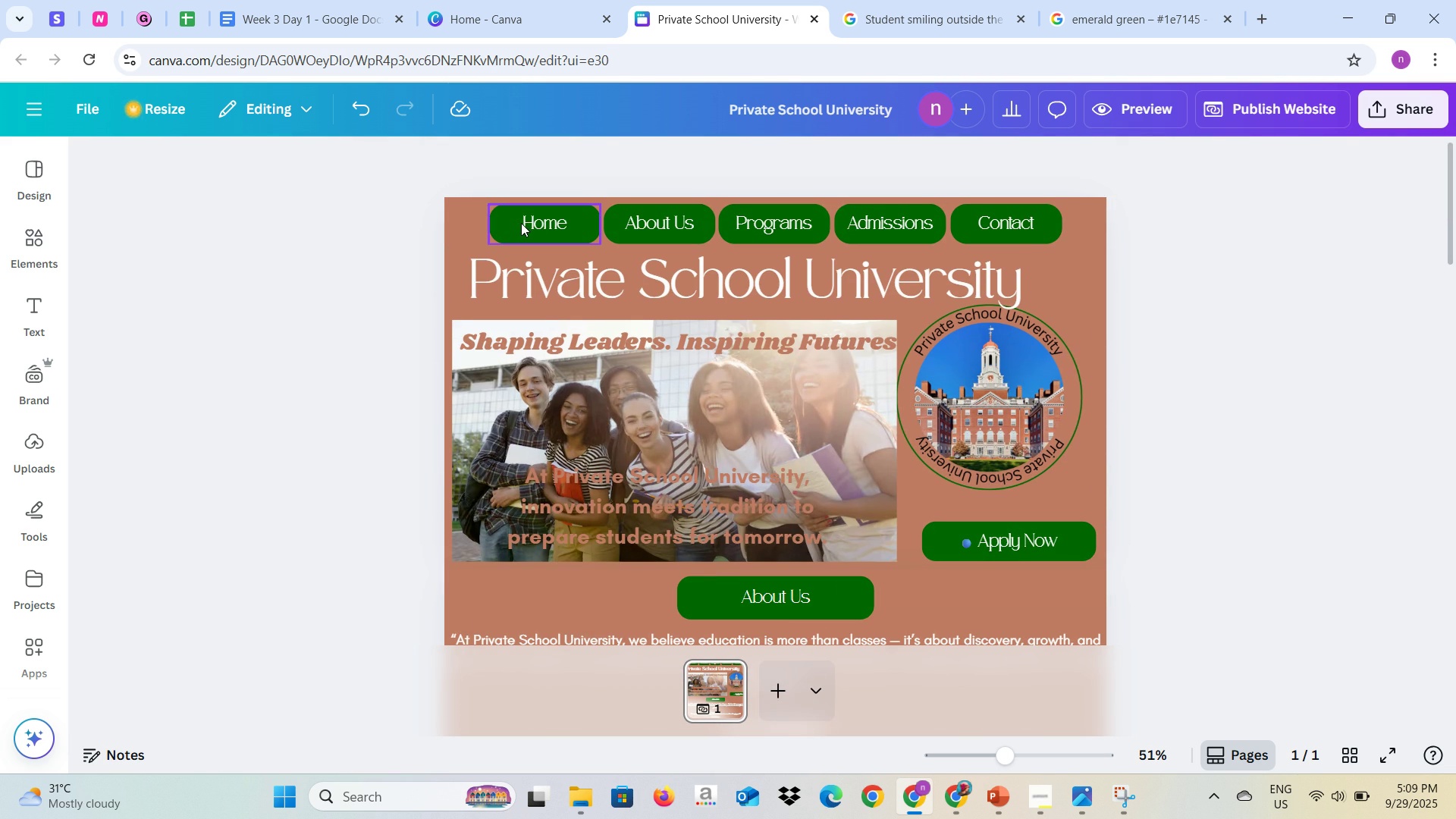 
hold_key(key=ControlLeft, duration=1.52)
left_click([504, 229])
 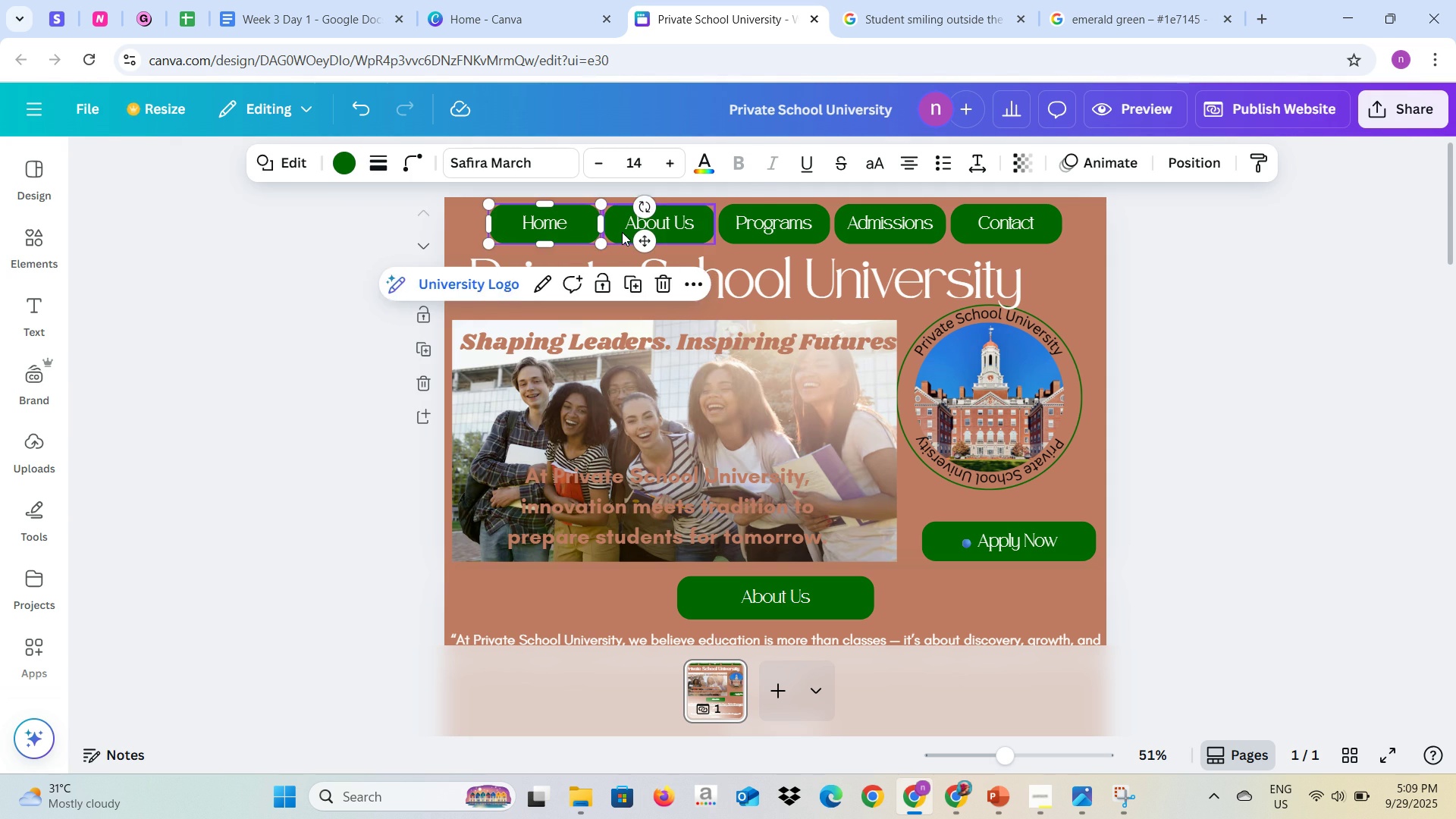 
left_click([622, 232])
 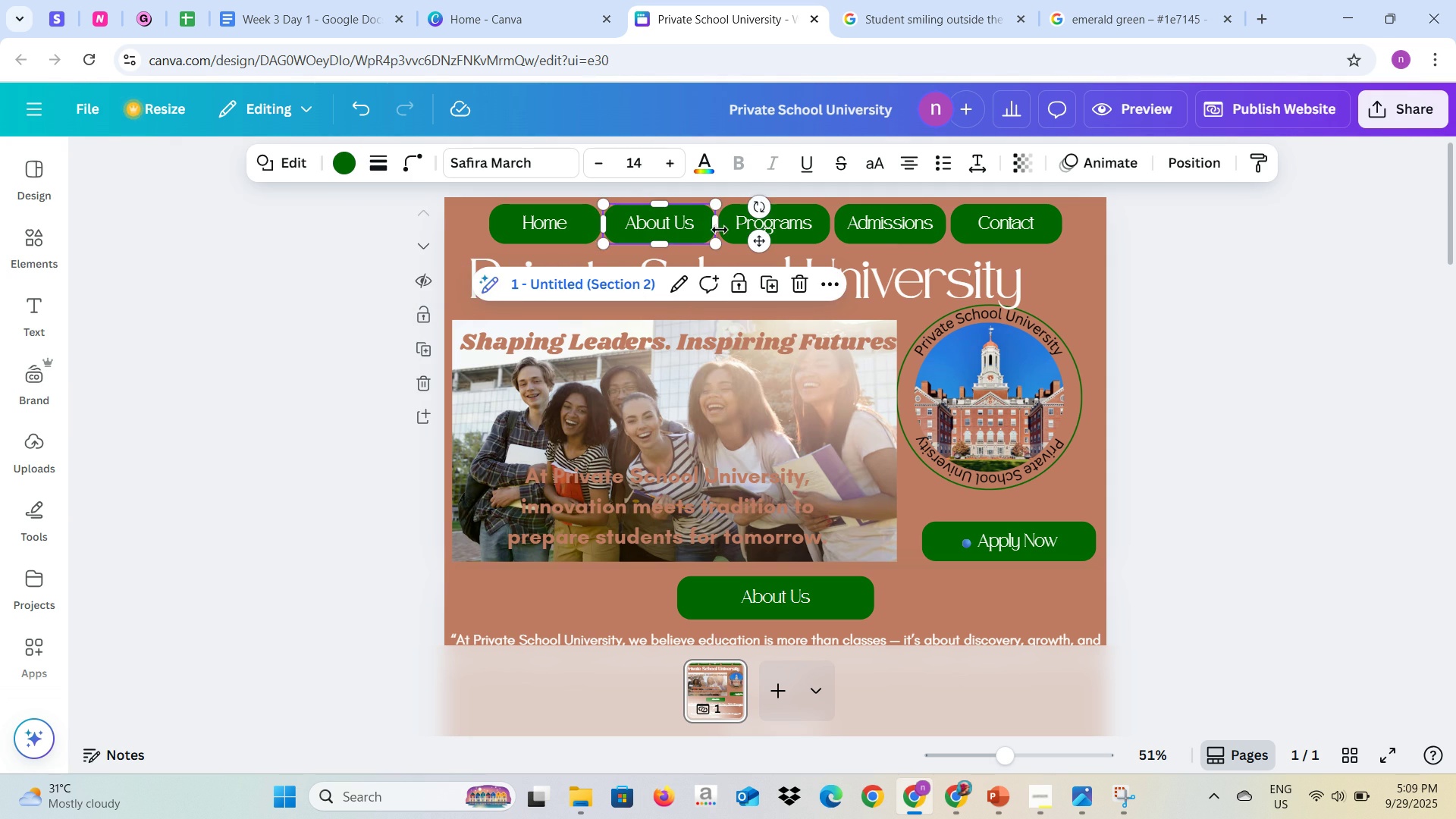 
hold_key(key=ControlLeft, duration=1.51)
left_click([730, 234])
 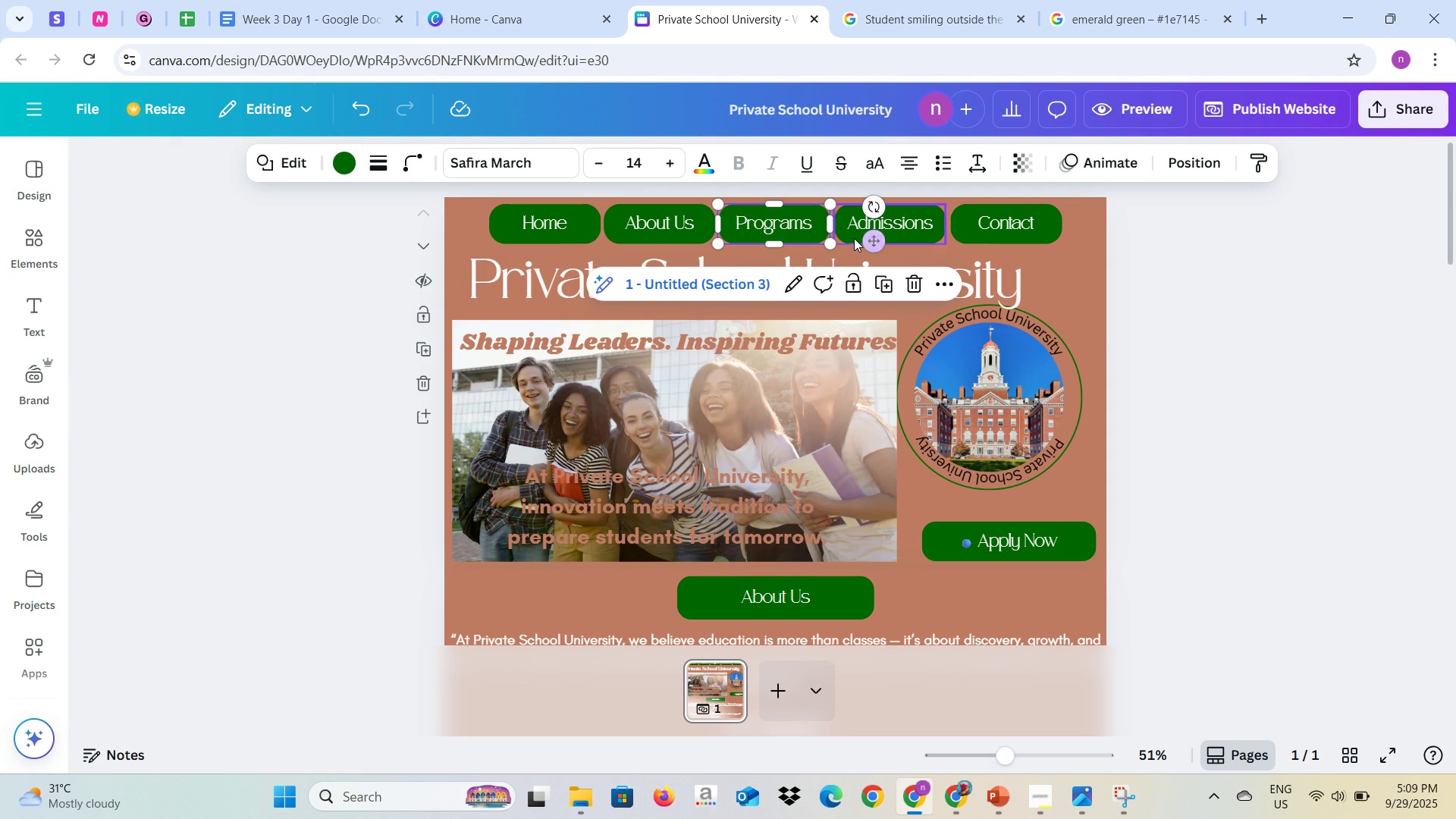 
hold_key(key=ControlLeft, duration=1.51)
left_click([850, 234])
 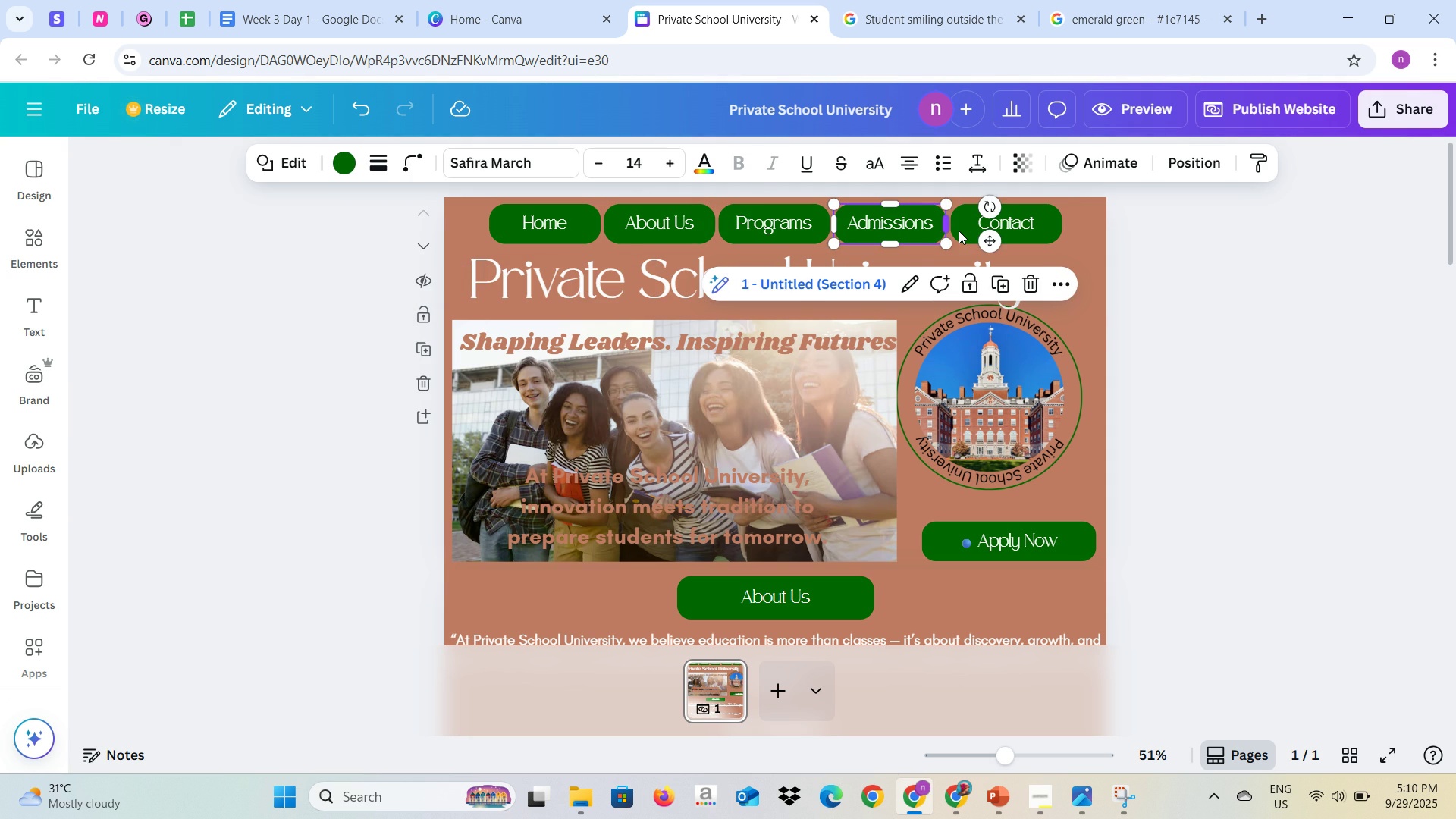 
hold_key(key=ControlLeft, duration=0.35)
left_click([960, 231])
 